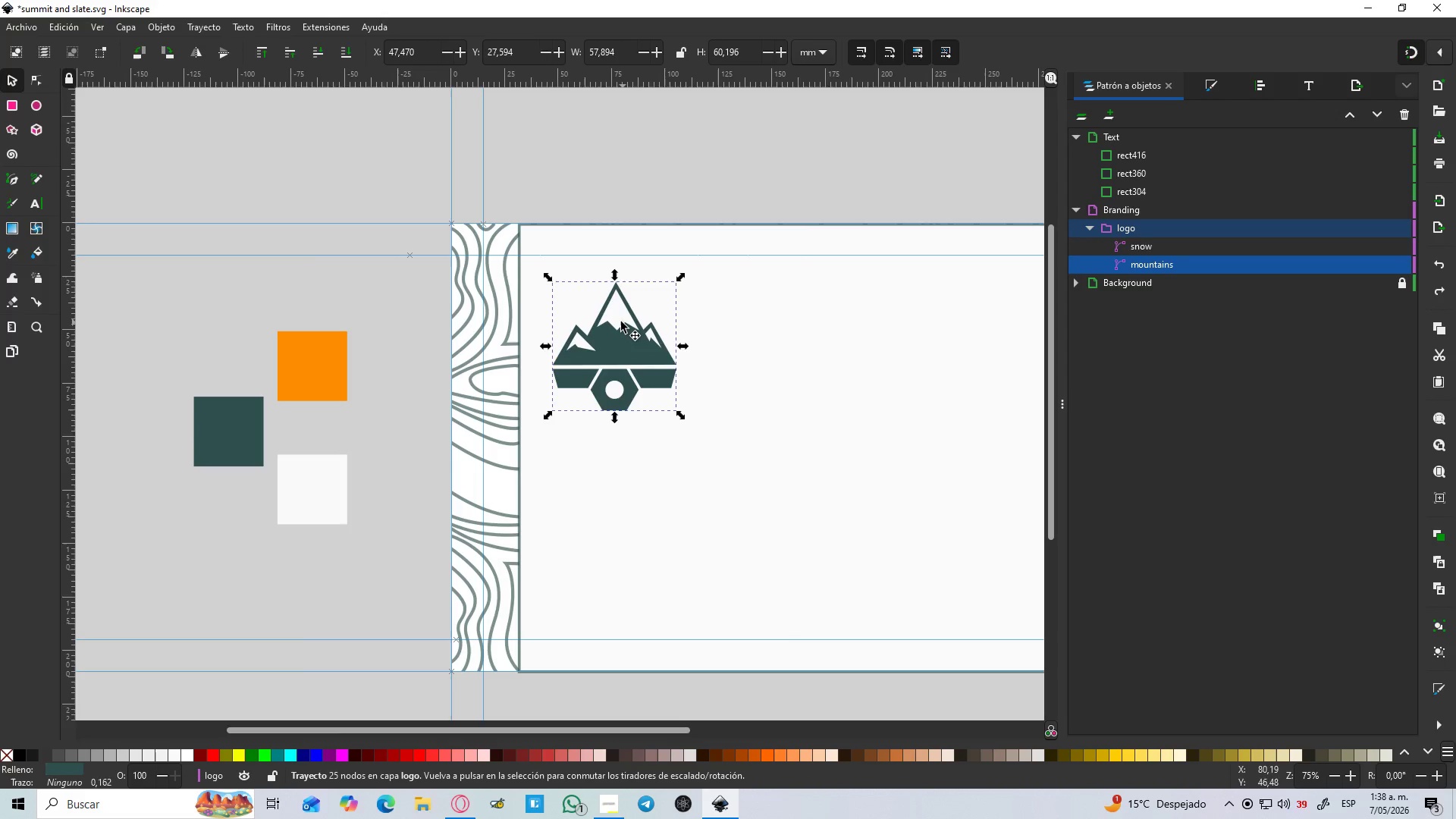 
hold_key(key=ShiftLeft, duration=0.61)
left_click([620, 318])
 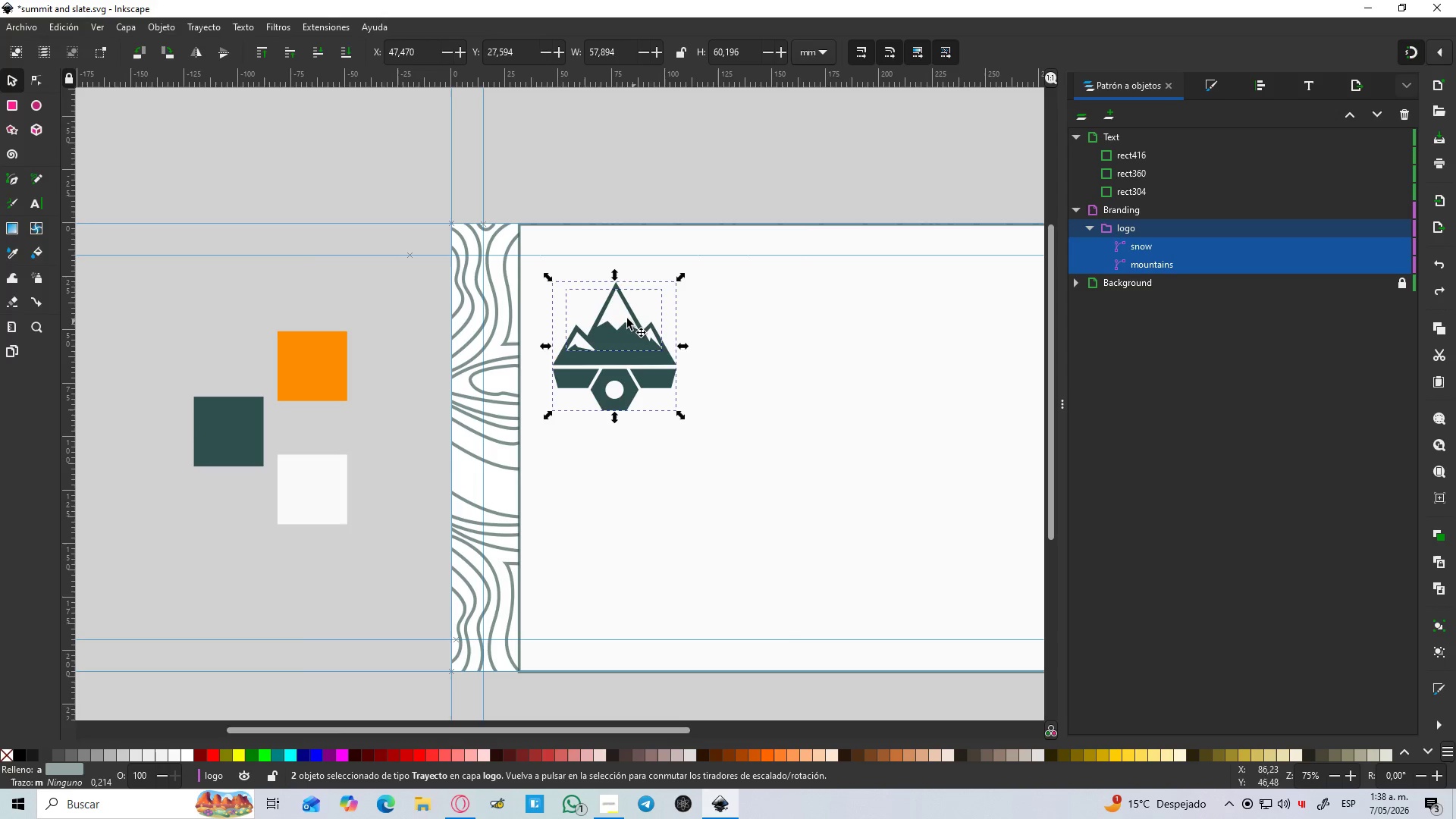 
left_click_drag(start_coordinate=[618, 315], to_coordinate=[618, 289])
 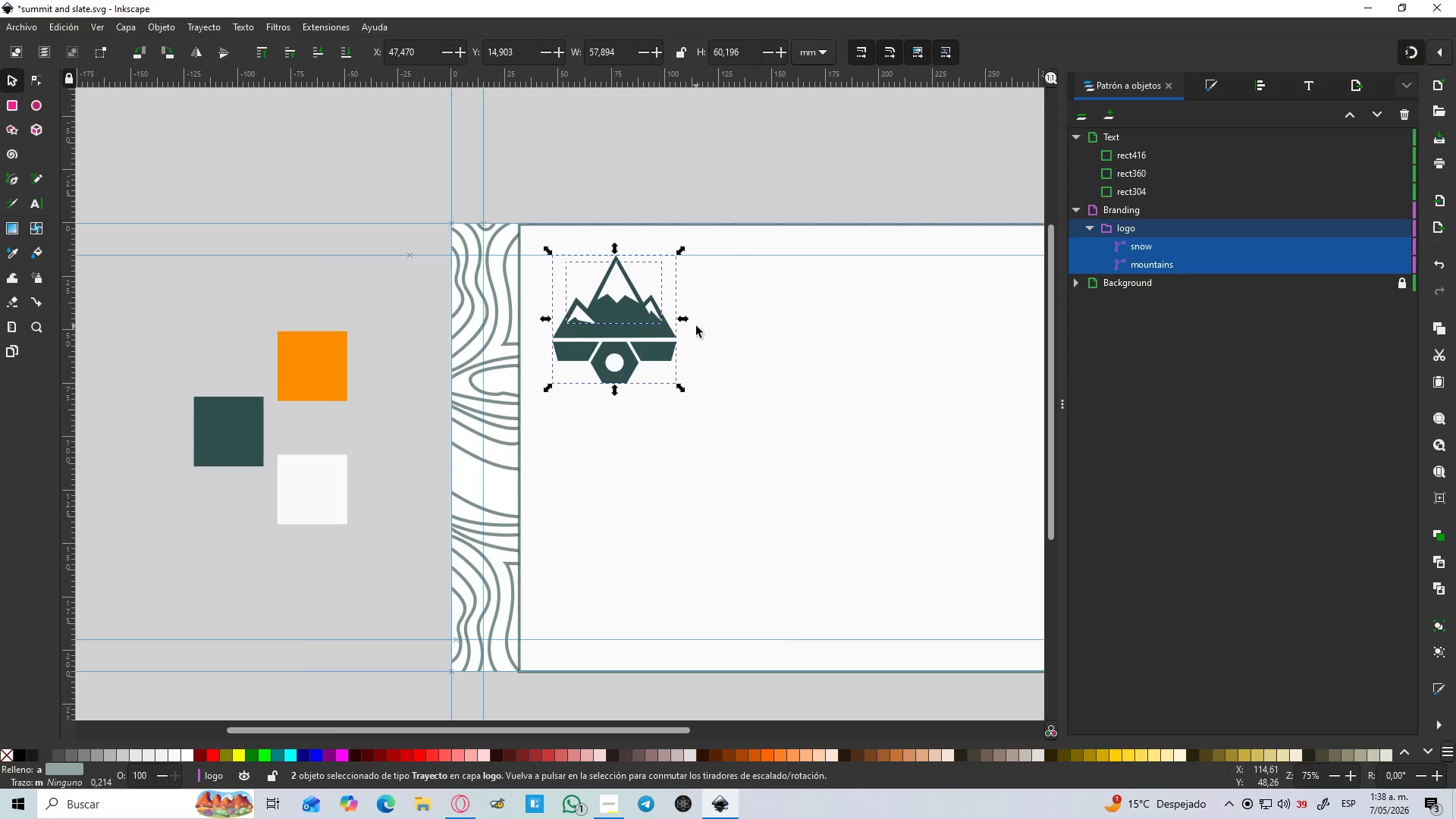 
hold_key(key=ControlLeft, duration=0.86)
 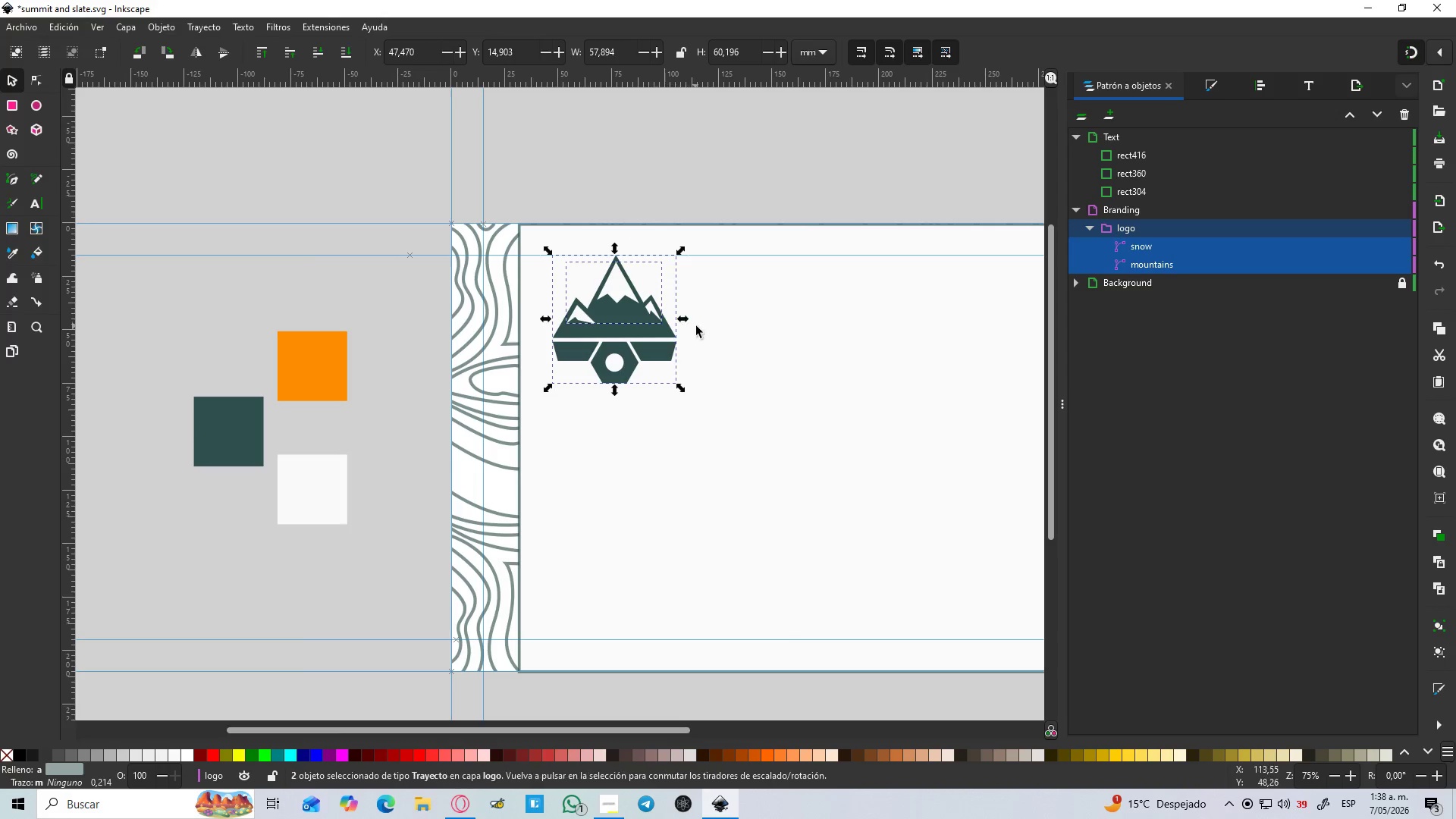 
left_click([696, 326])
 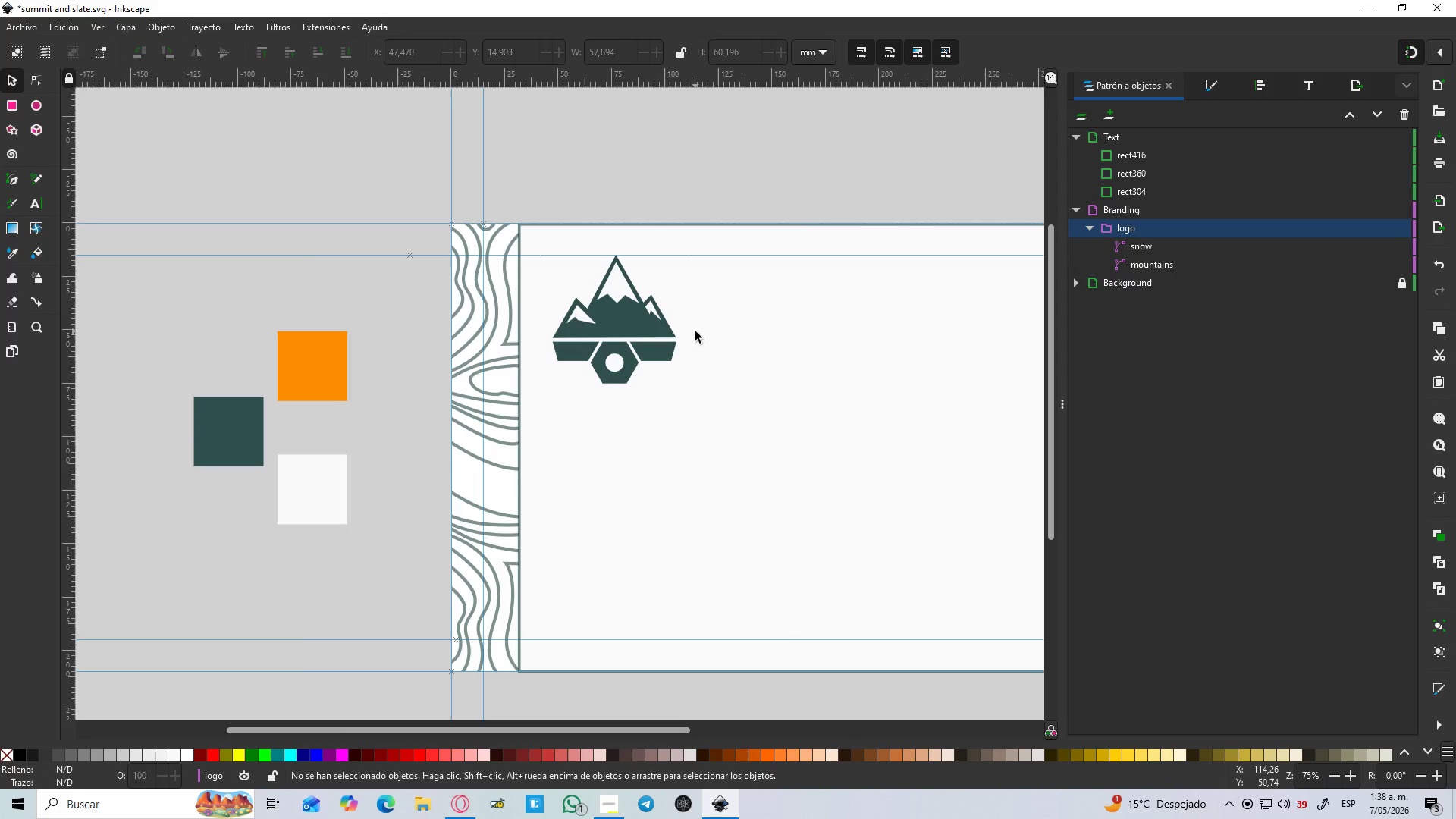 
hold_key(key=ControlLeft, duration=1.12)
scroll: coordinate [695, 331], scroll_direction: down, amount: 2.0
 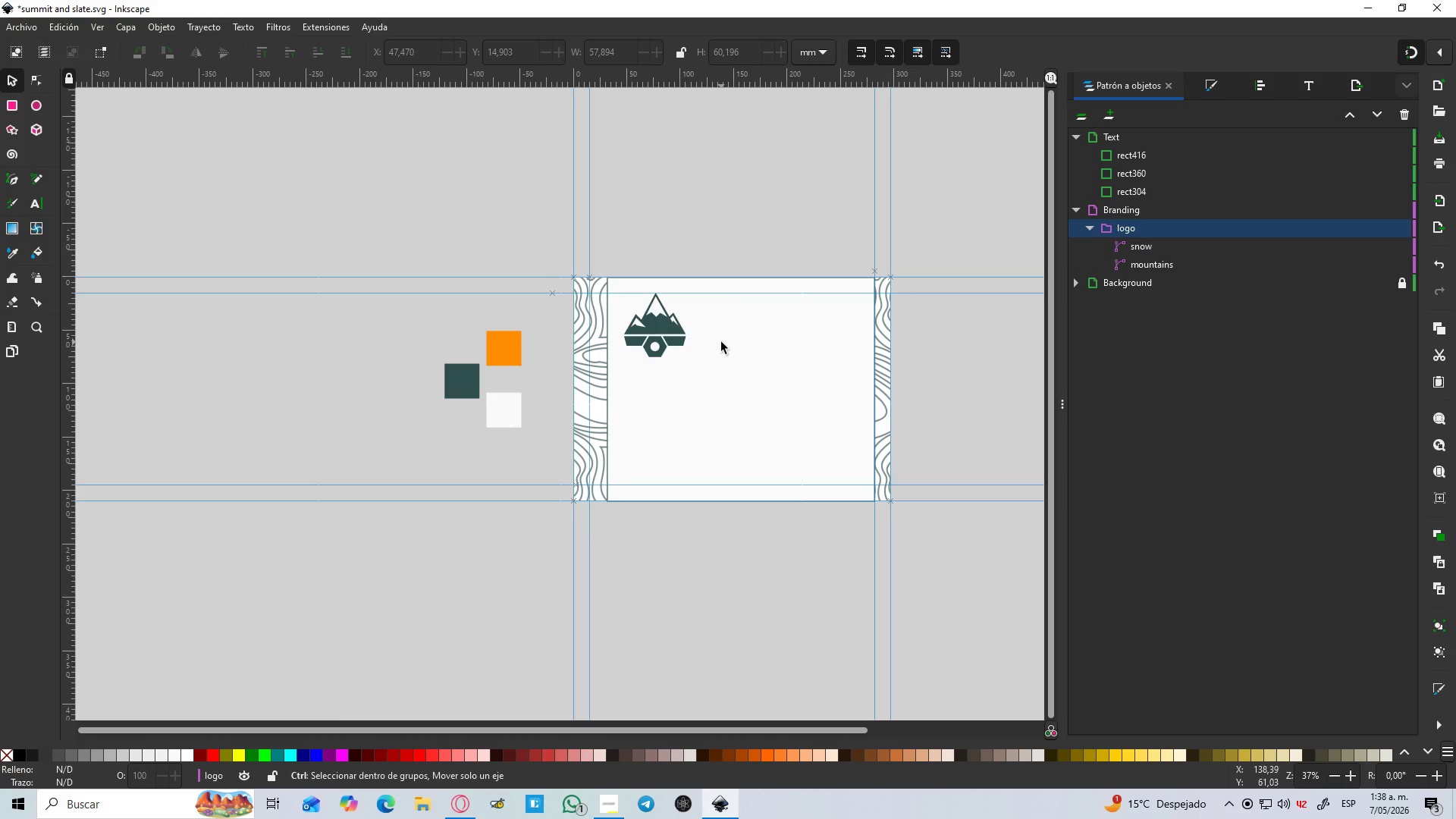 
scroll: coordinate [721, 342], scroll_direction: up, amount: 1.0
 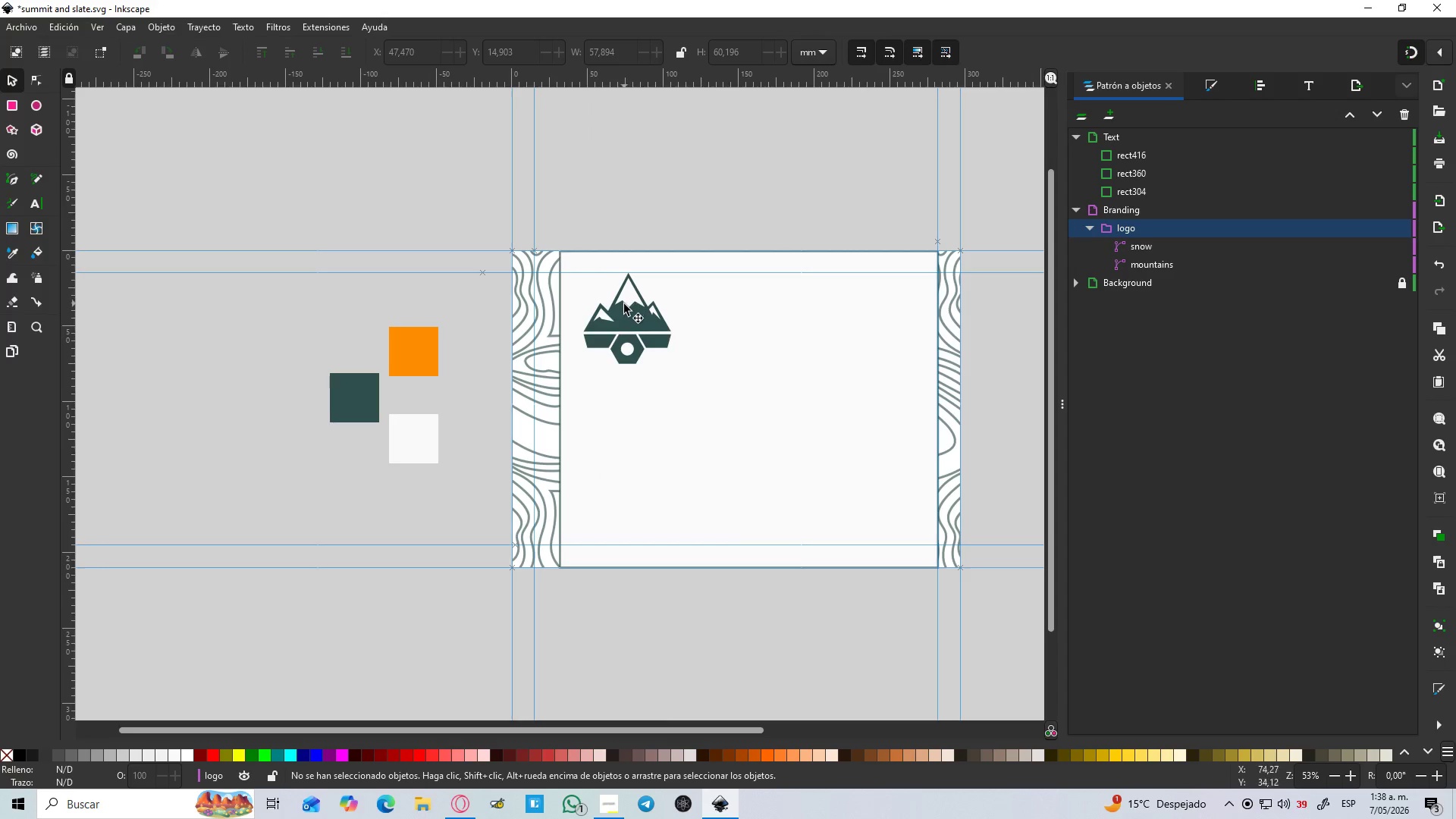 
key(Shift+5)
 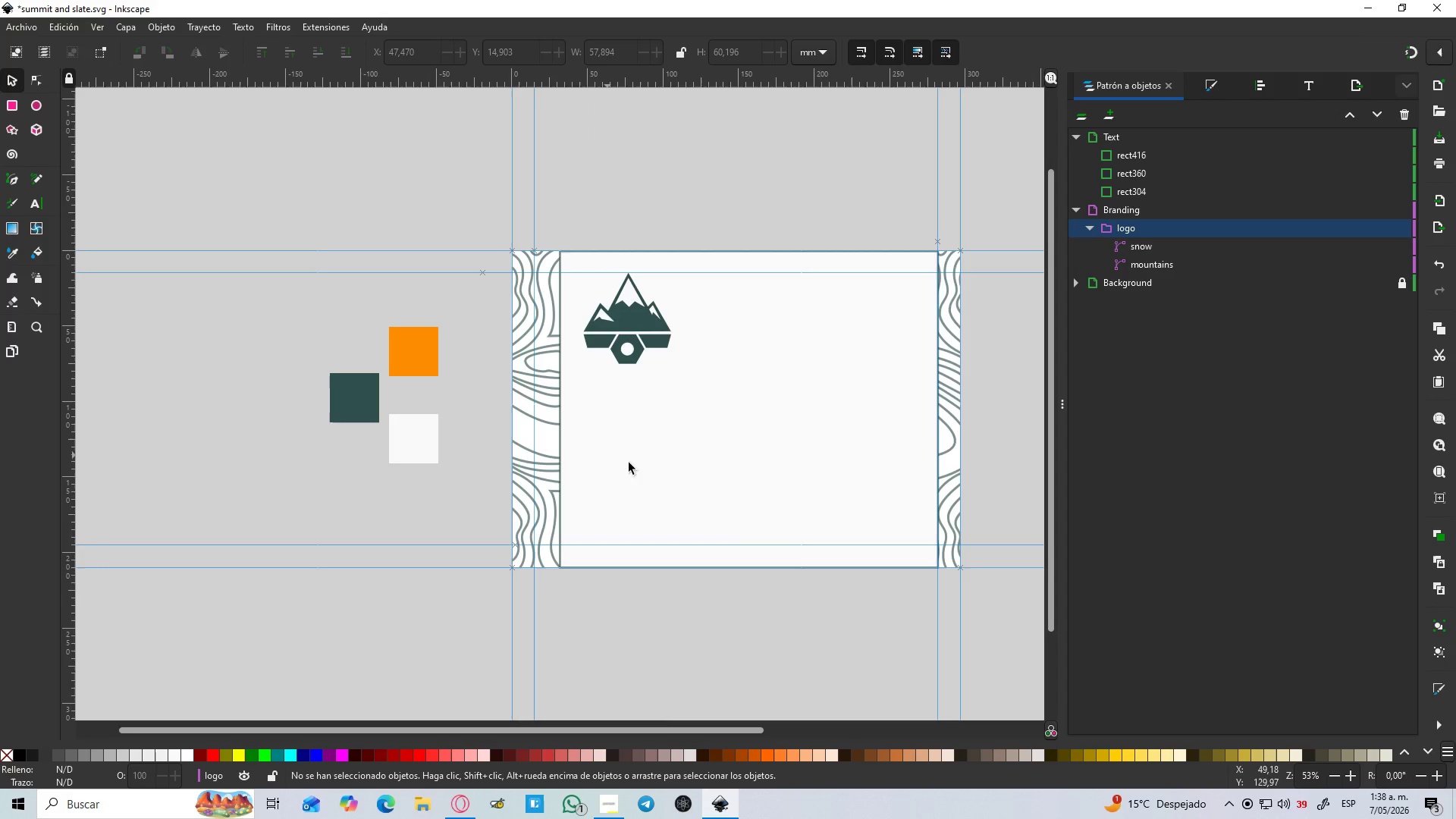 
key(B)
 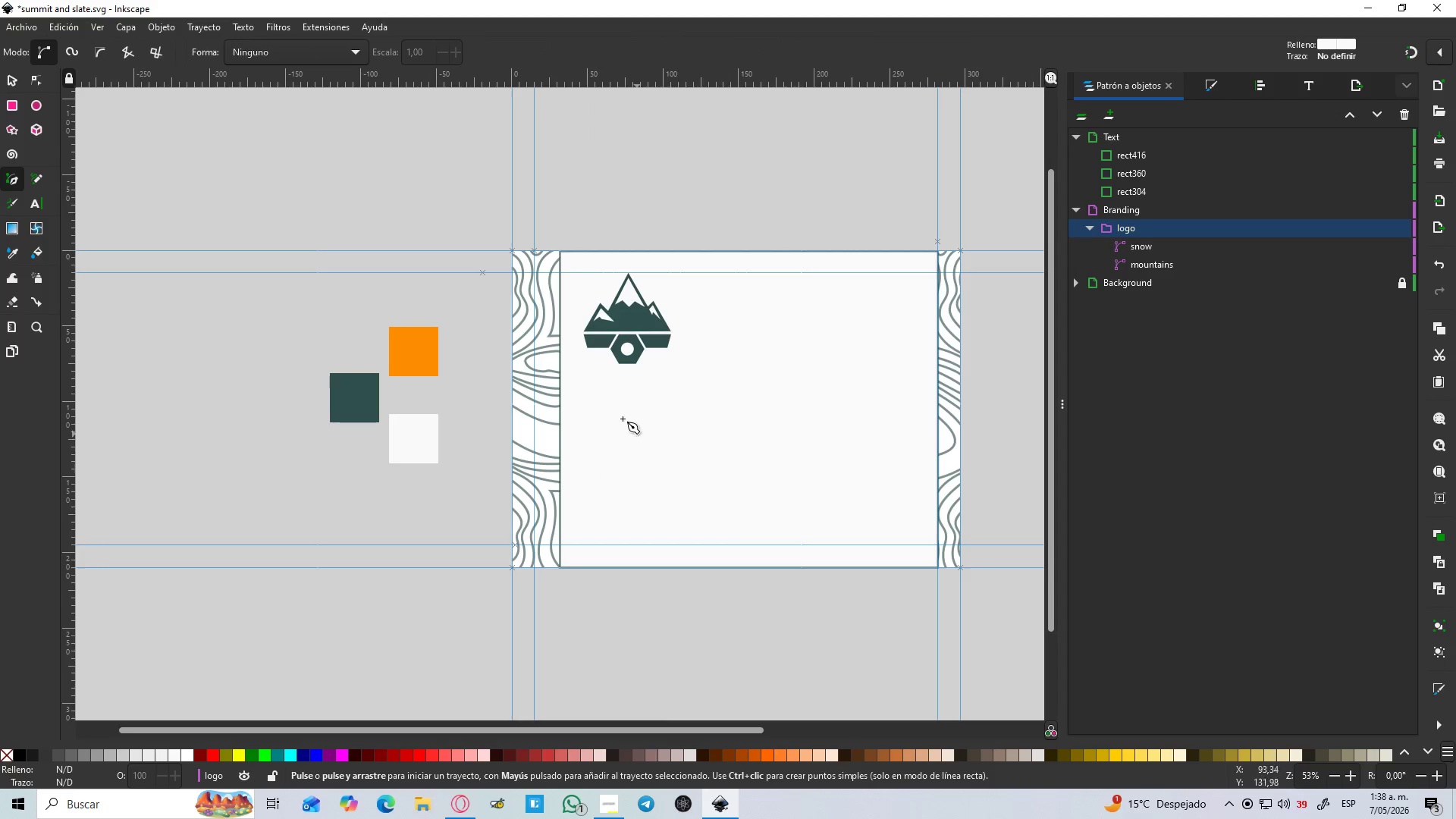 
hold_key(key=ControlLeft, duration=0.34)
scroll: coordinate [598, 384], scroll_direction: up, amount: 2.0
 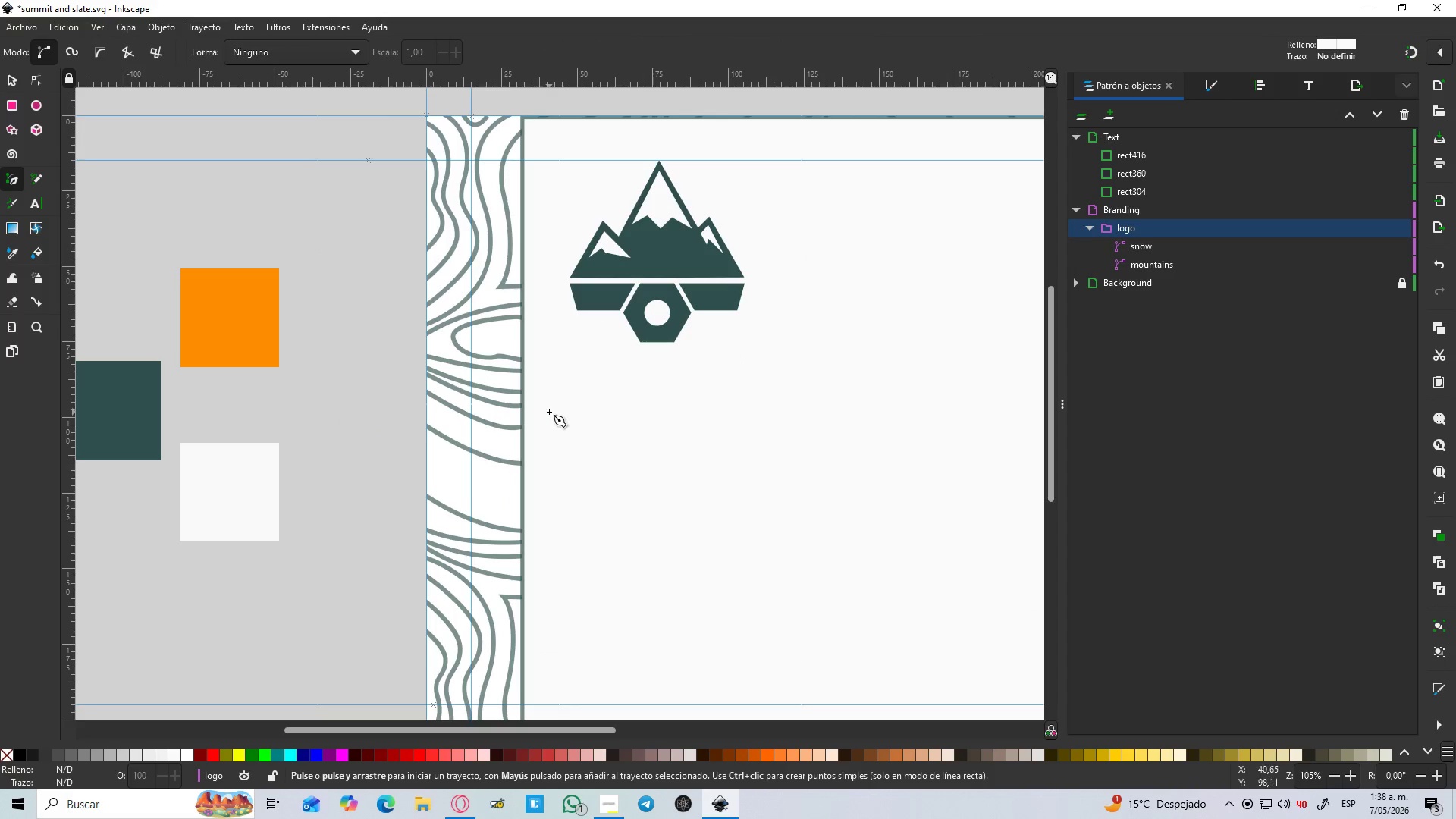 
left_click([549, 424])
 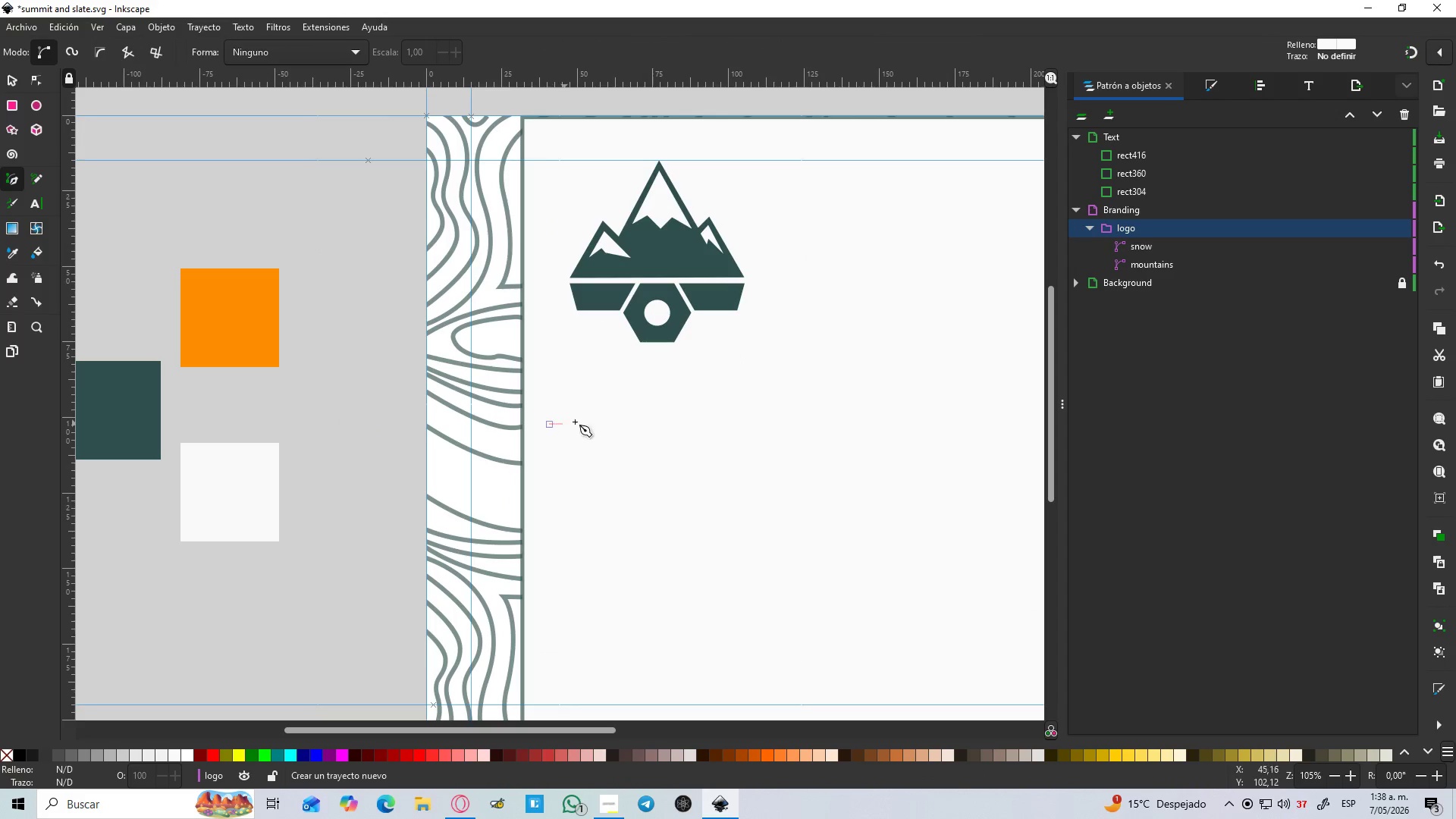 
hold_key(key=ControlLeft, duration=1.5)
scroll: coordinate [676, 422], scroll_direction: down, amount: 3.0
 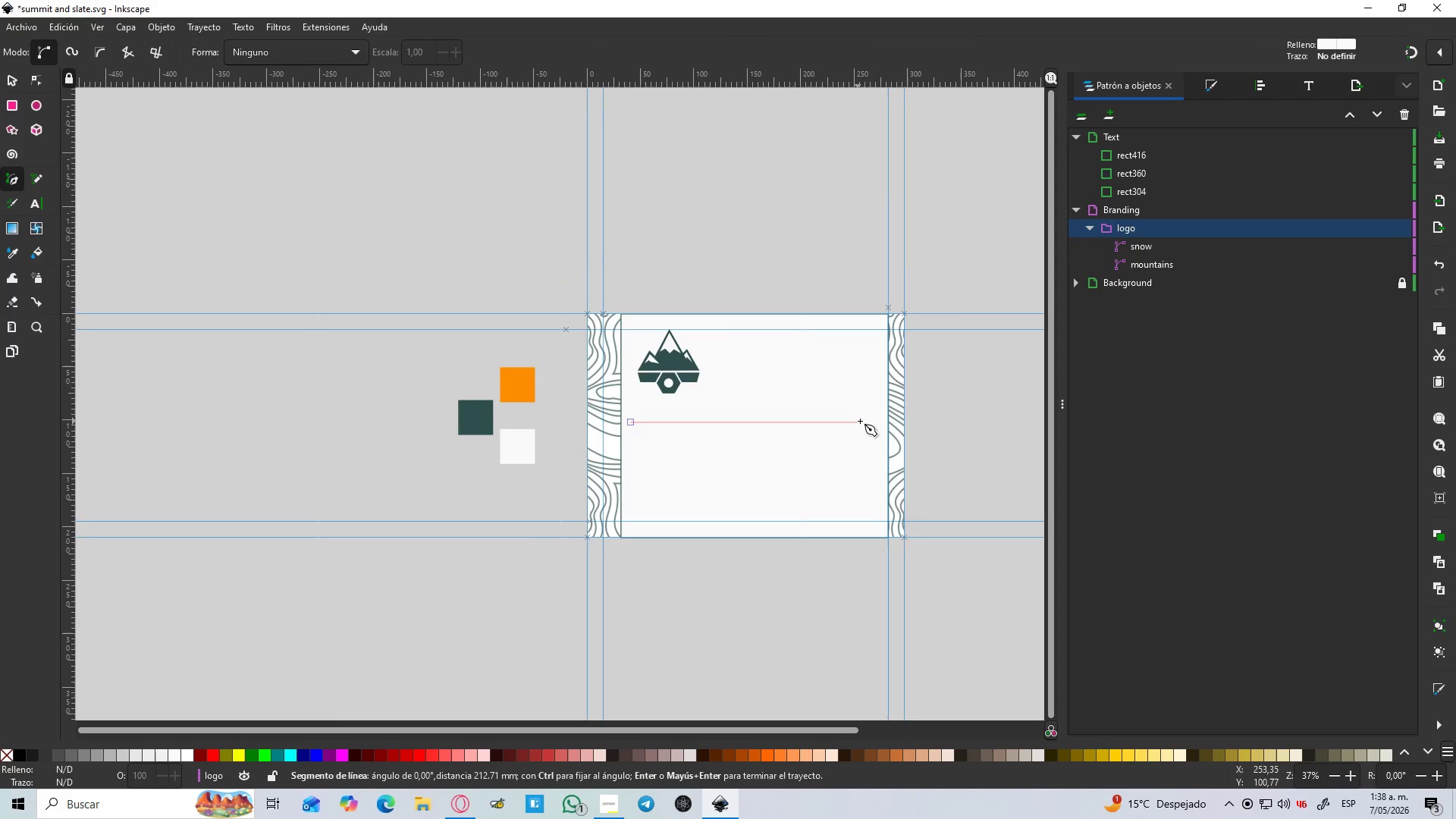 
hold_key(key=ControlLeft, duration=1.47)
left_click([873, 423])
 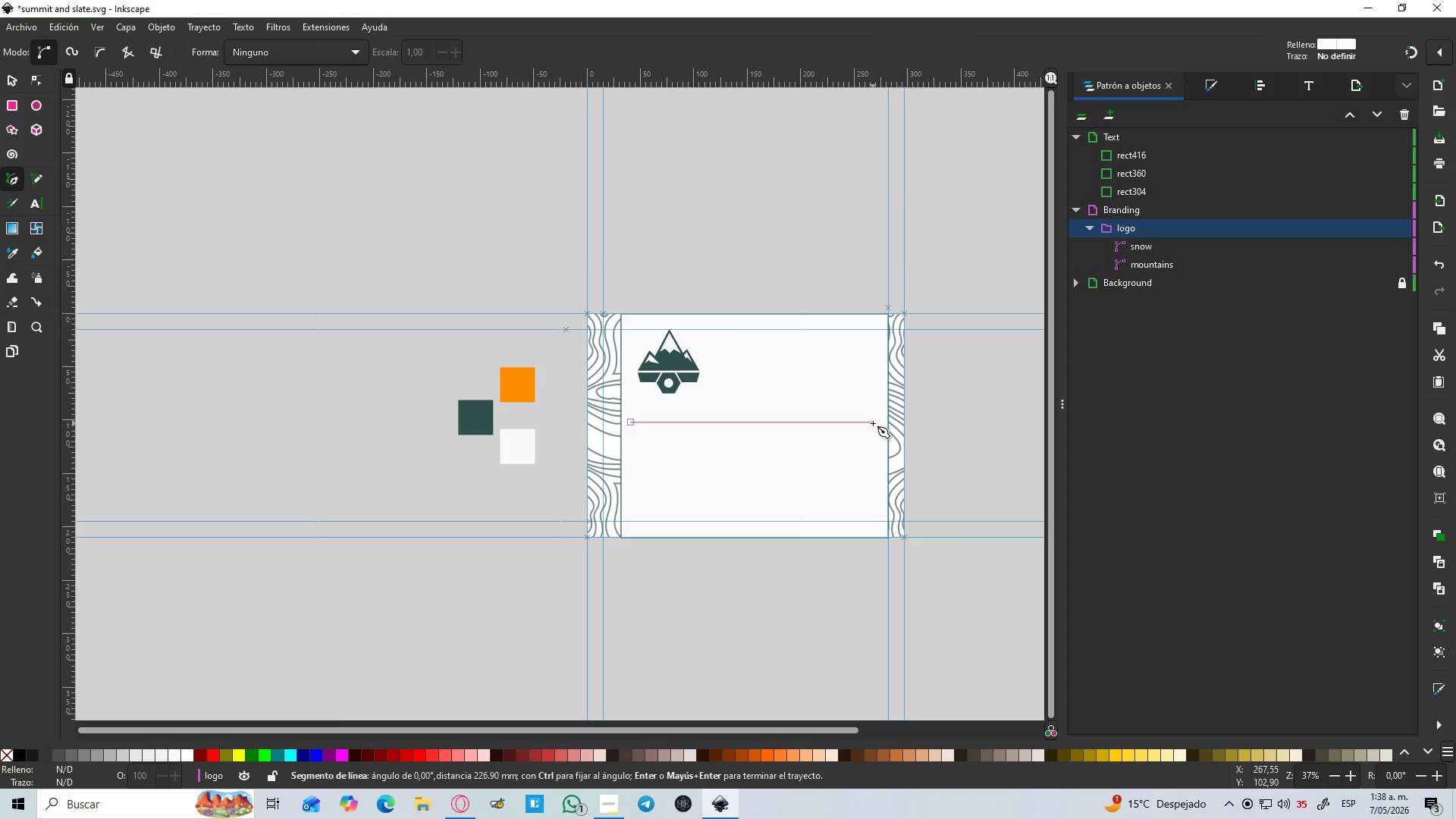 
key(Enter)
 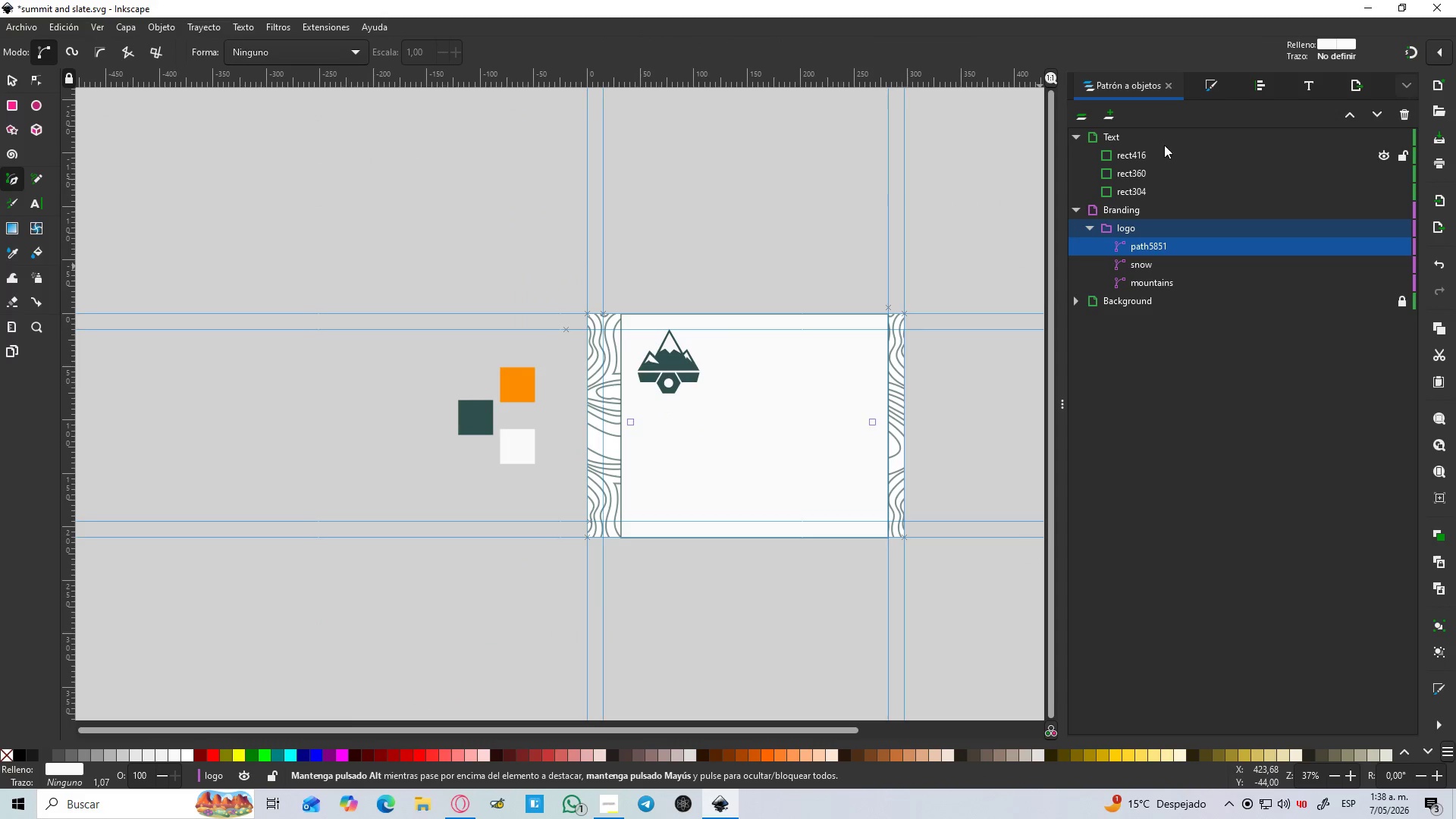 
left_click([1201, 94])
 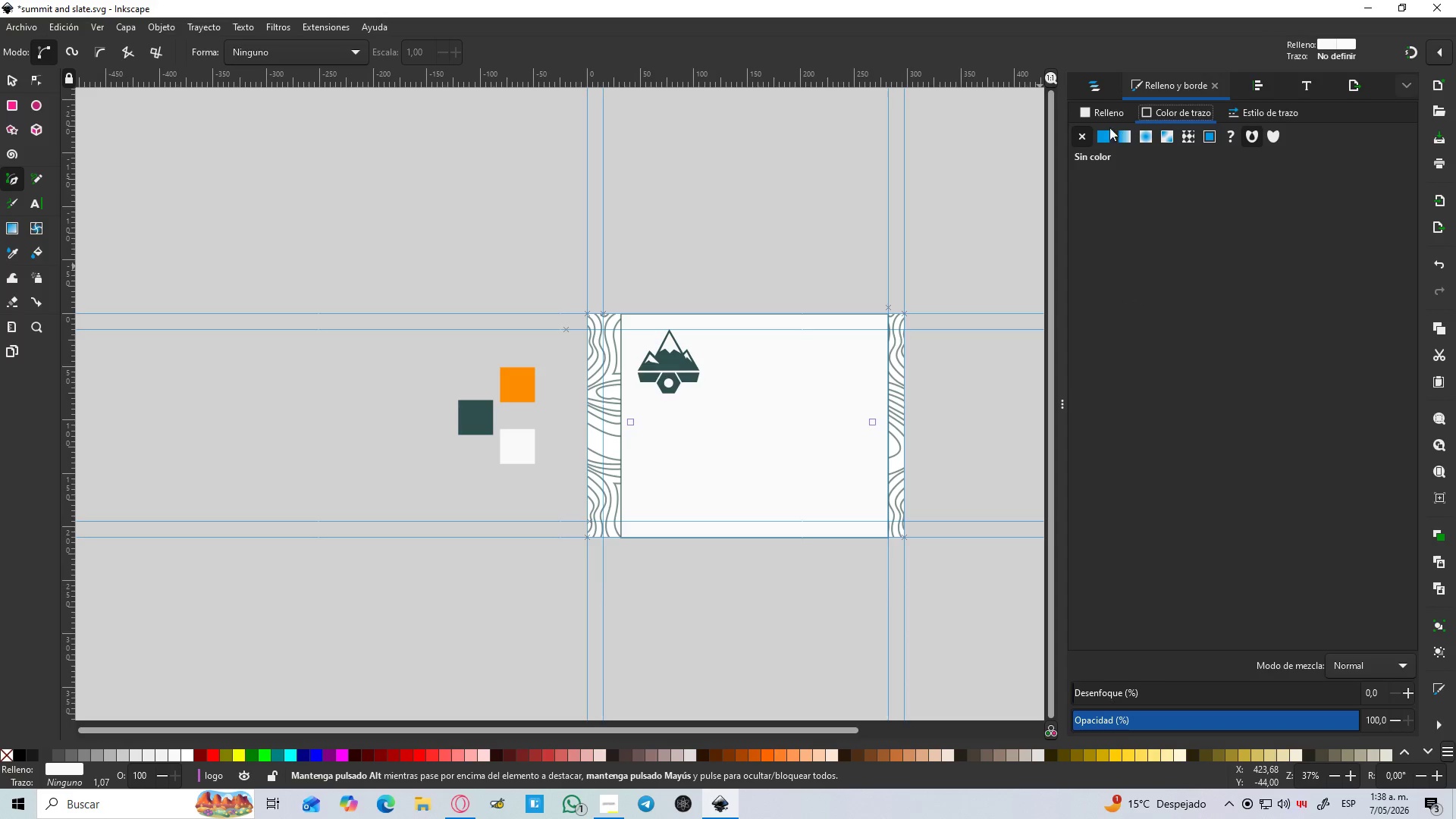 
left_click([1100, 136])
 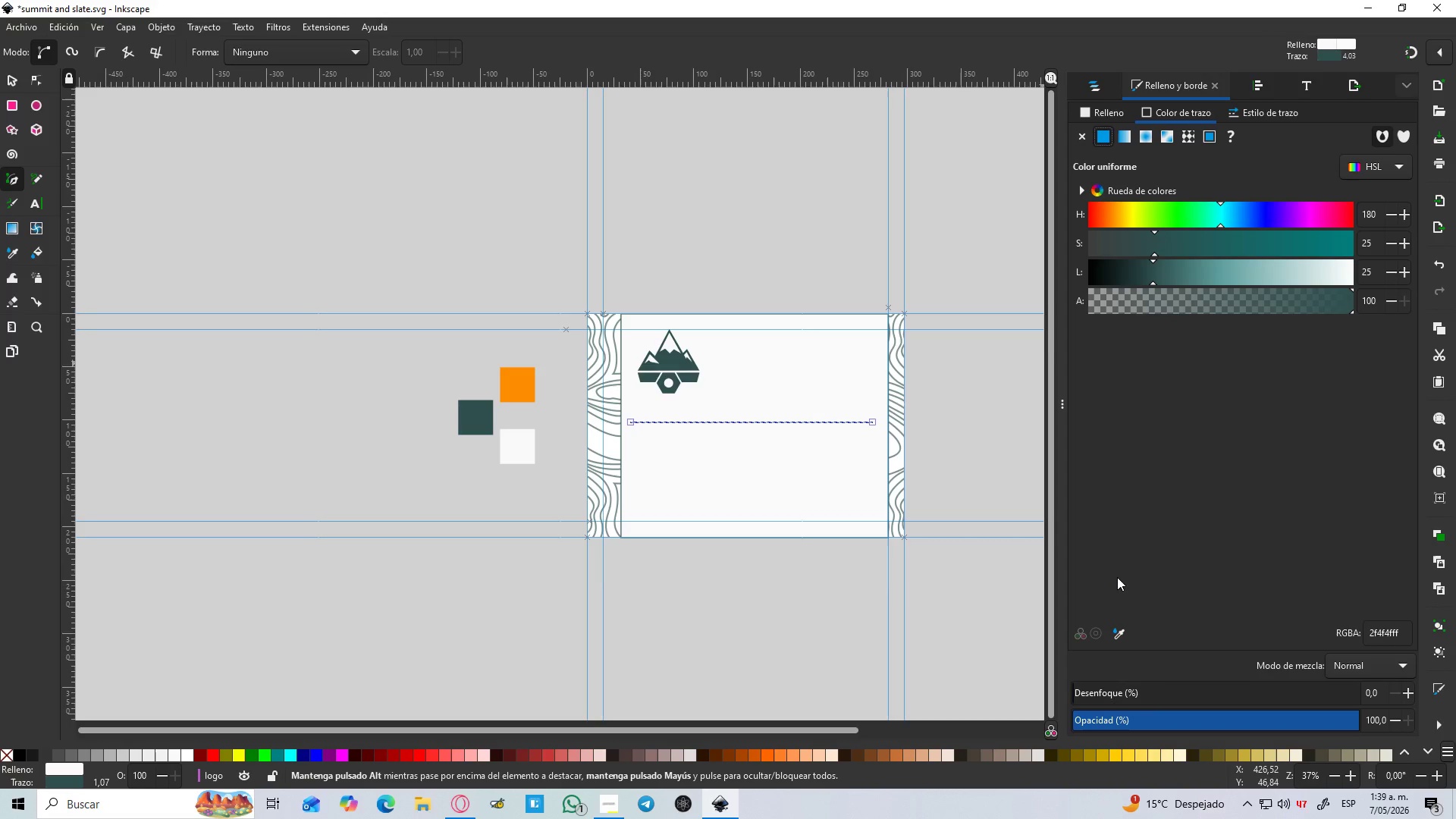 
left_click([1116, 629])
 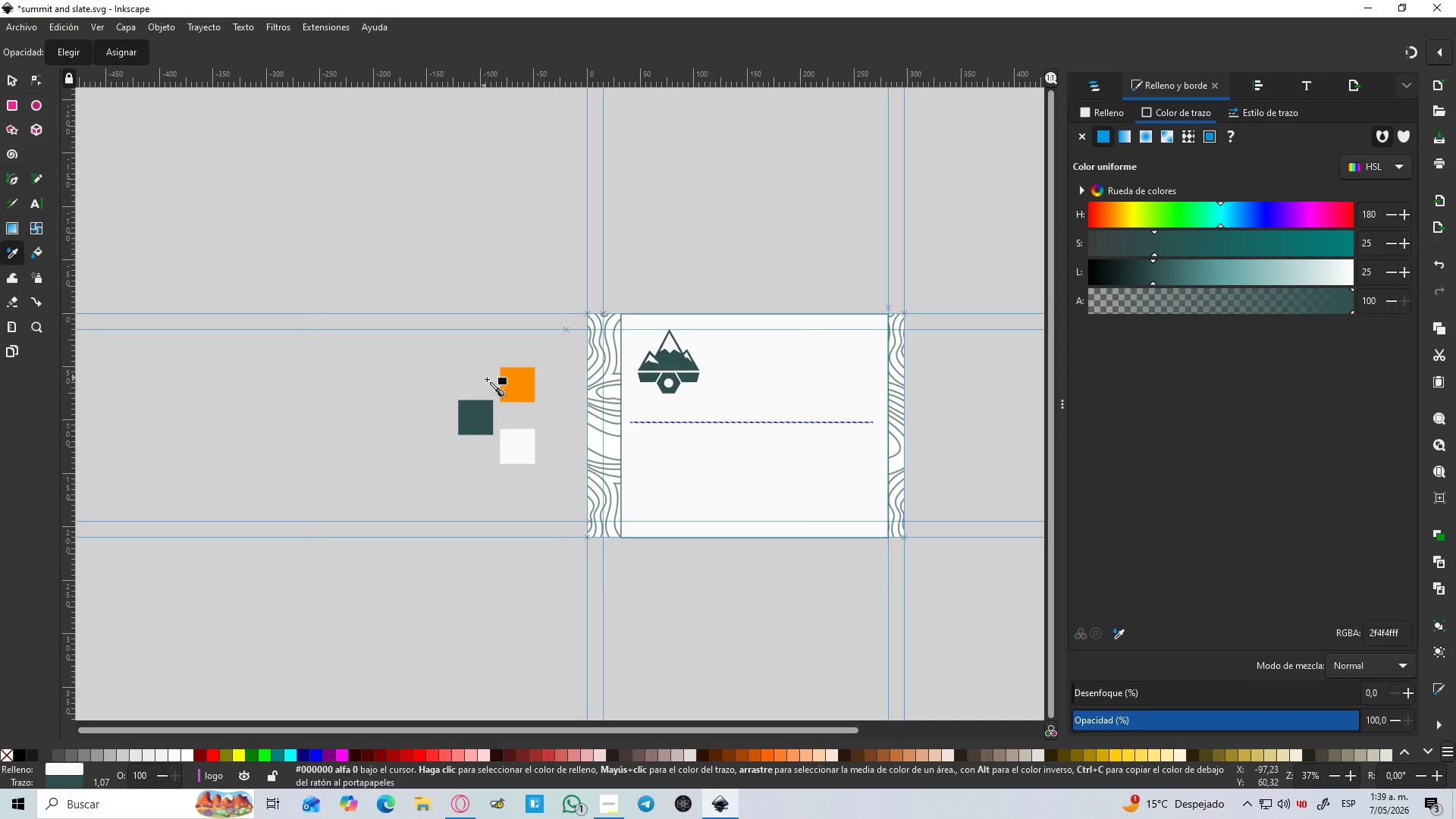 
left_click([525, 385])
 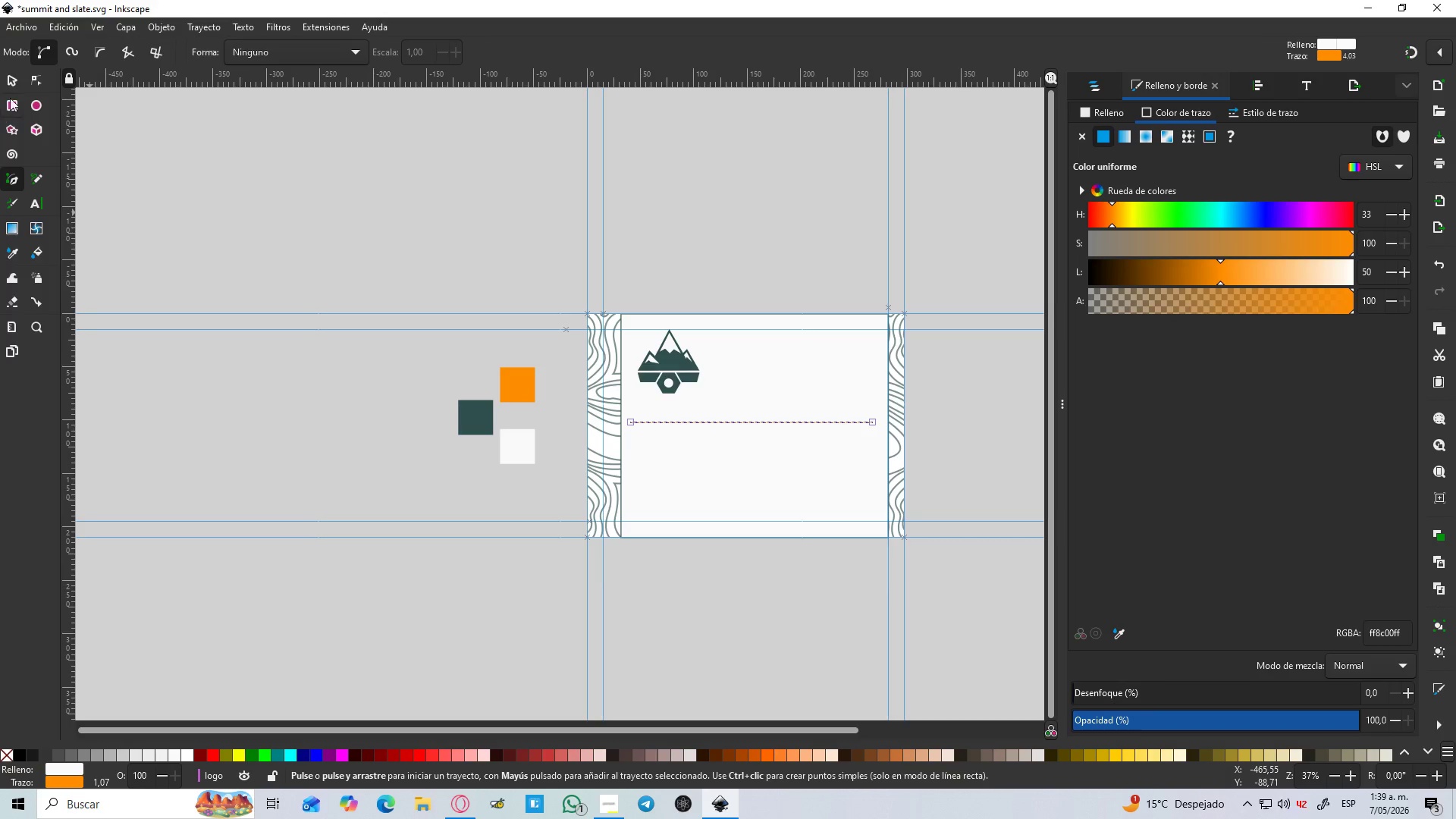 
left_click([13, 87])
 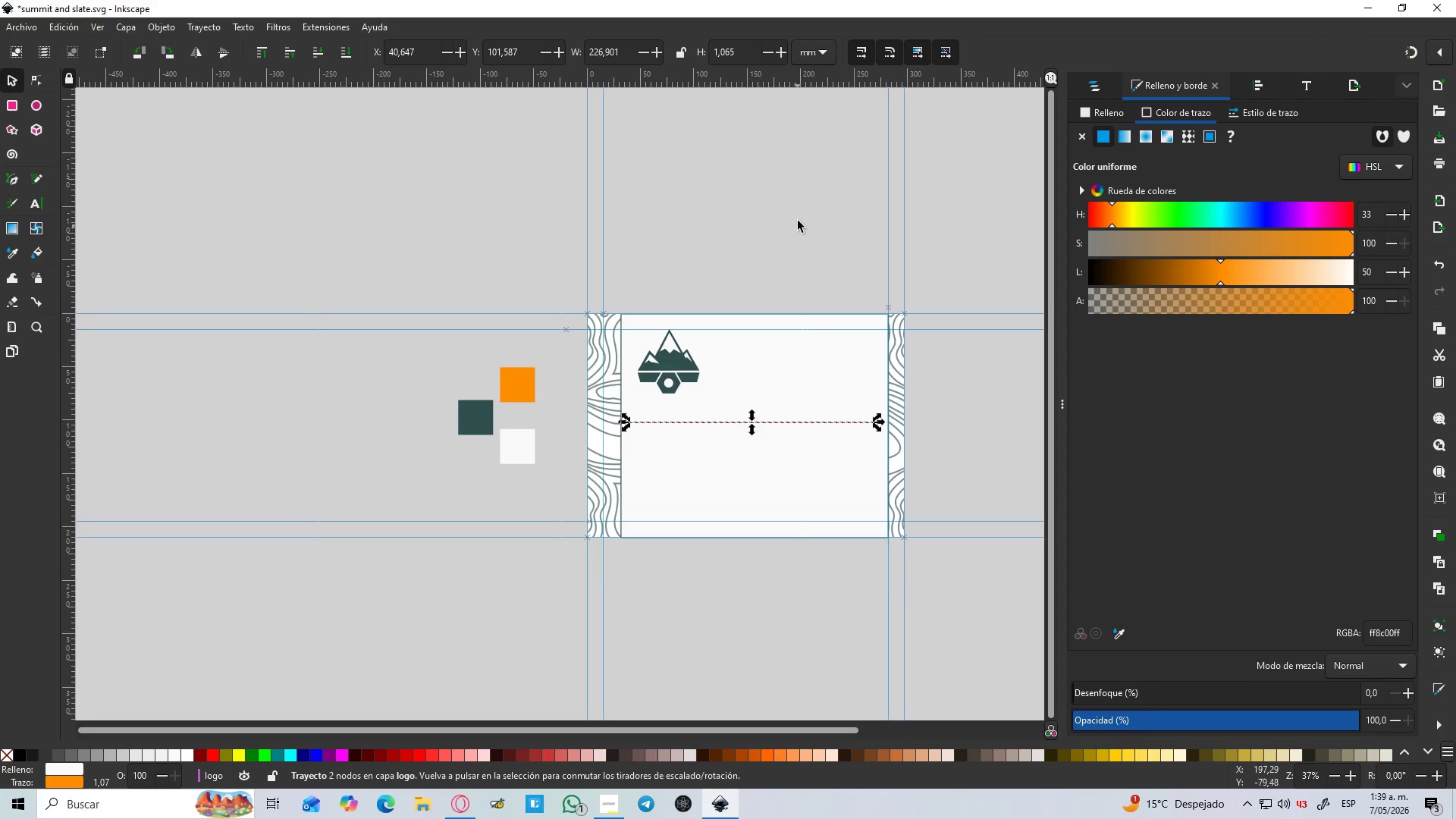 
left_click([839, 193])
 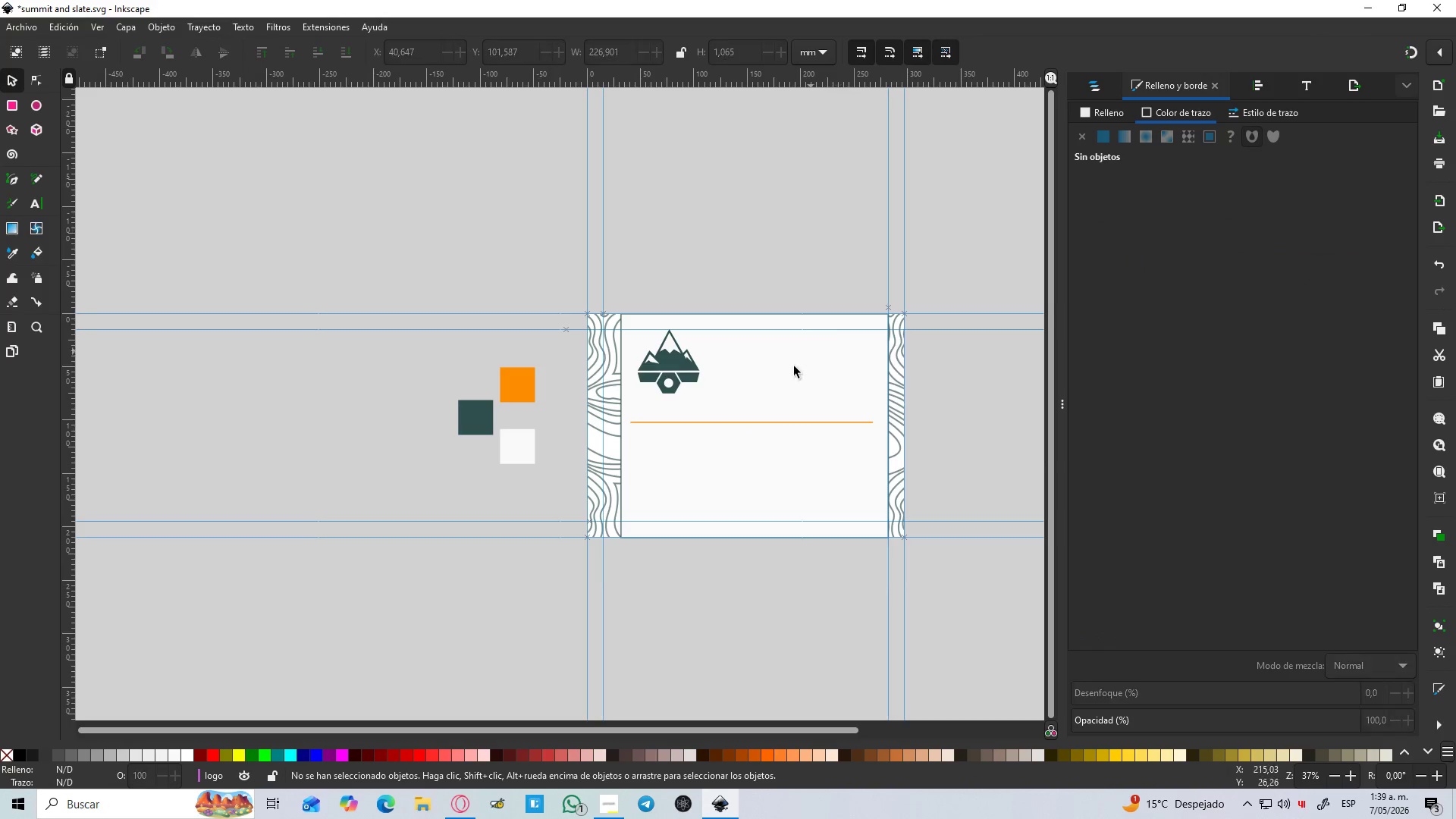 
hold_key(key=ControlLeft, duration=1.5)
scroll: coordinate [729, 425], scroll_direction: up, amount: 2.0
 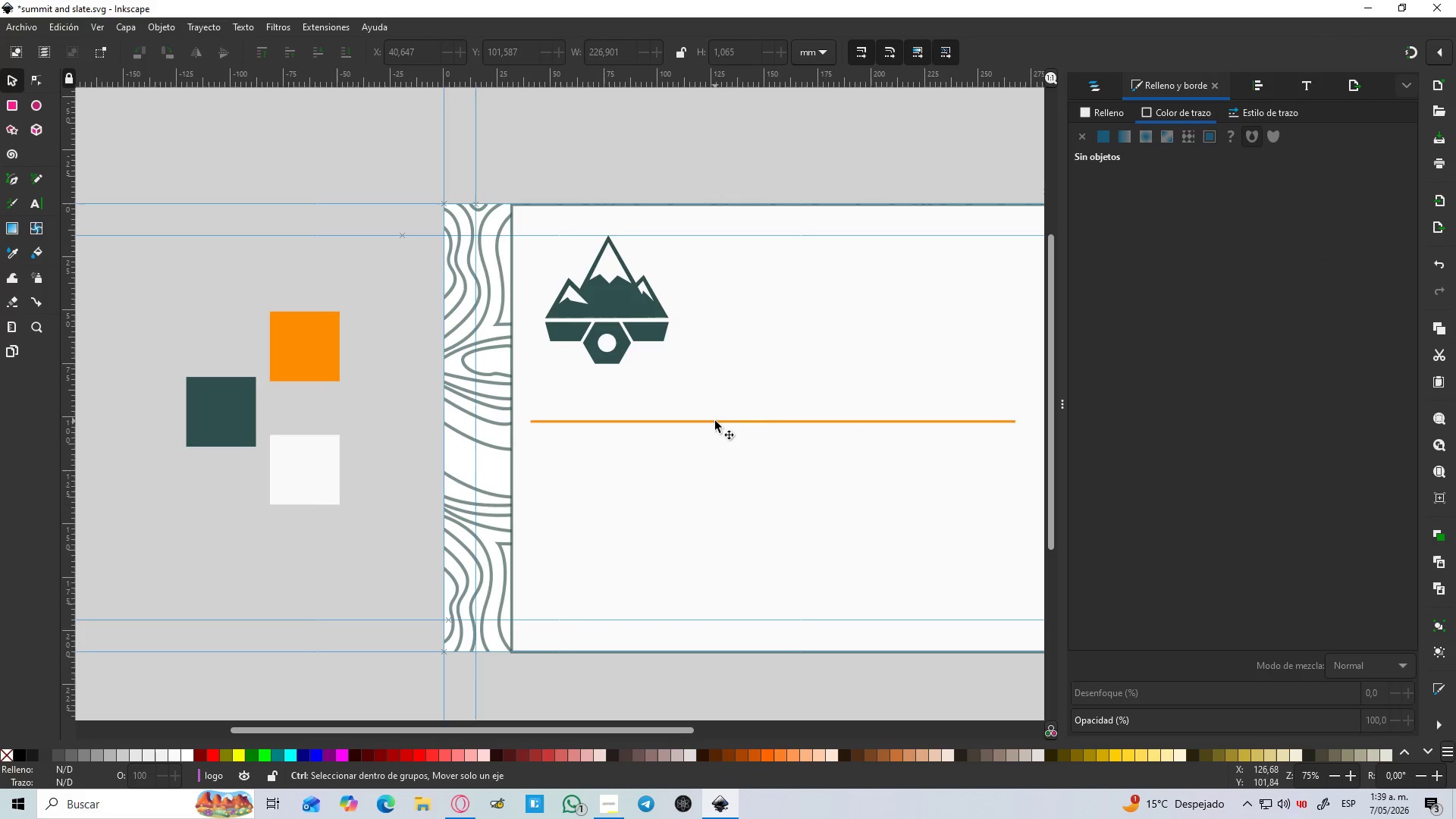 
left_click_drag(start_coordinate=[717, 421], to_coordinate=[723, 400])
 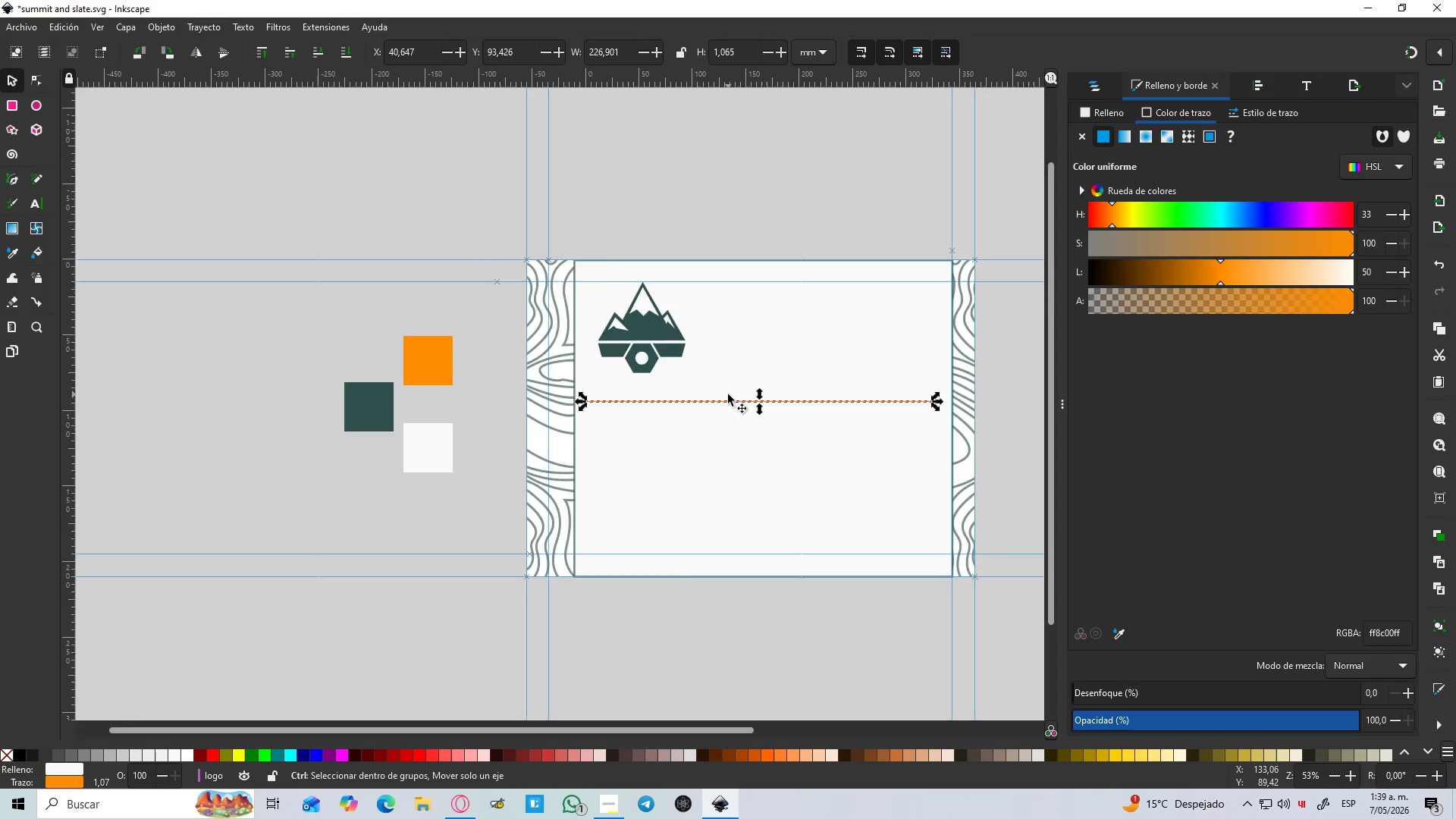 
hold_key(key=ControlLeft, duration=0.67)
 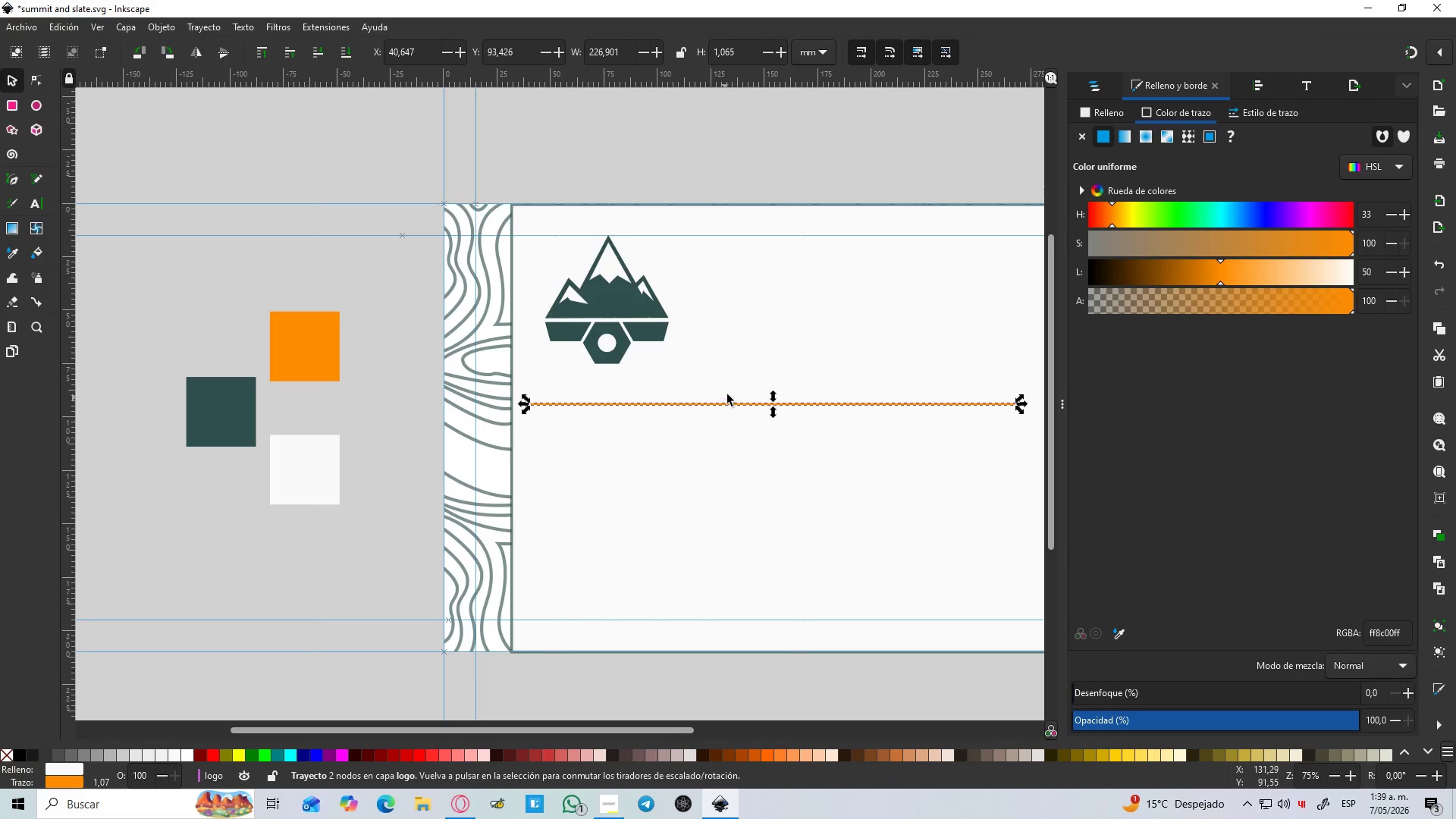 
hold_key(key=ControlLeft, duration=1.51)
 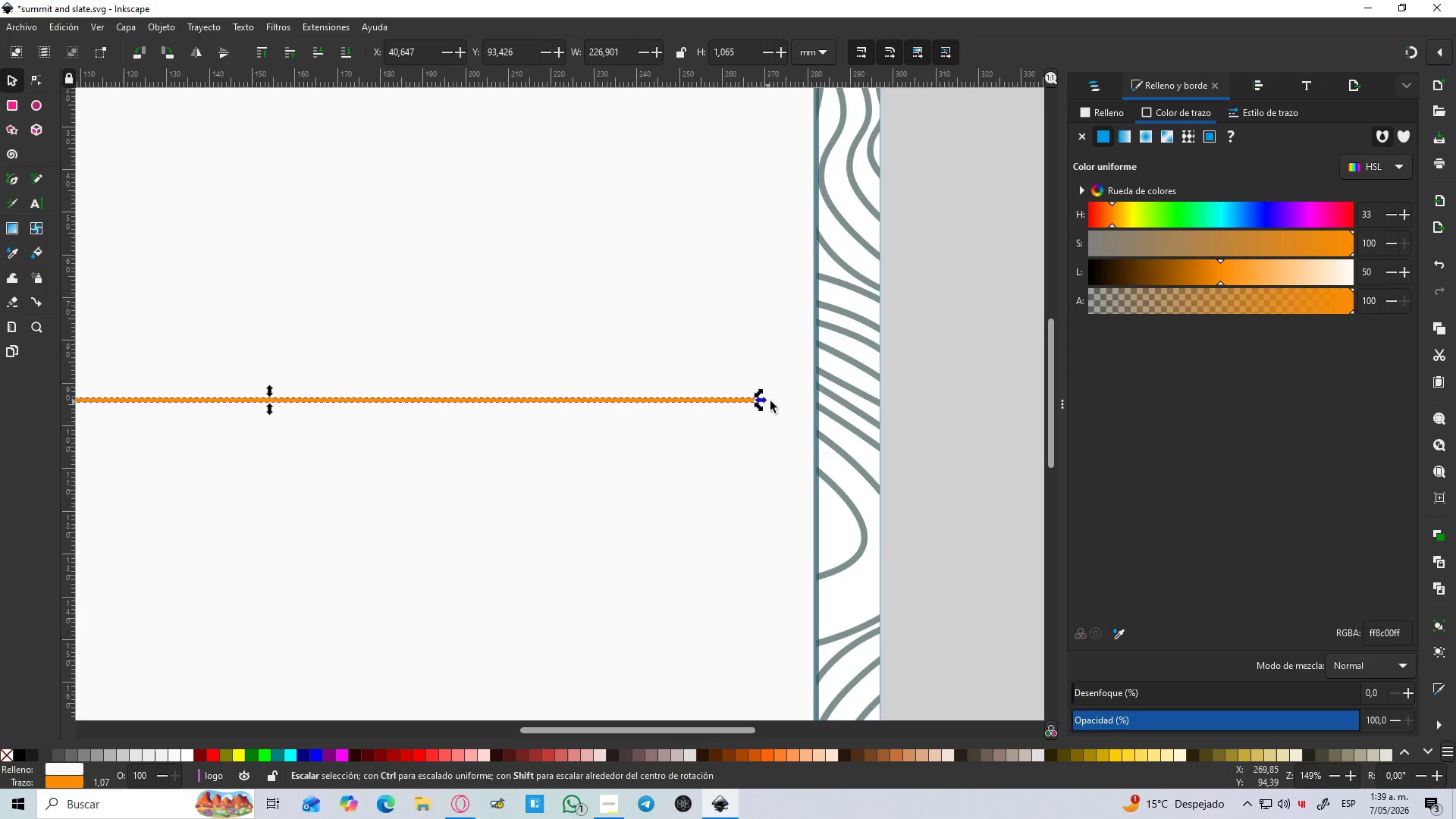 
hold_key(key=ControlLeft, duration=1.16)
 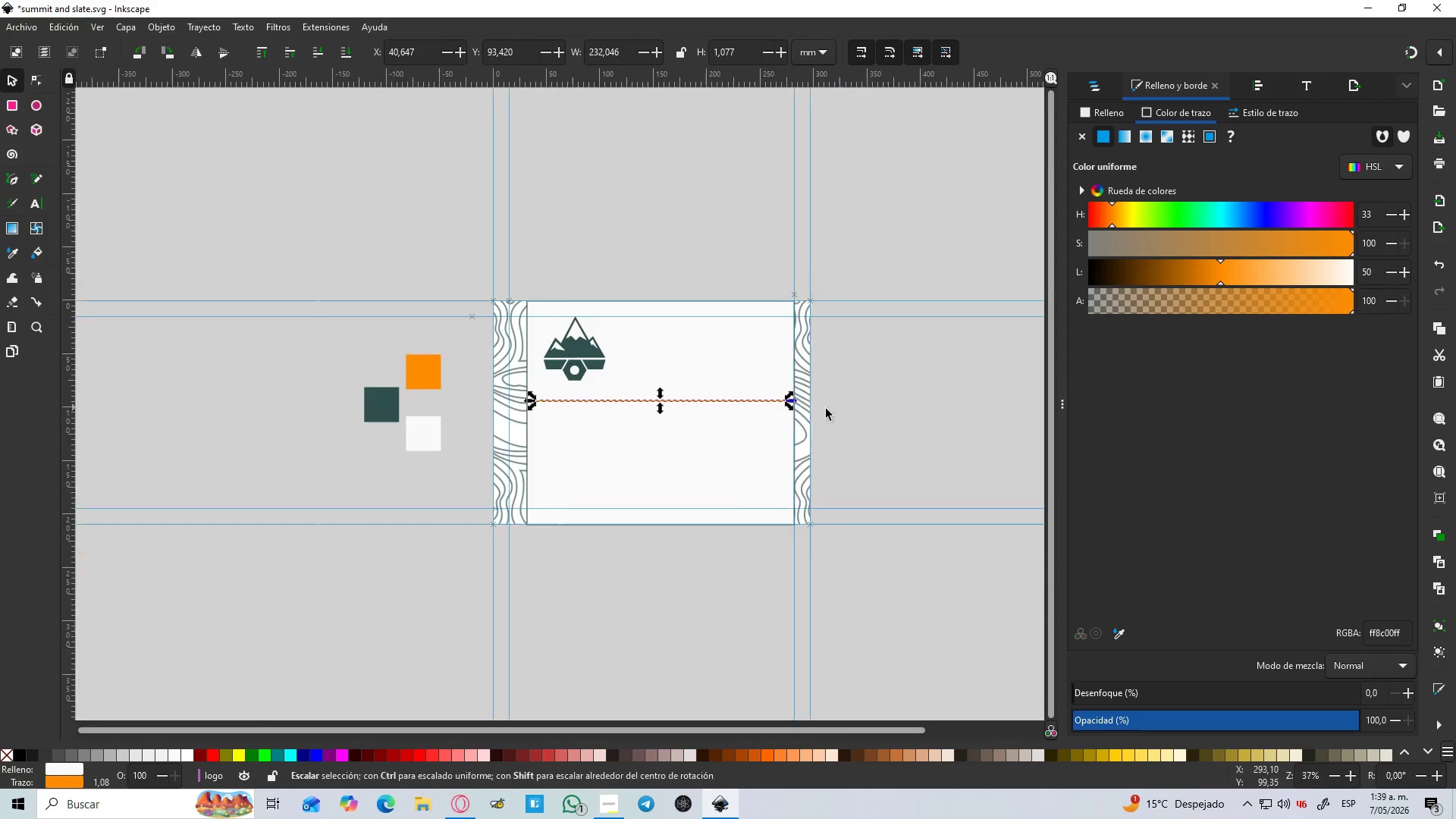 
scroll: coordinate [758, 394], scroll_direction: up, amount: 2.0
 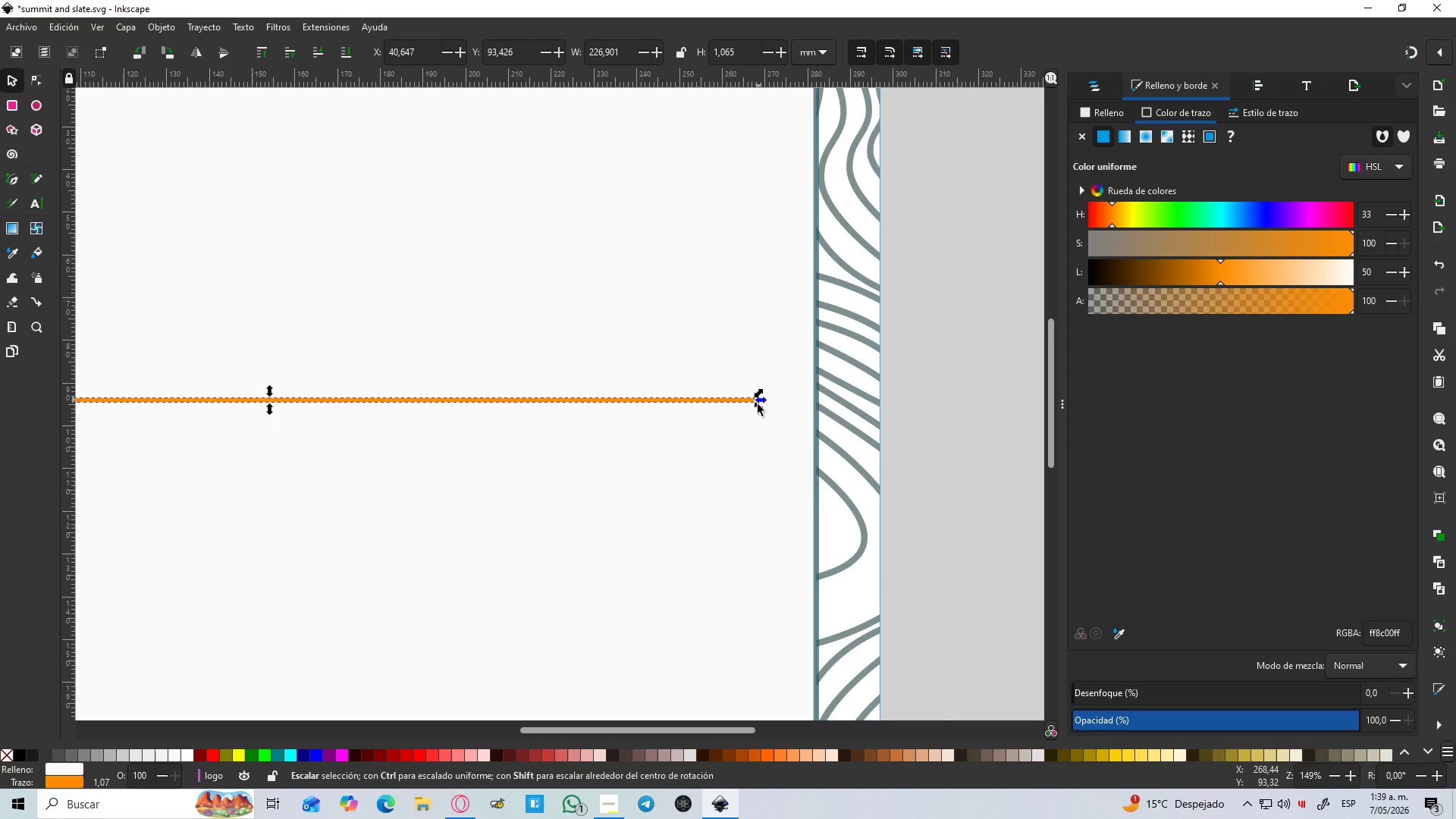 
left_click_drag(start_coordinate=[764, 402], to_coordinate=[786, 400])
 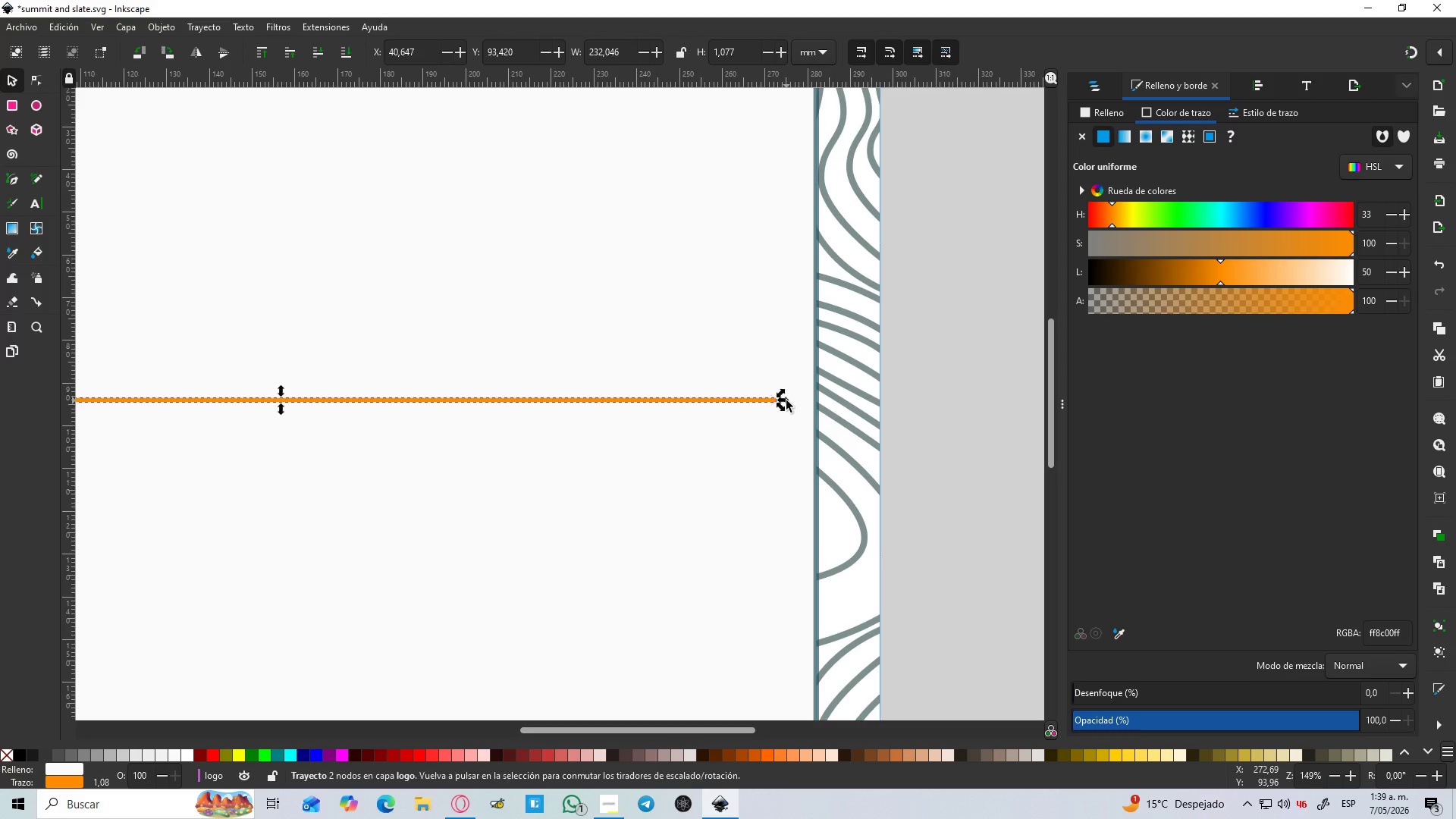 
hold_key(key=ControlLeft, duration=0.48)
scroll: coordinate [786, 400], scroll_direction: down, amount: 4.0
 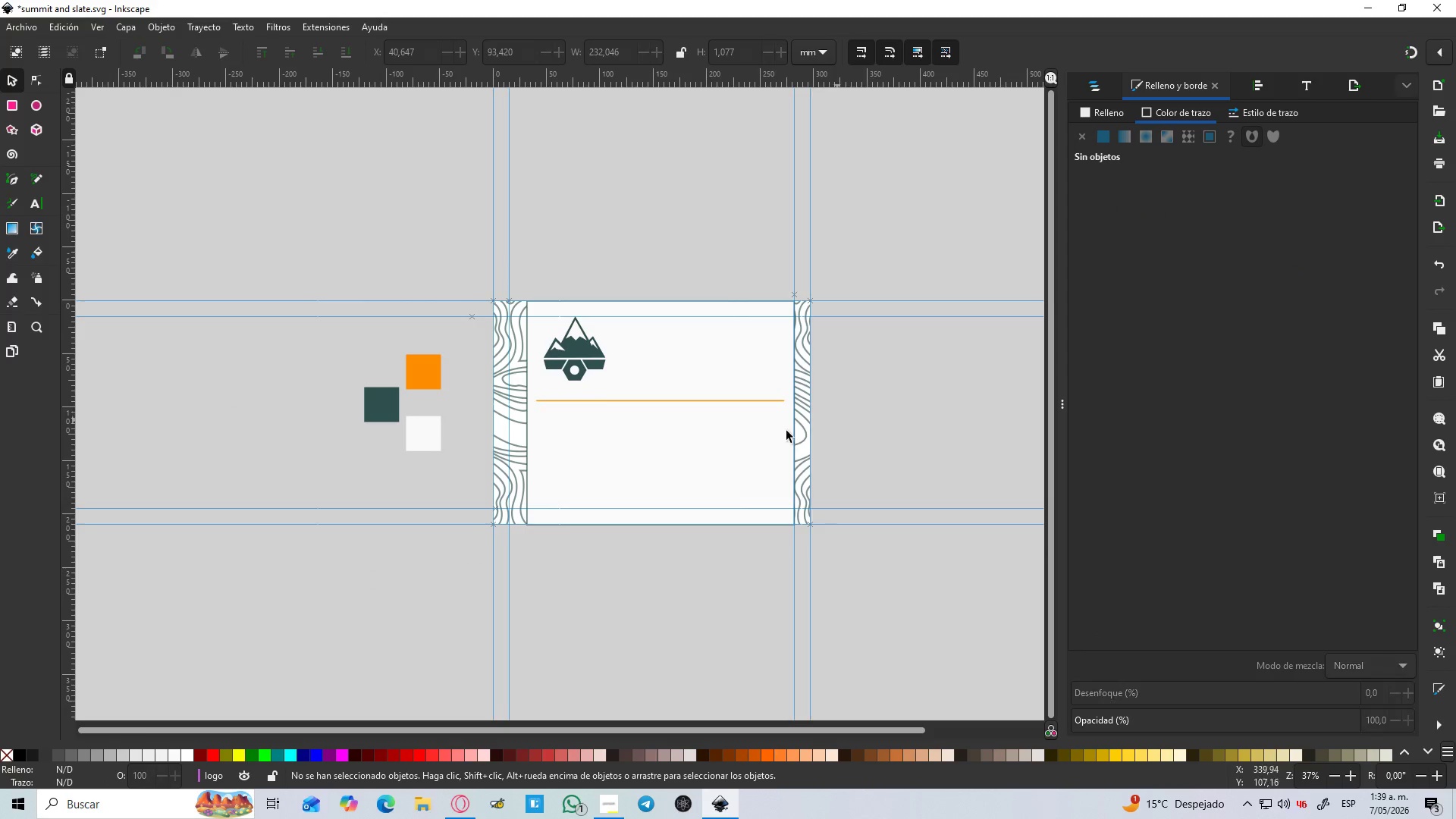 
hold_key(key=ControlLeft, duration=1.52)
scroll: coordinate [555, 408], scroll_direction: up, amount: 3.0
 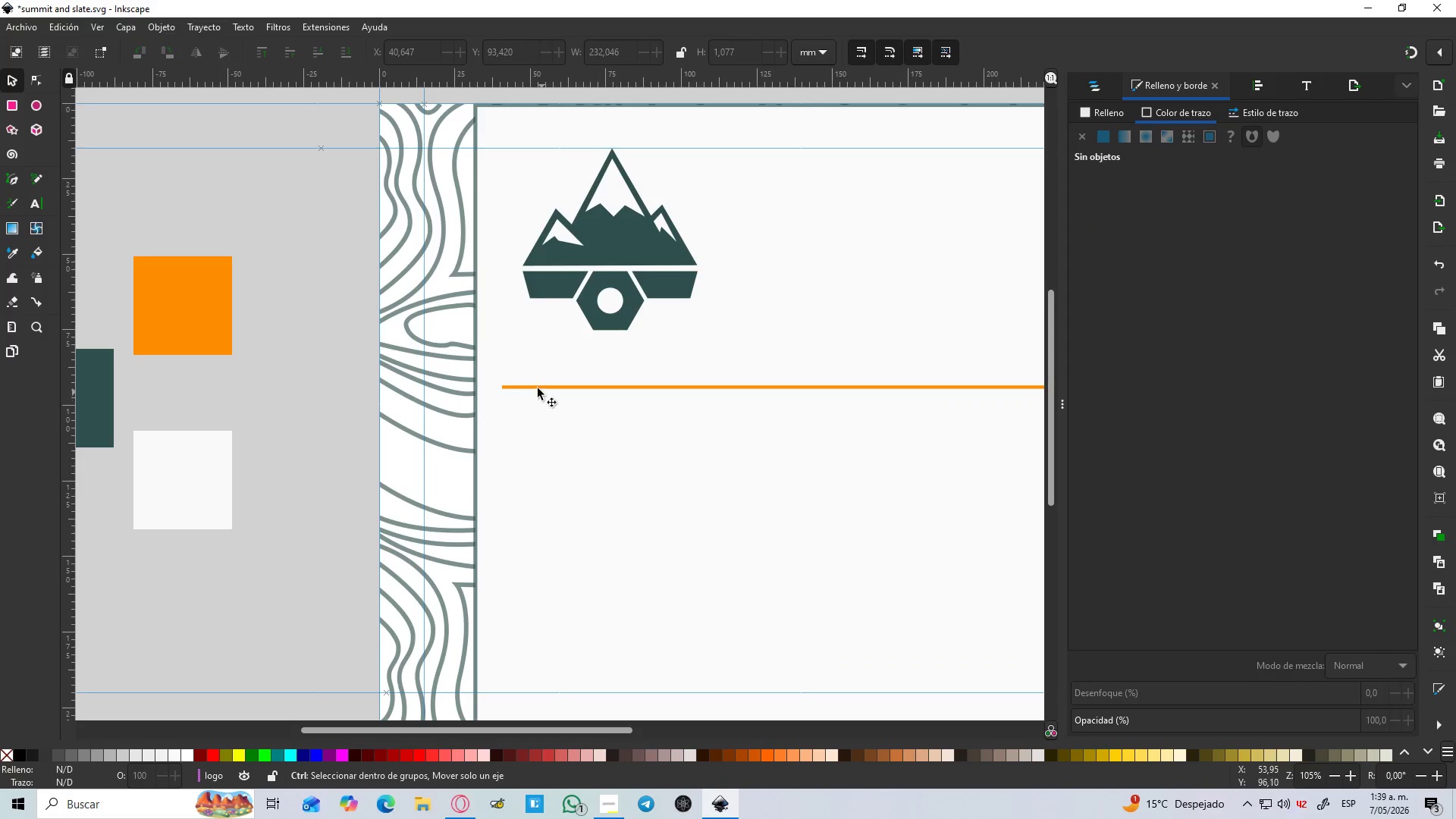 
hold_key(key=ControlLeft, duration=1.52)
left_click_drag(start_coordinate=[494, 386], to_coordinate=[490, 388])
 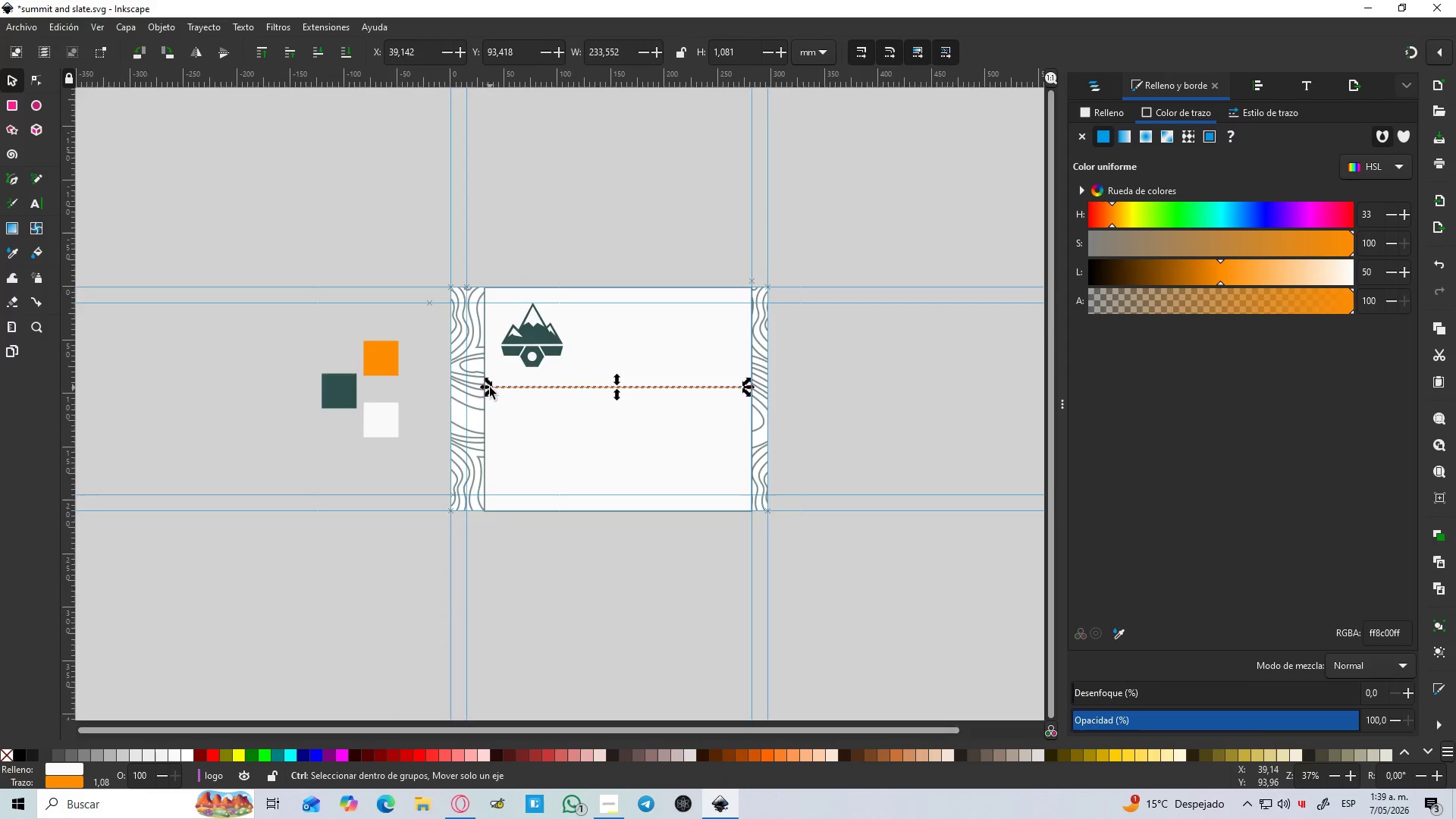 
hold_key(key=ControlLeft, duration=0.31)
 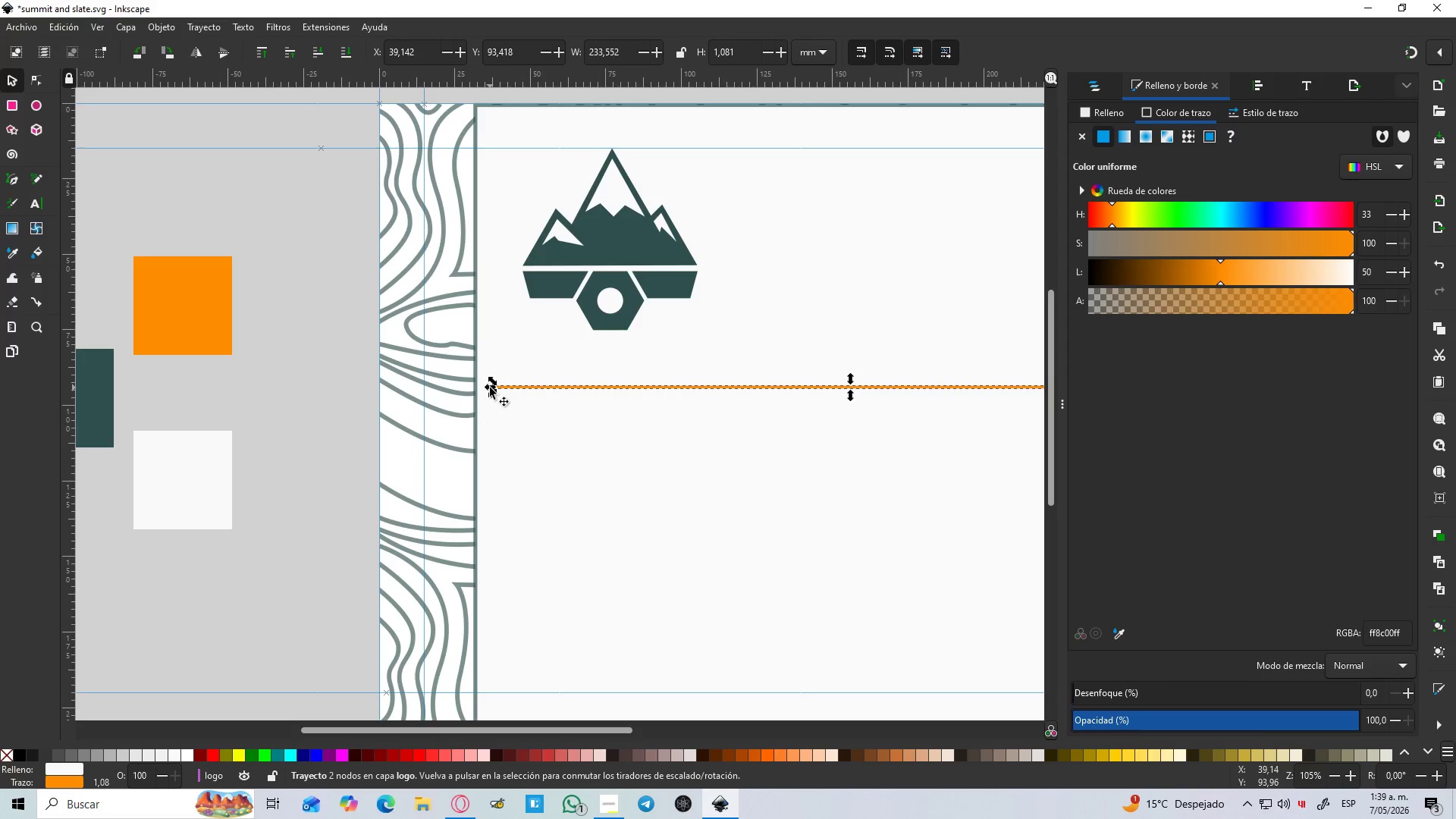 
hold_key(key=ControlLeft, duration=0.42)
 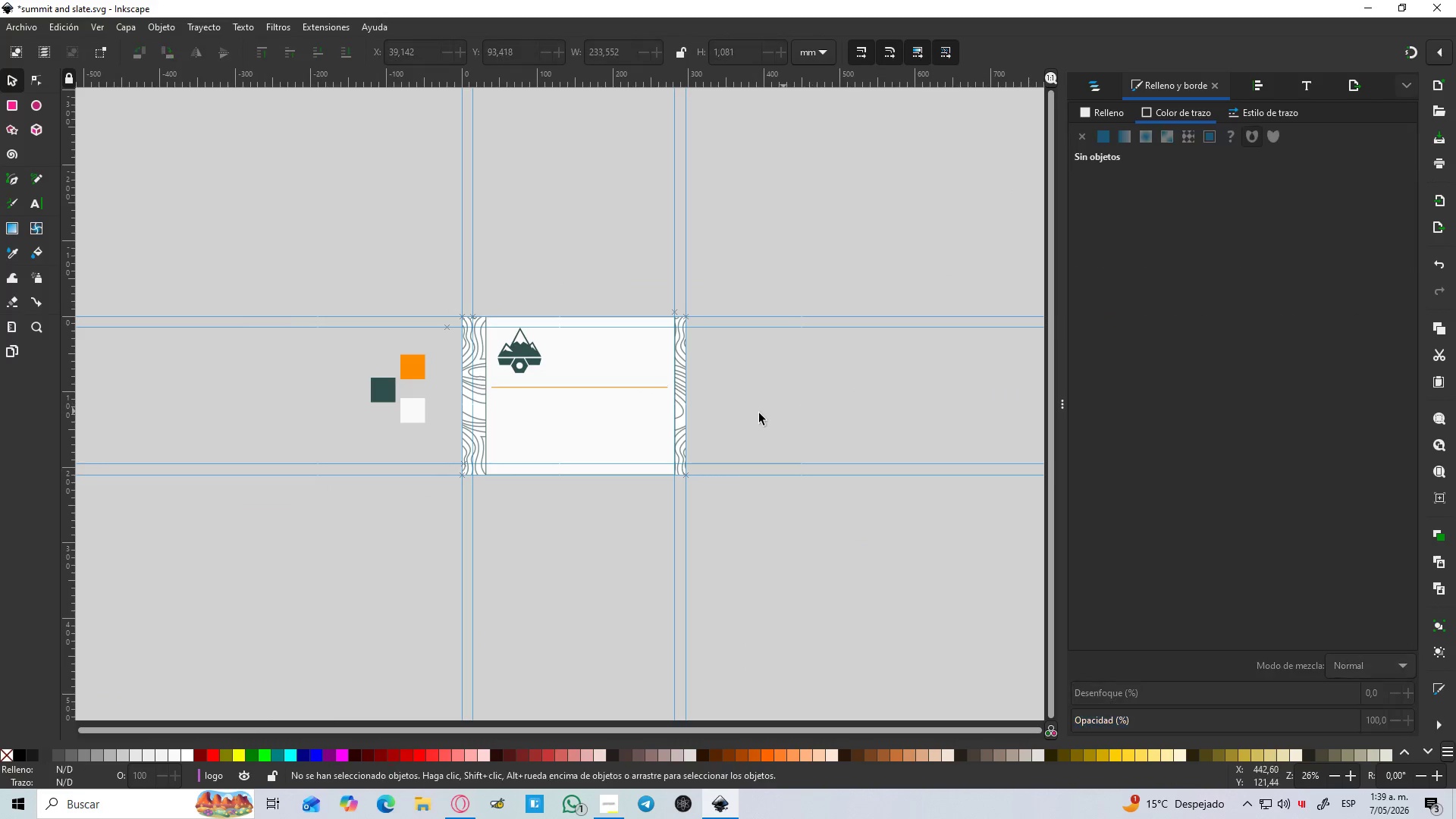 
left_click([815, 406])
 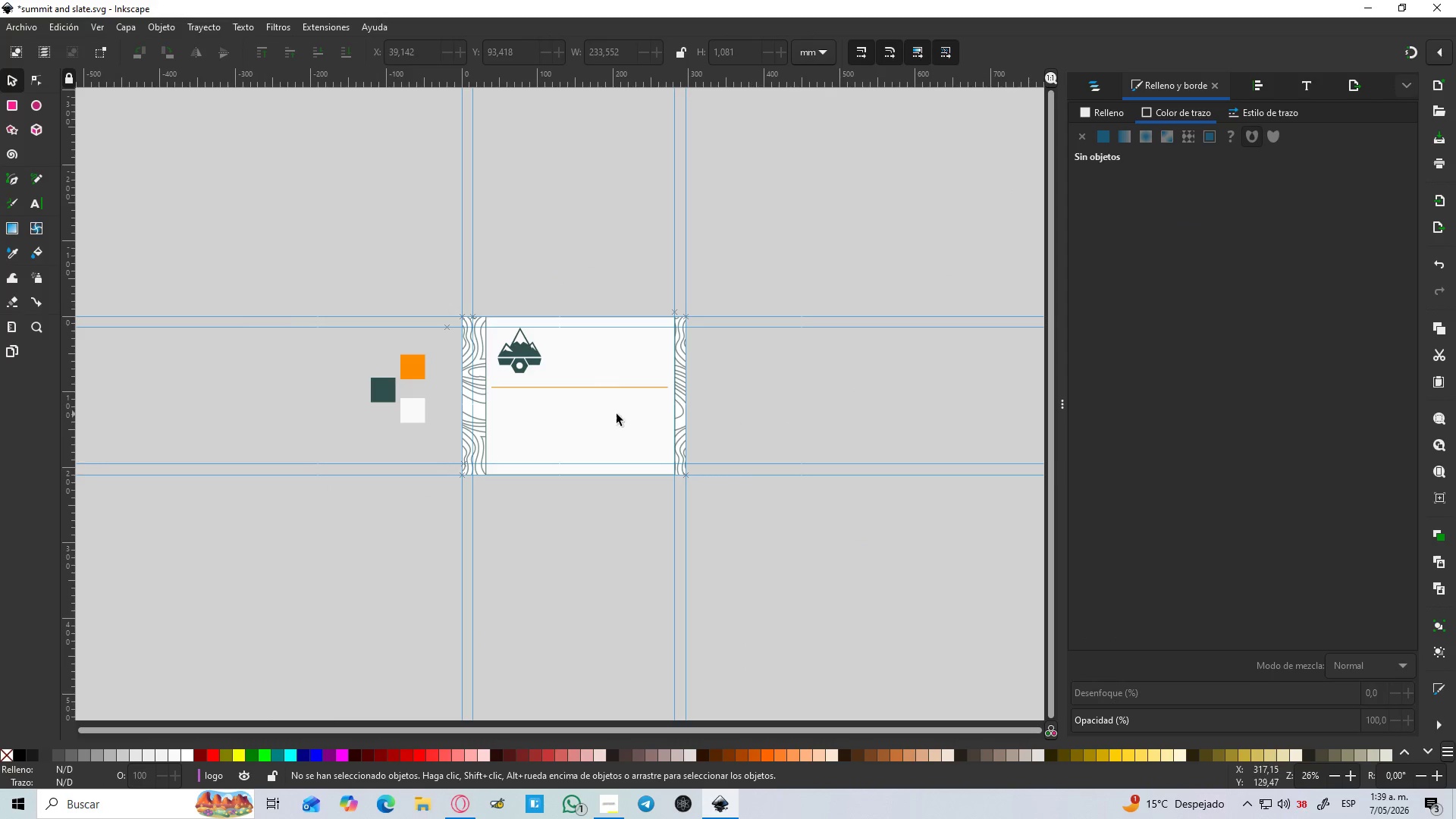 
scroll: coordinate [490, 388], scroll_direction: down, amount: 4.0
 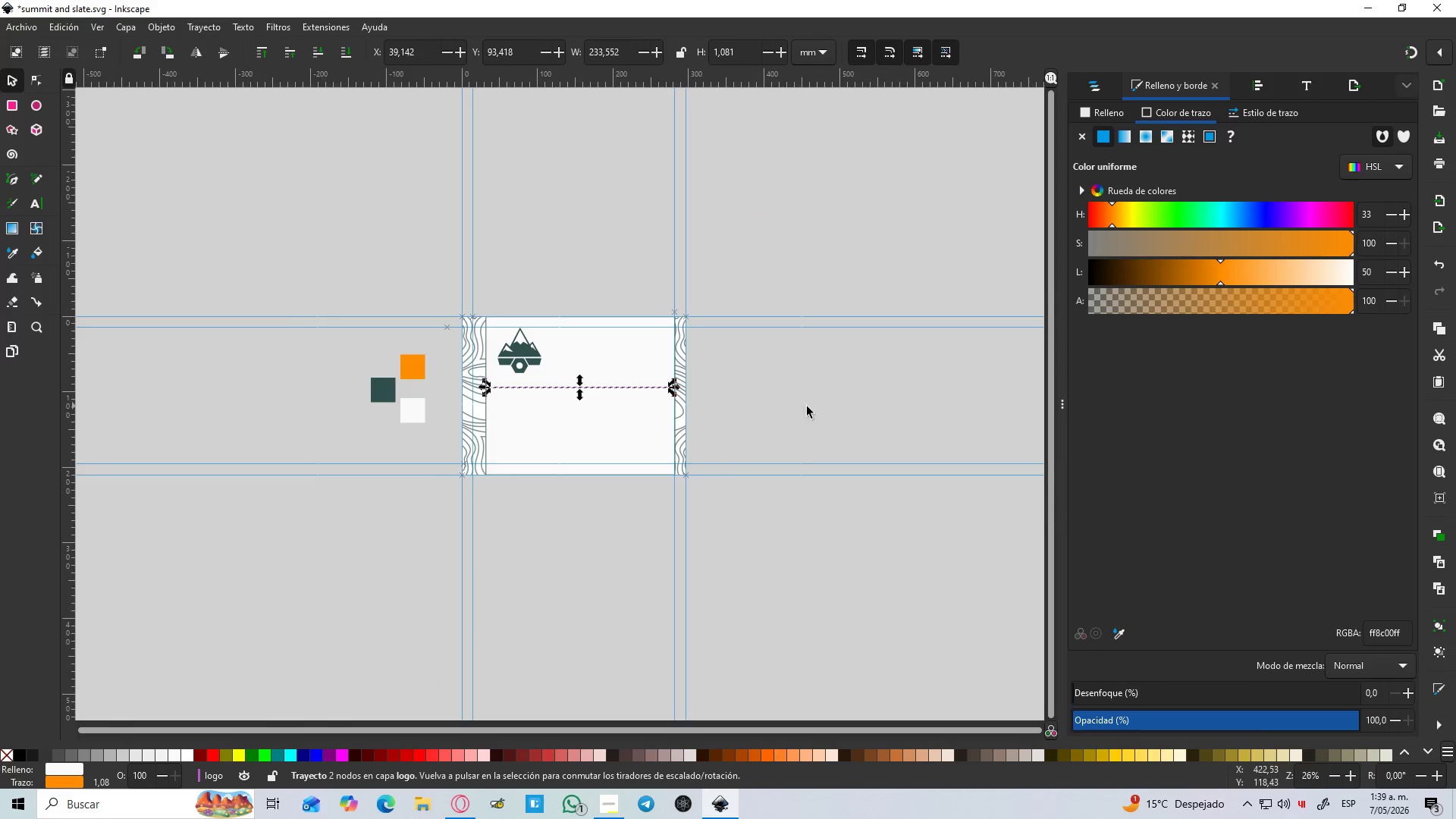 
hold_key(key=ControlLeft, duration=1.5)
scroll: coordinate [596, 410], scroll_direction: up, amount: 3.0
 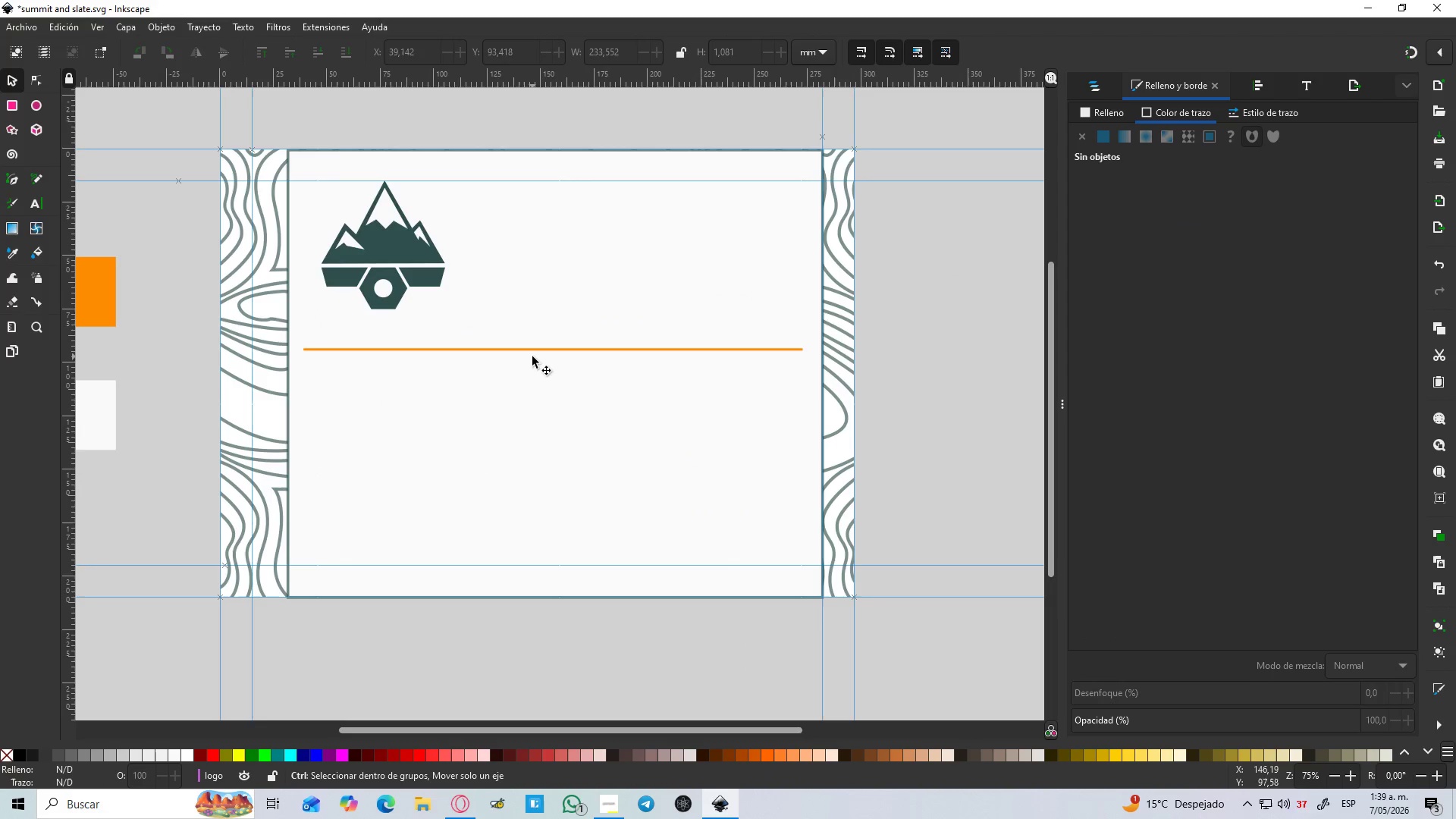 
left_click_drag(start_coordinate=[532, 356], to_coordinate=[533, 352])
 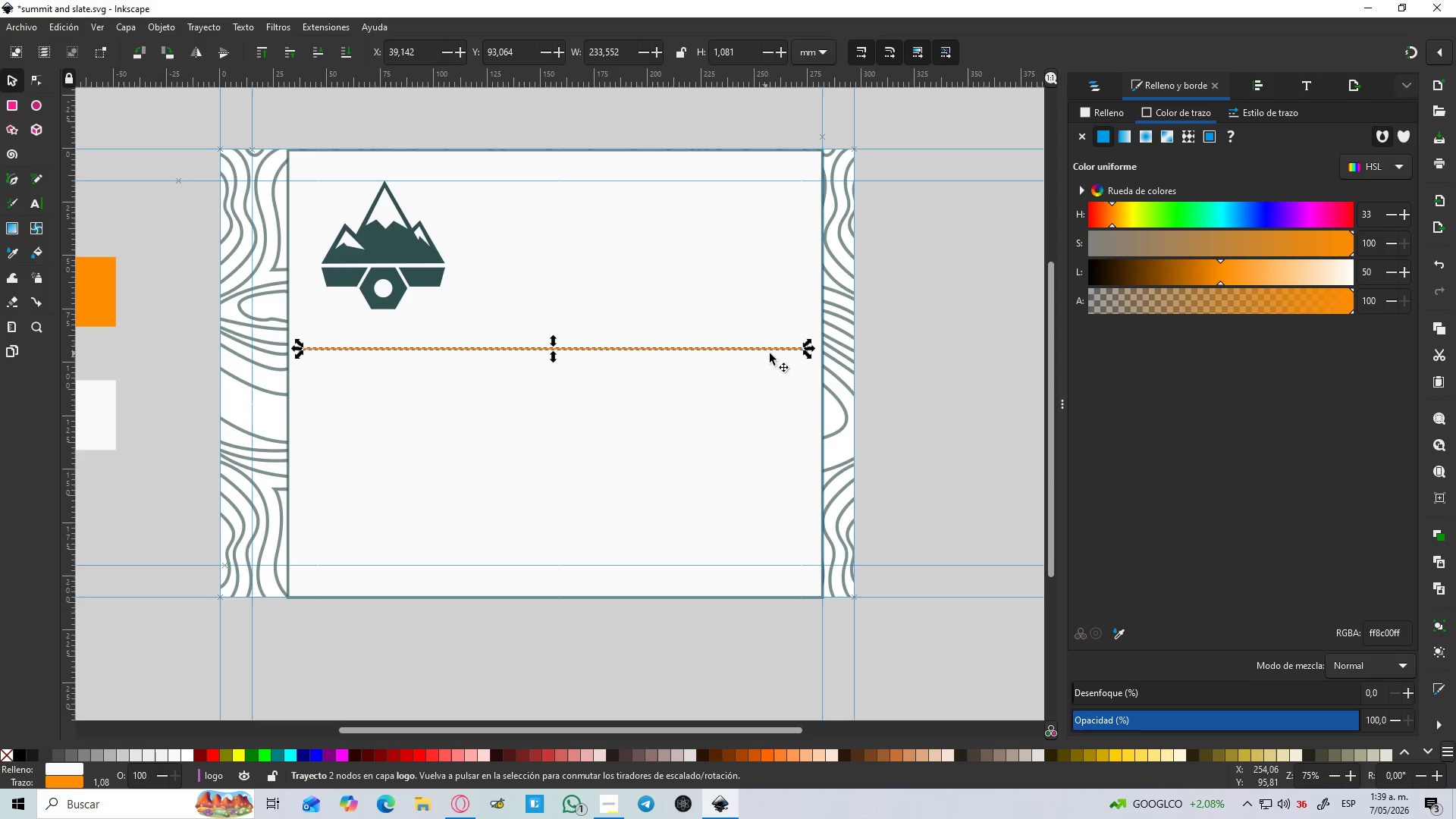 
hold_key(key=ControlLeft, duration=1.52)
 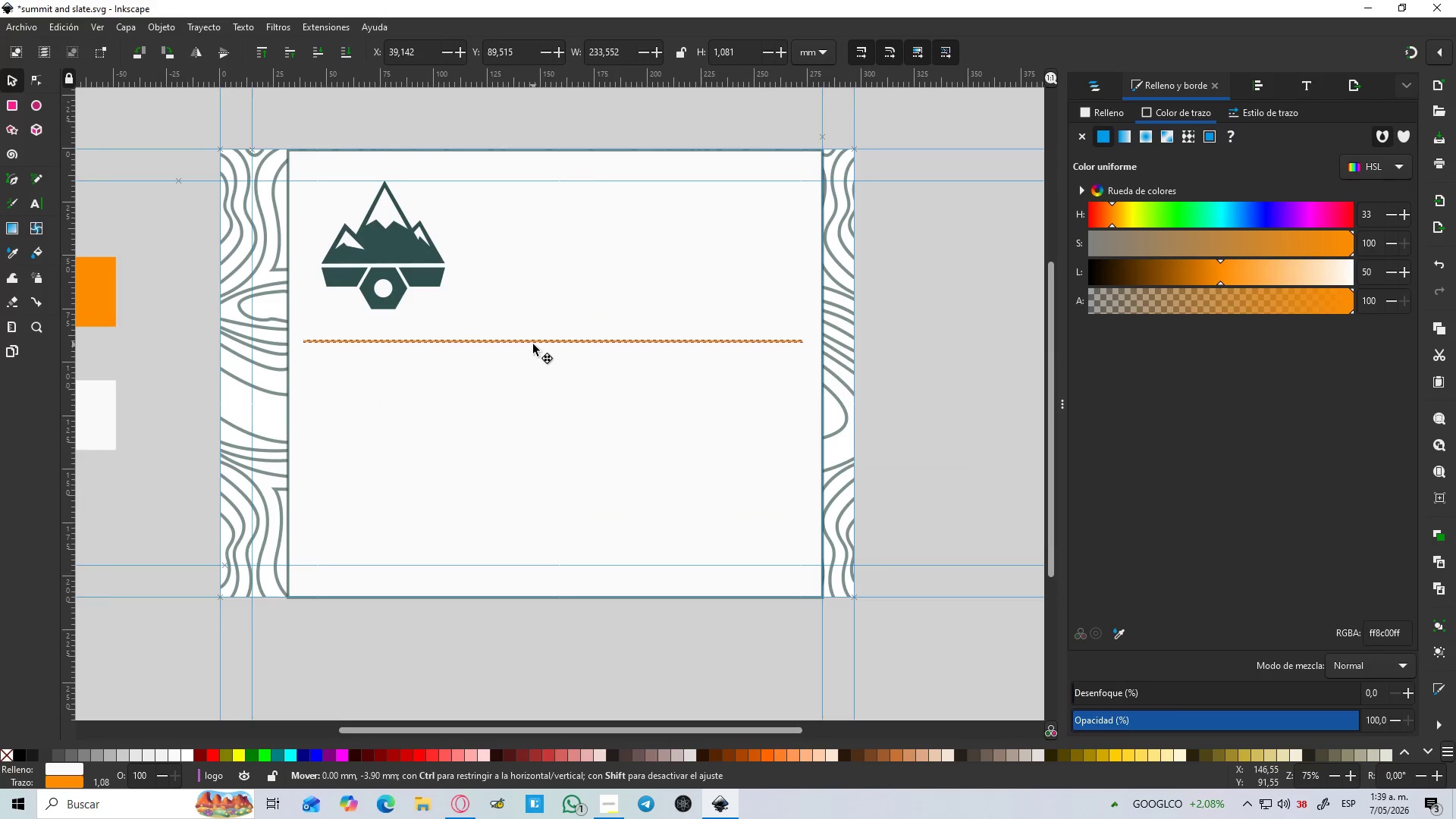 
hold_key(key=ControlLeft, duration=1.52)
 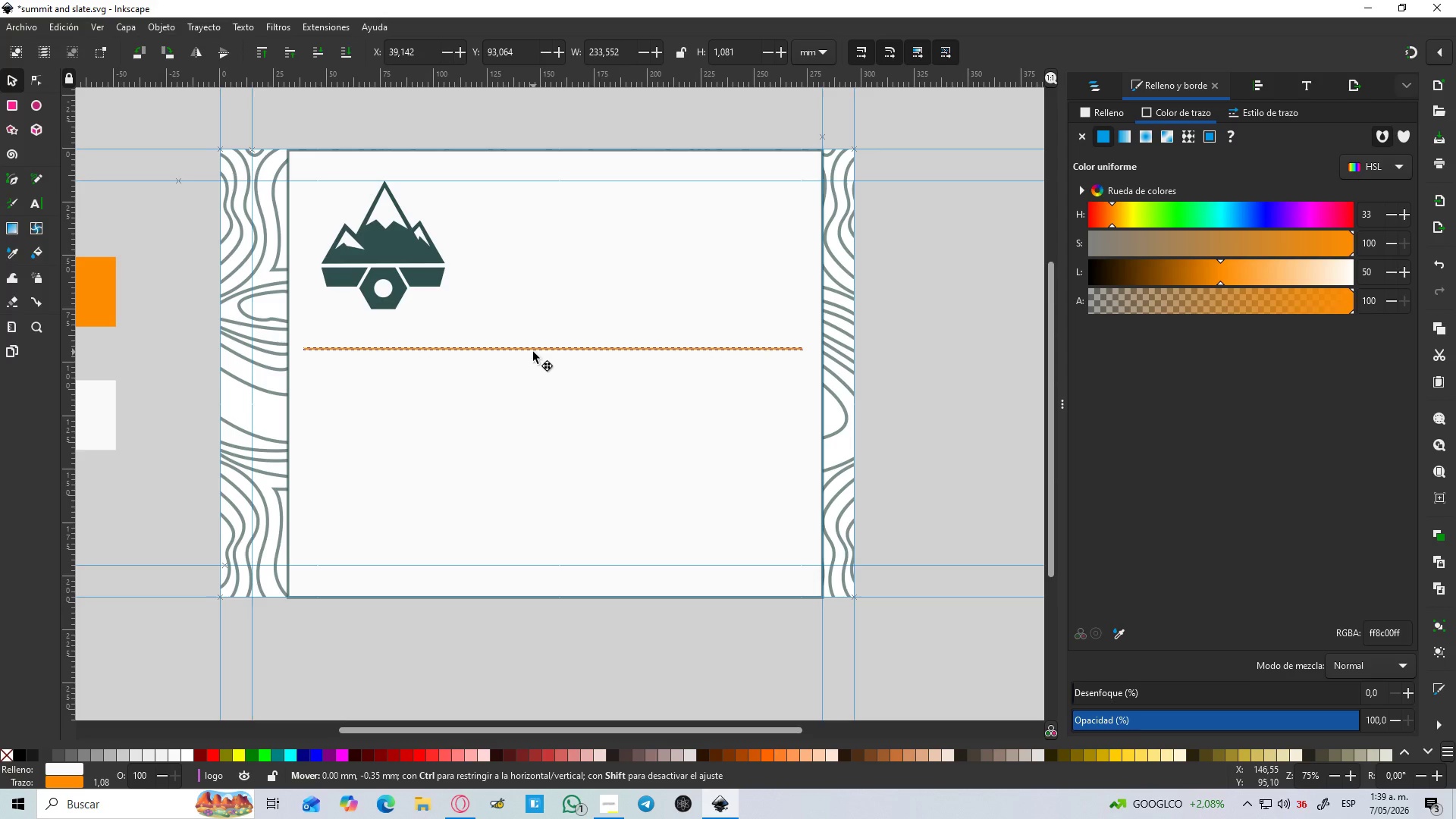 
hold_key(key=ControlLeft, duration=1.06)
 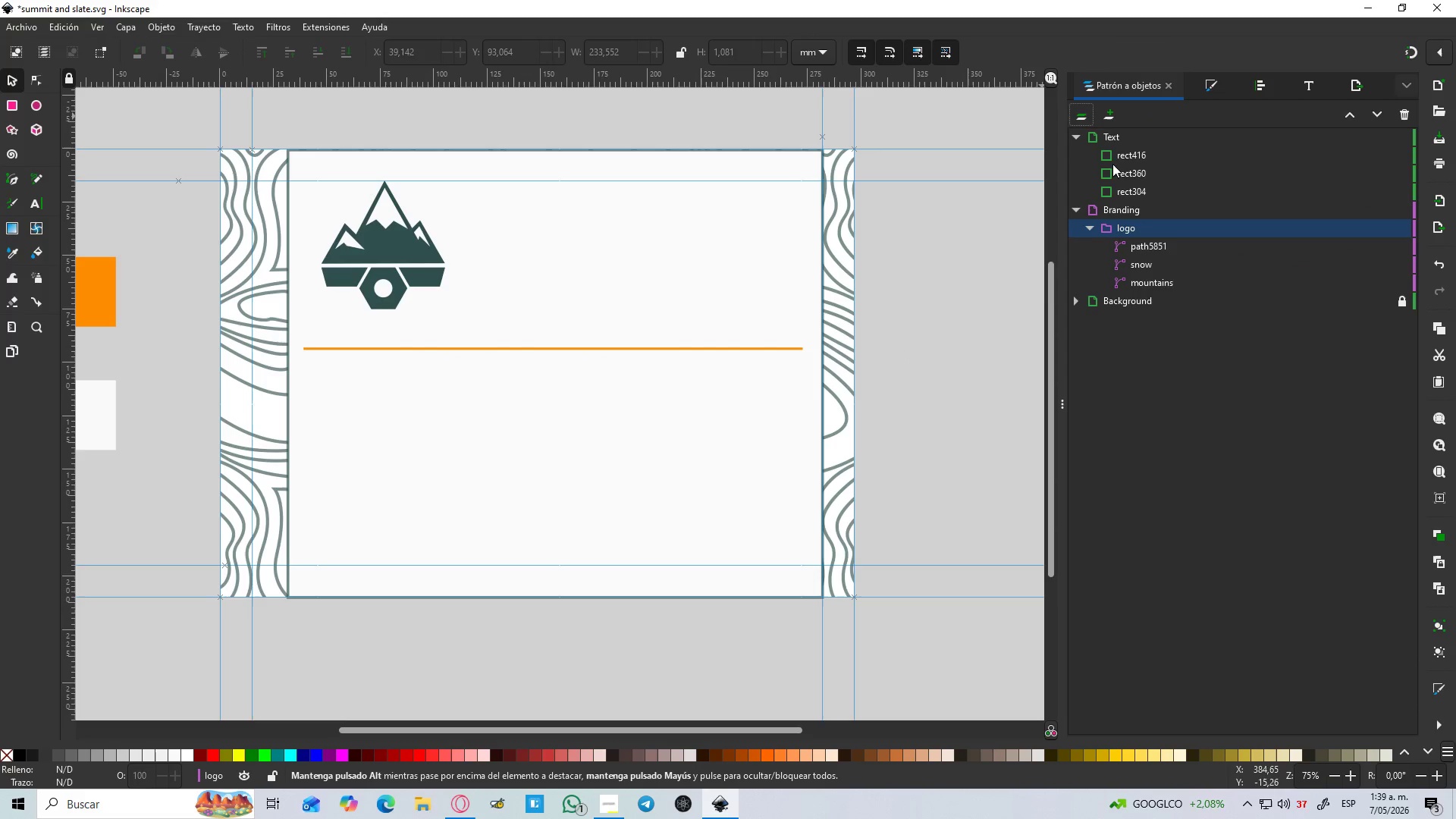 
left_click([1140, 247])
 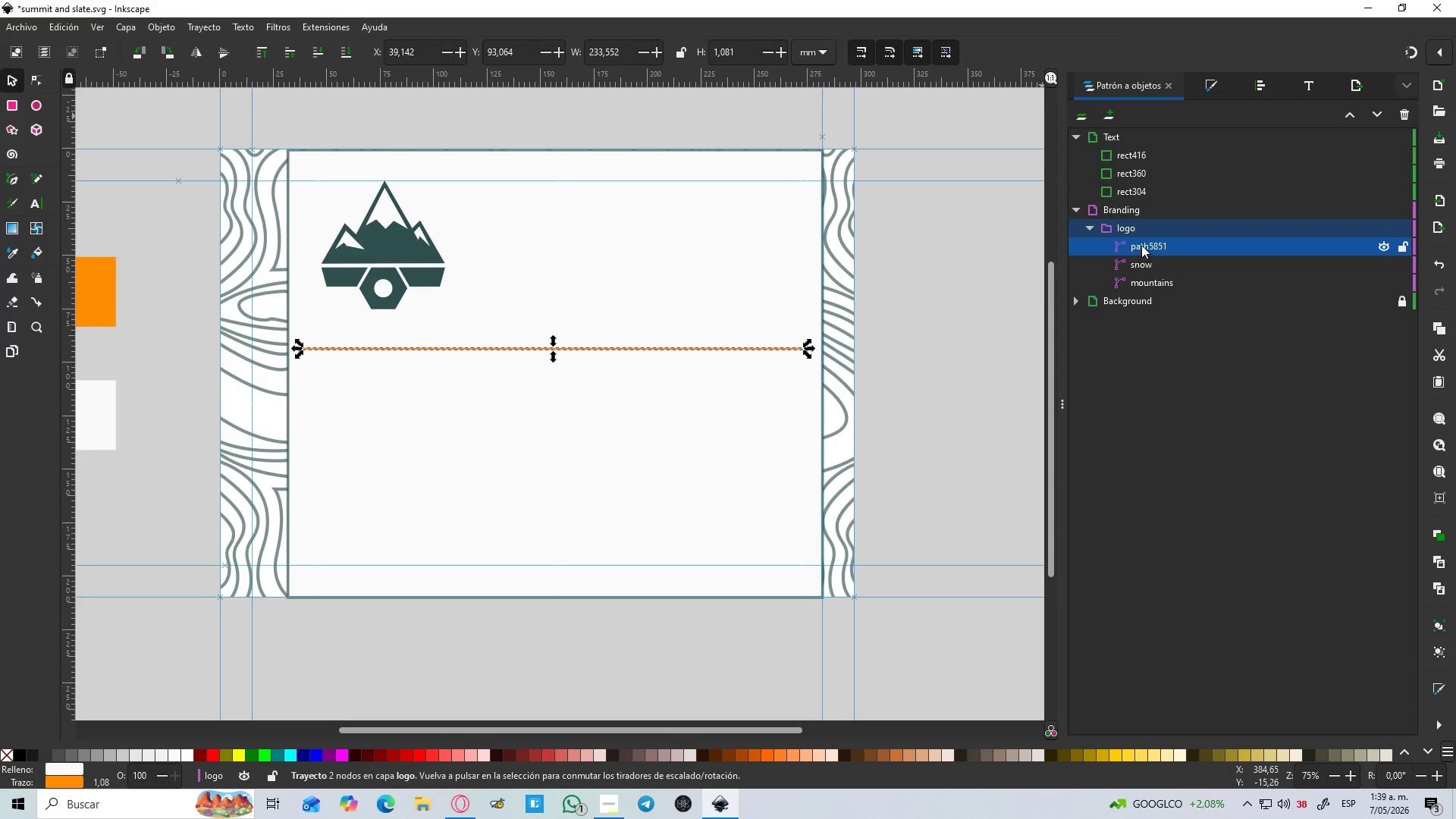 
left_click_drag(start_coordinate=[1142, 244], to_coordinate=[1151, 219])
 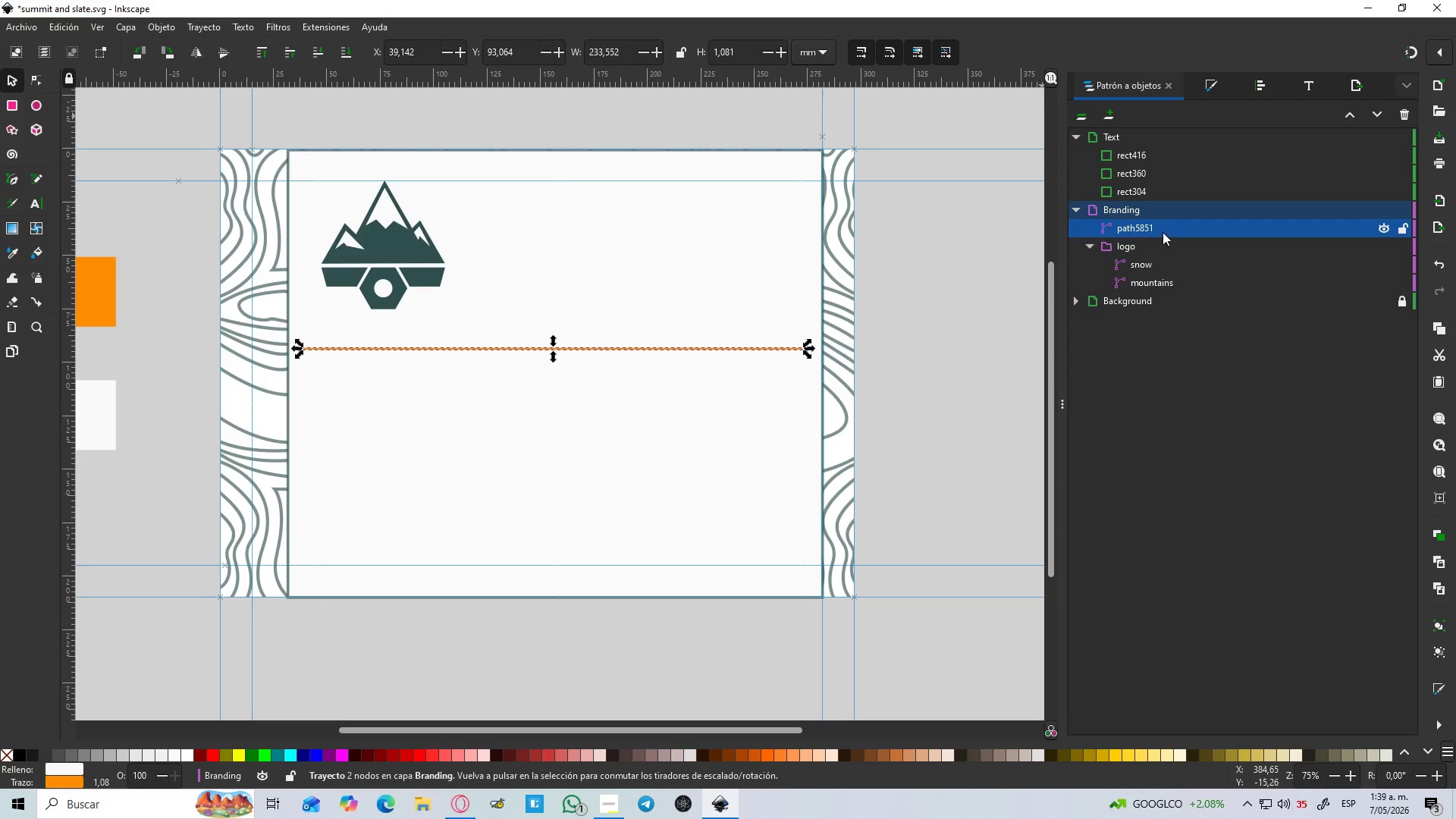 
left_click_drag(start_coordinate=[1159, 231], to_coordinate=[1154, 221])
 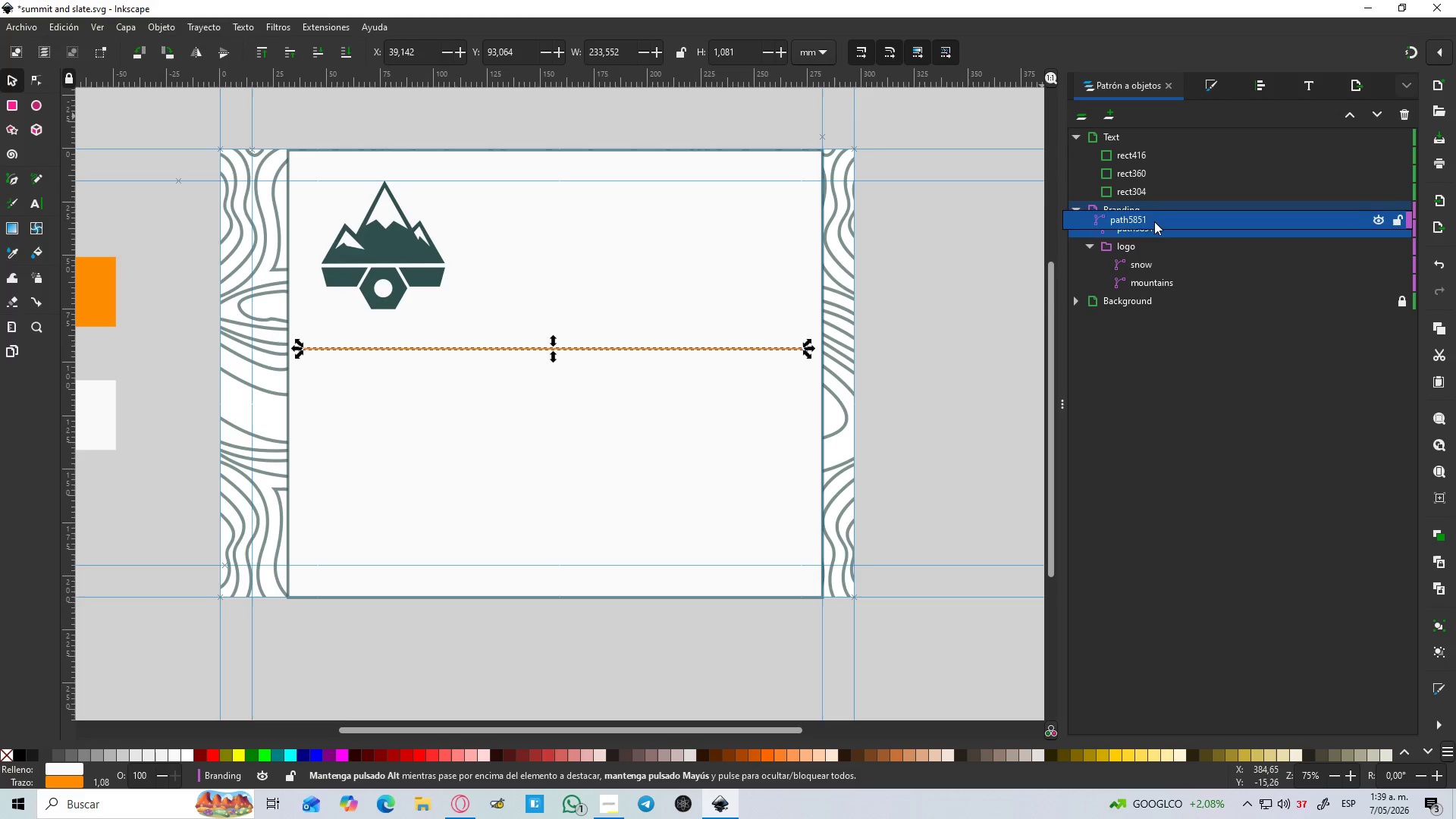 
left_click_drag(start_coordinate=[1154, 221], to_coordinate=[1154, 226])
 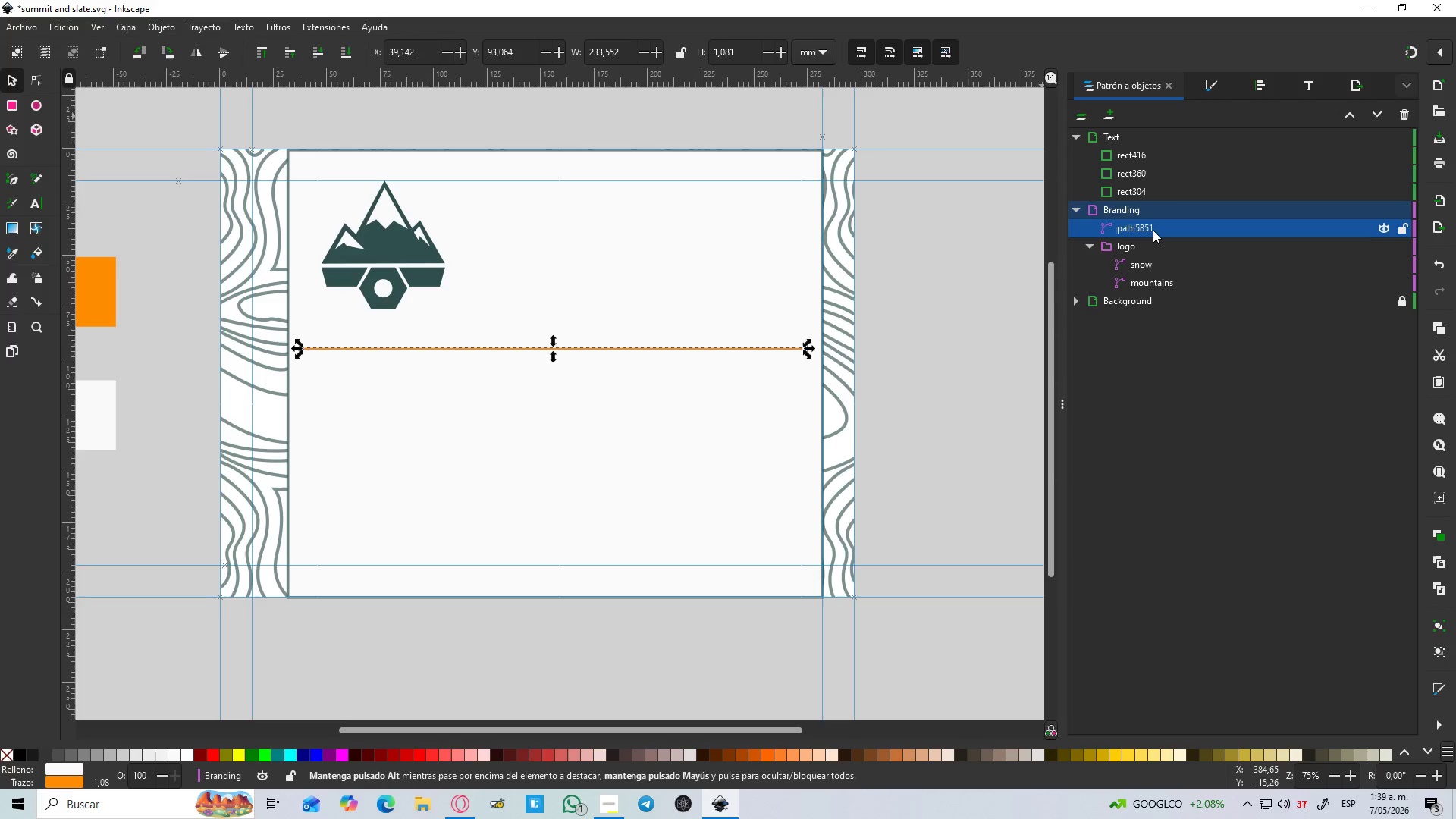 
double_click([1153, 230])
 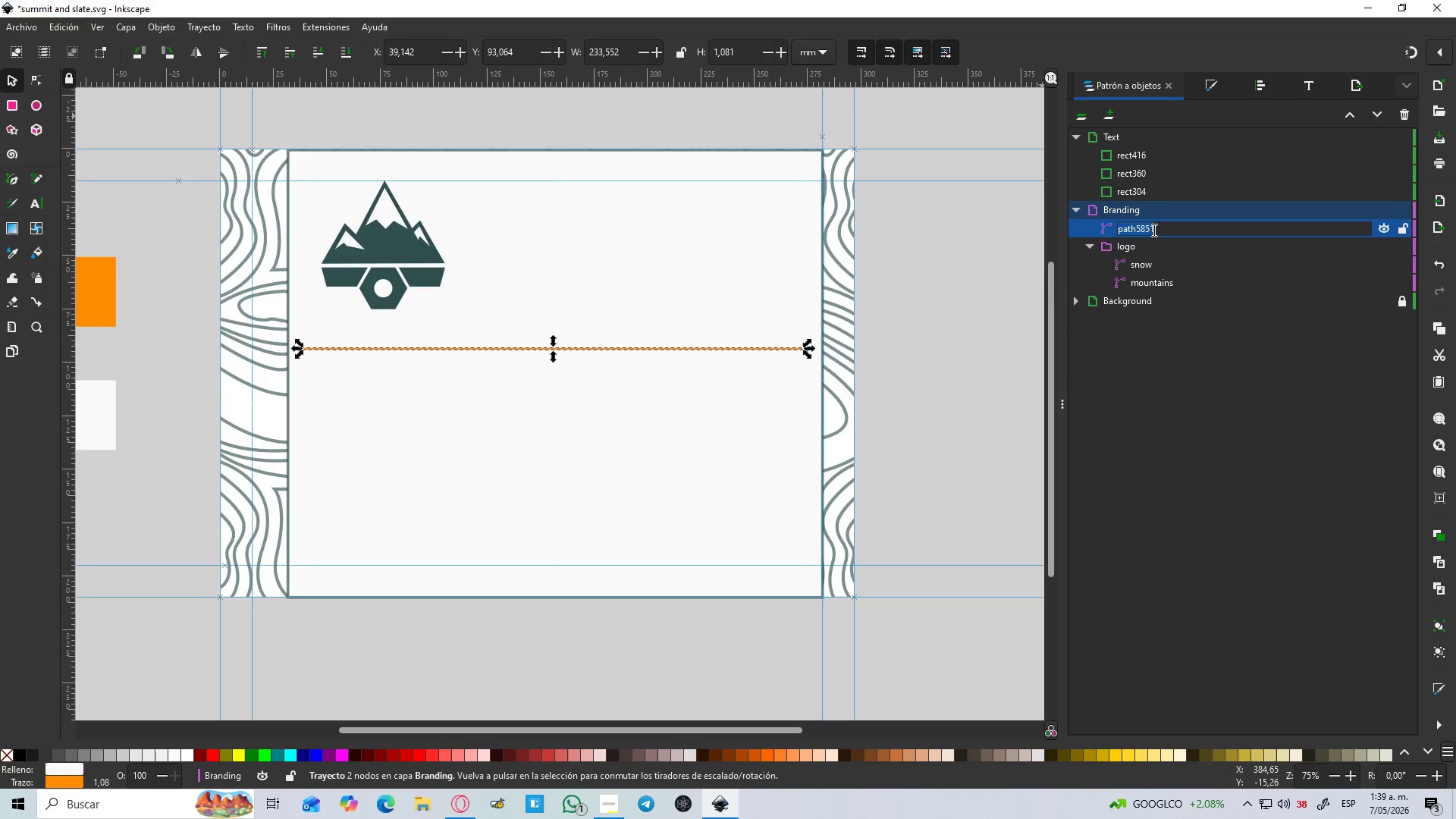 
type(divisor)
 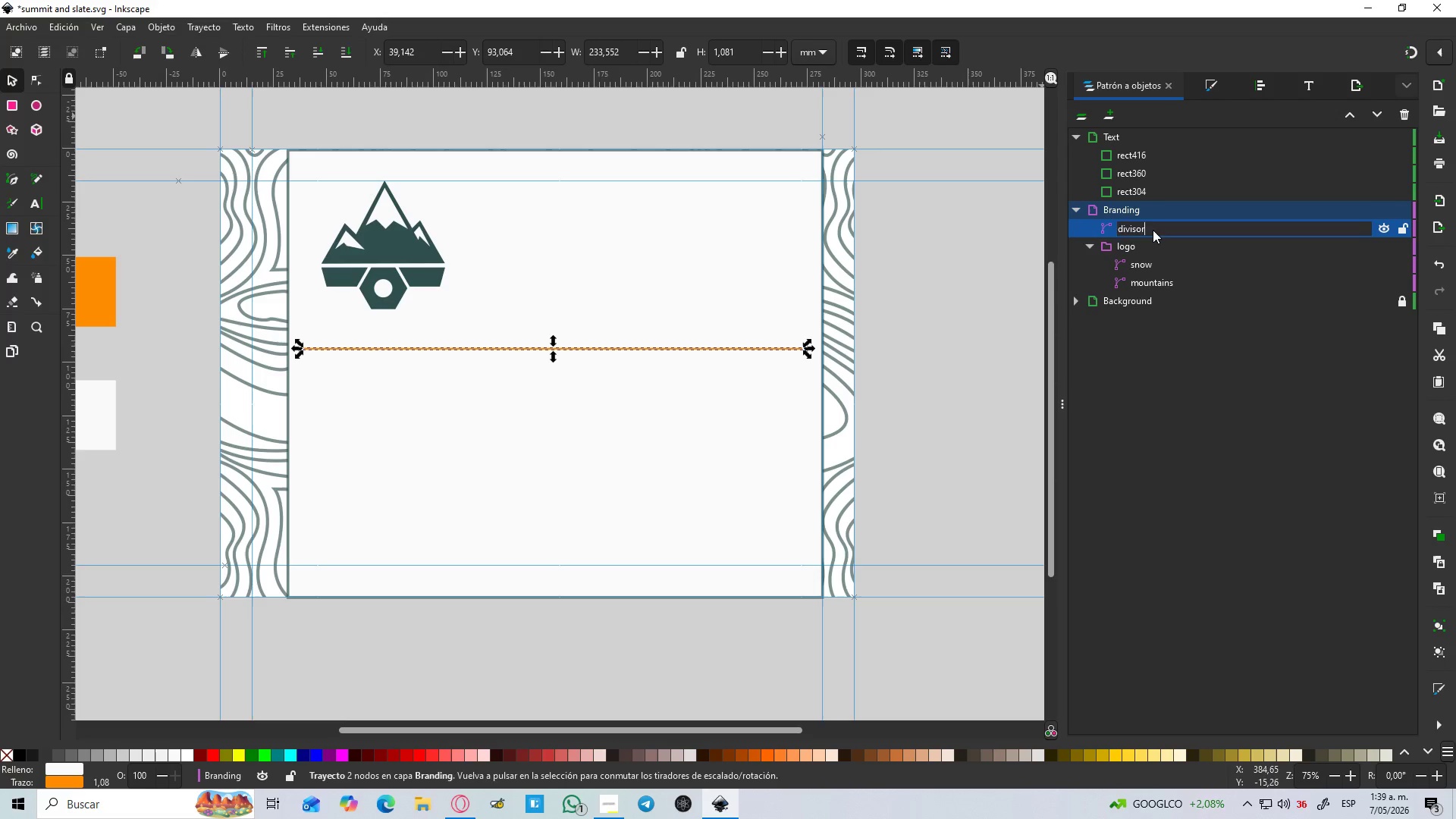 
key(Enter)
 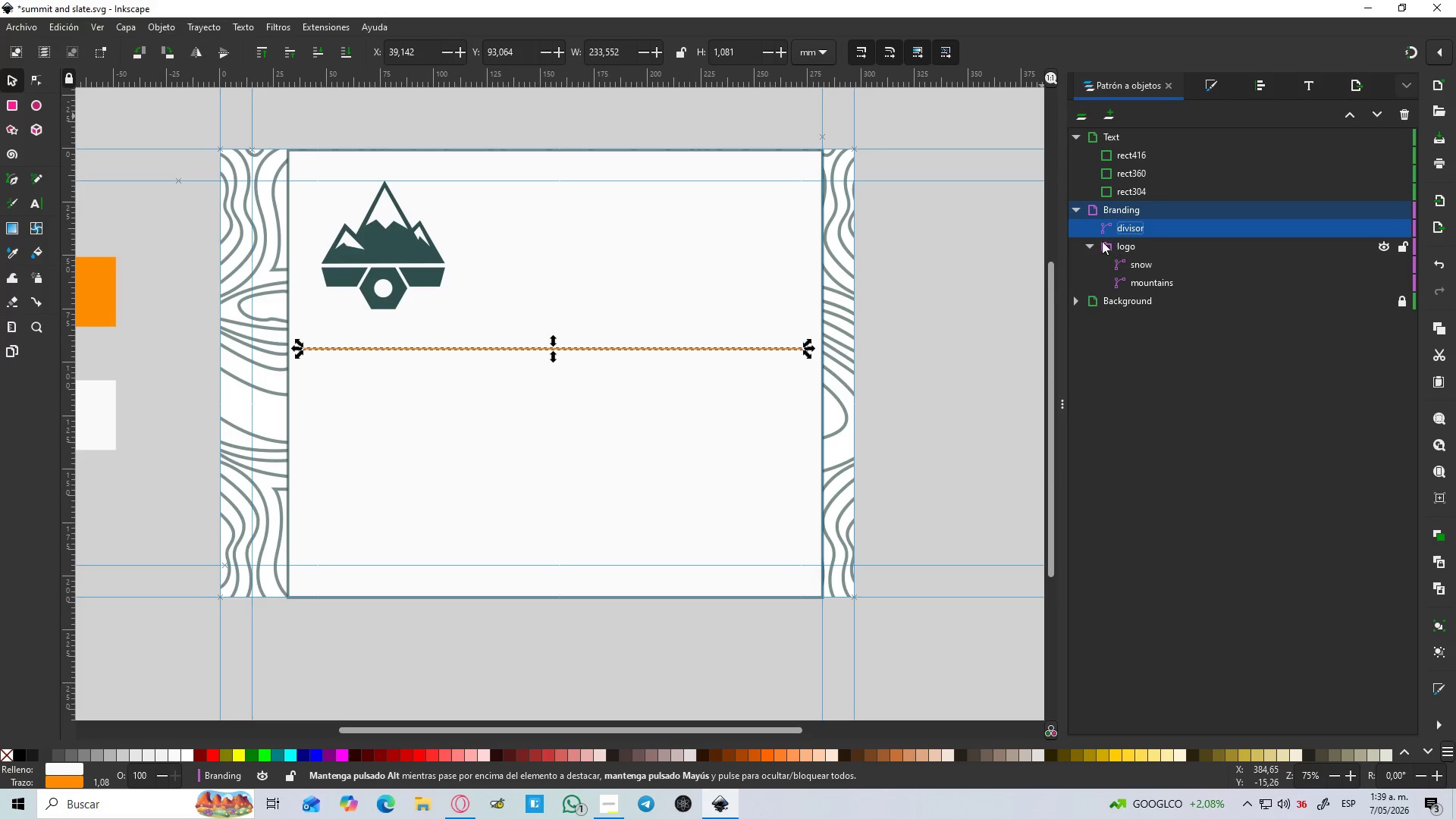 
left_click([1087, 249])
 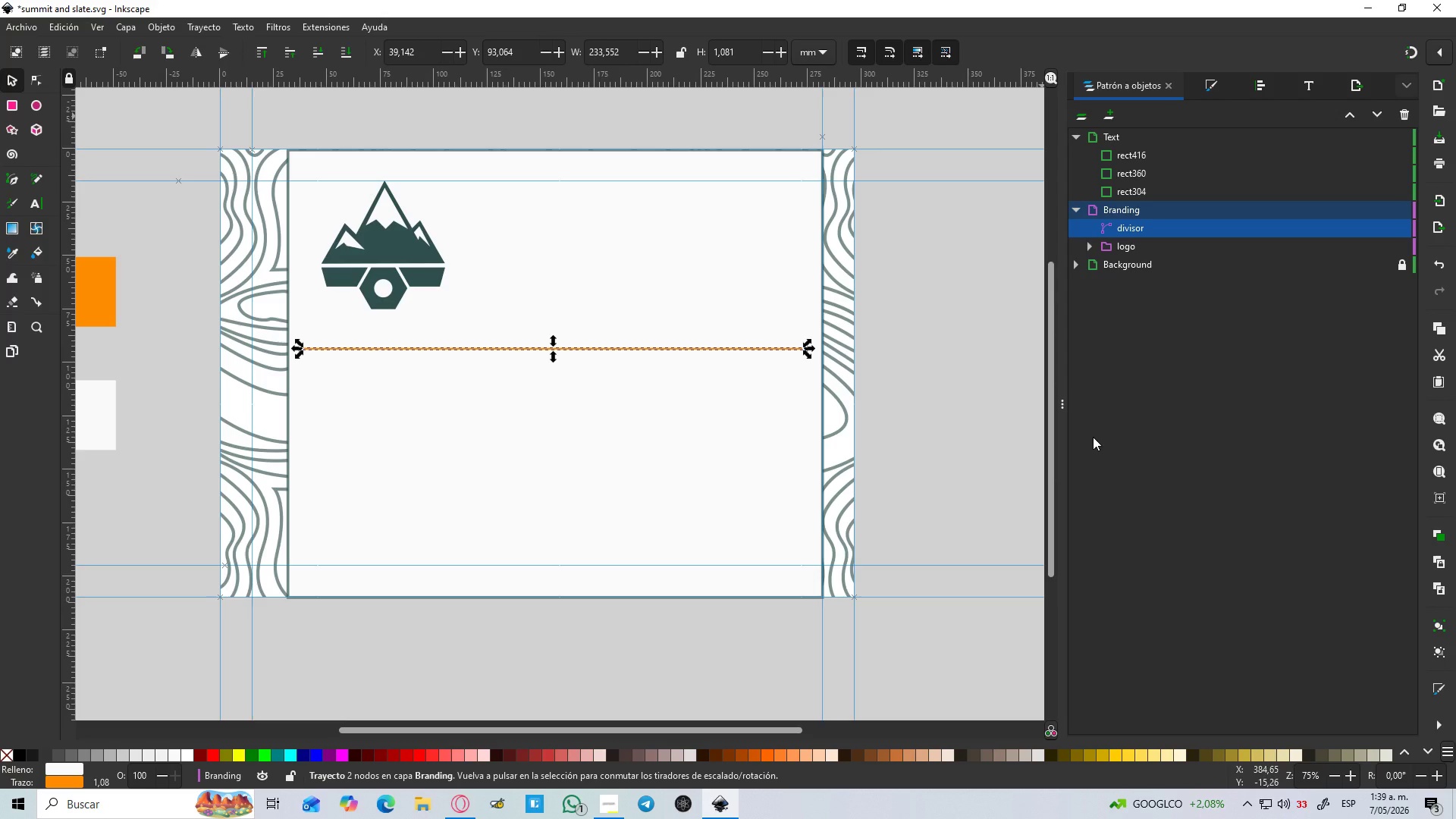 
wait(18.45)
 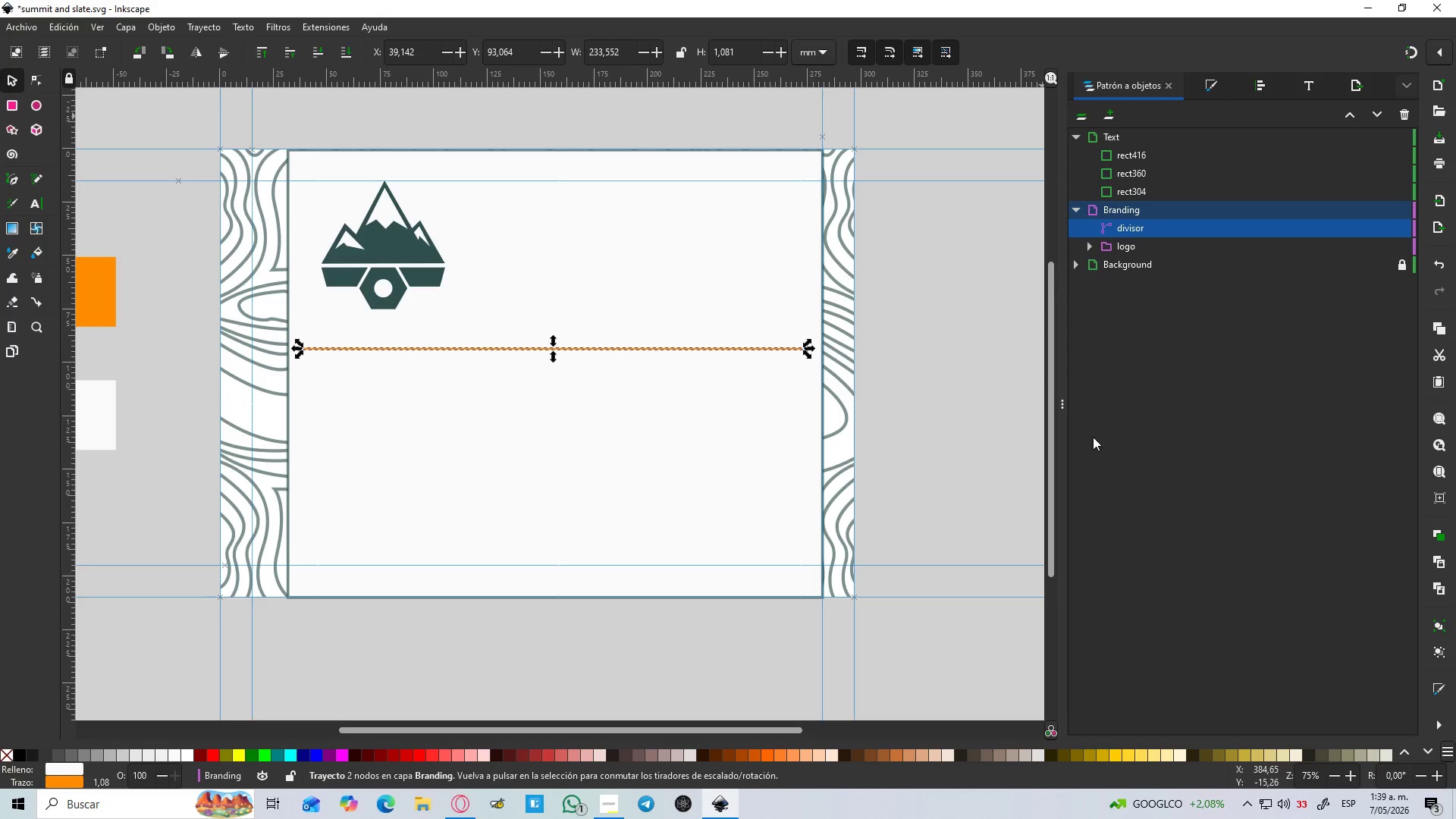 
left_click([1409, 215])
 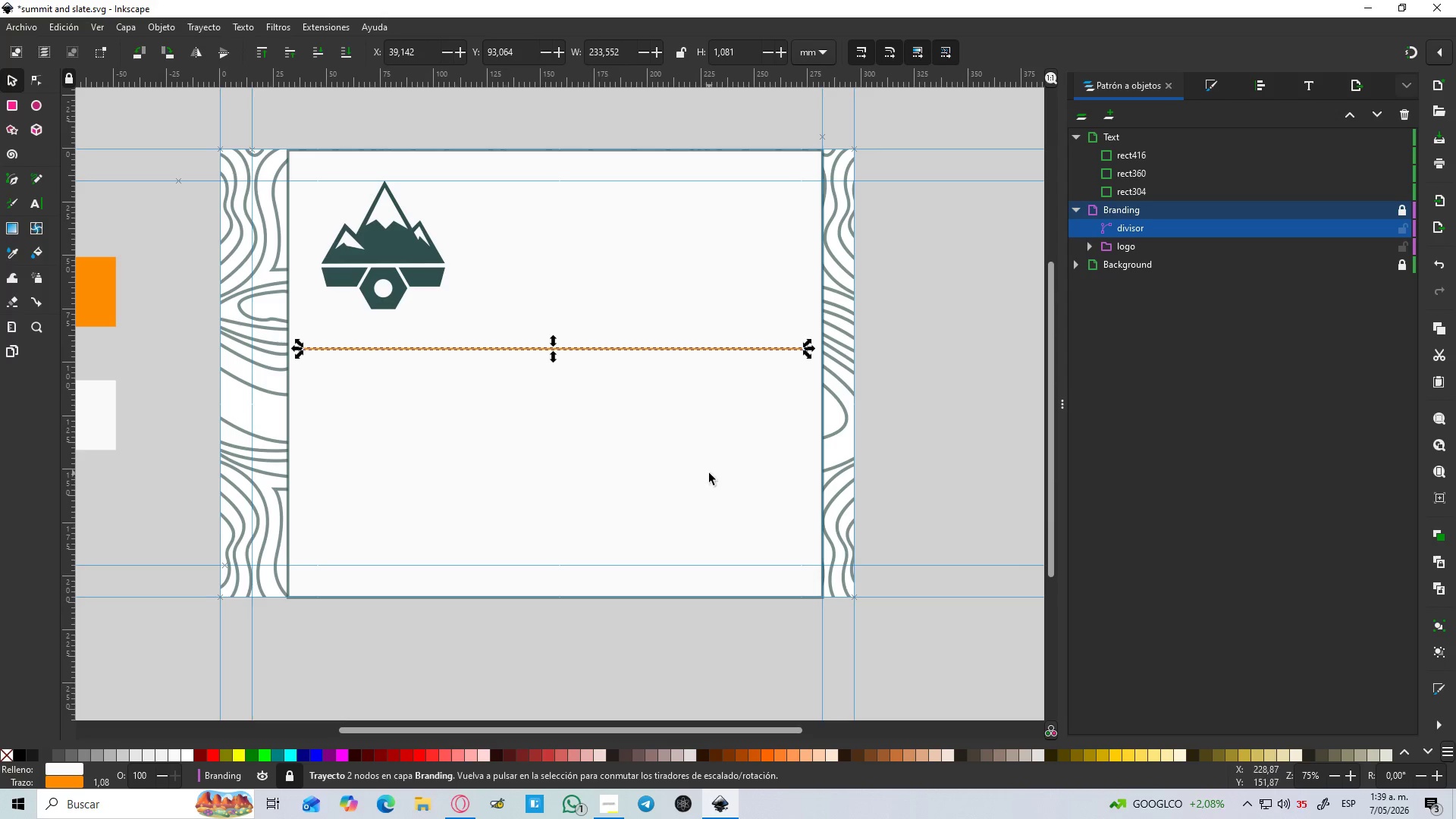 
left_click([946, 331])
 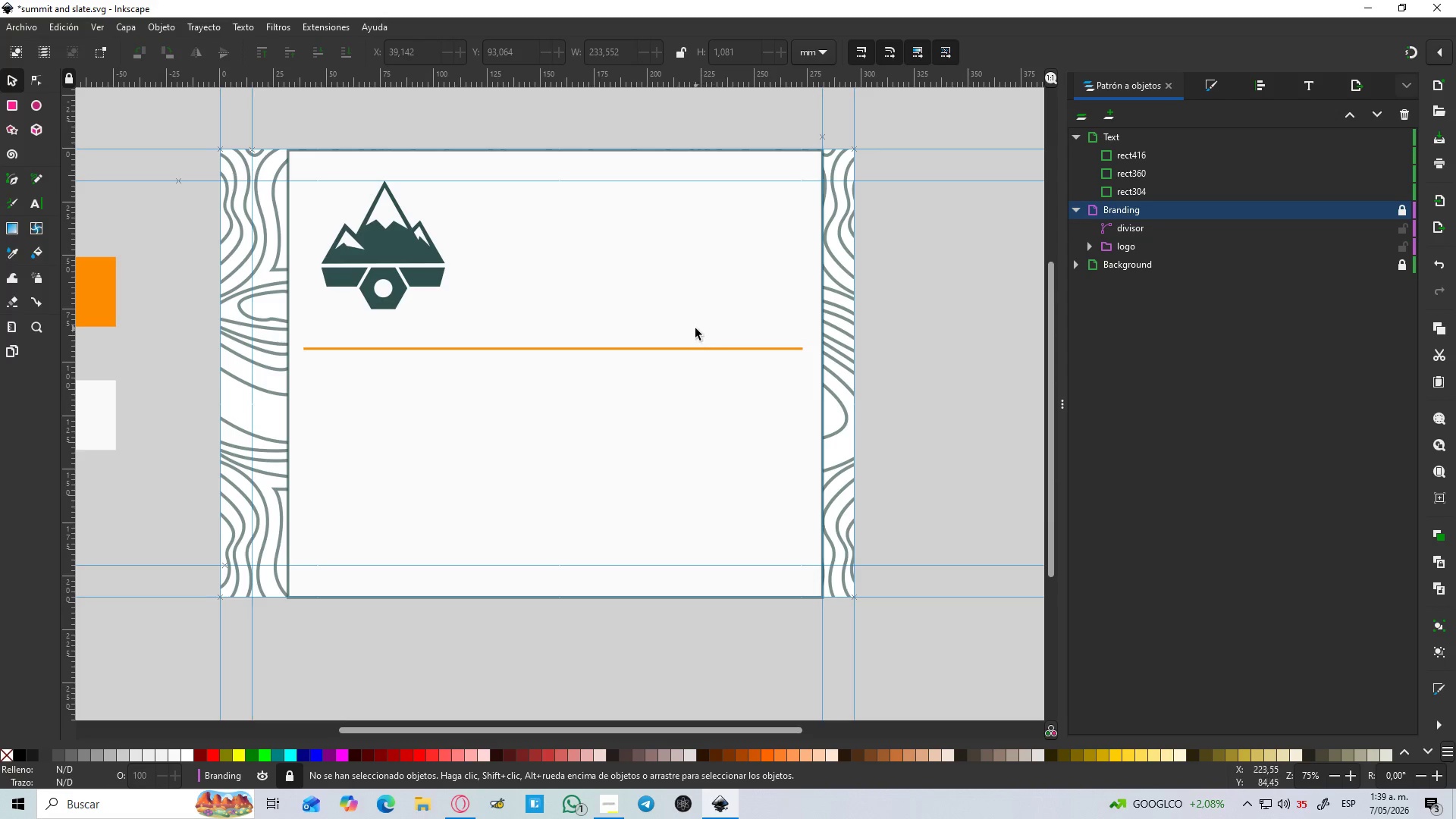 
key(T)
 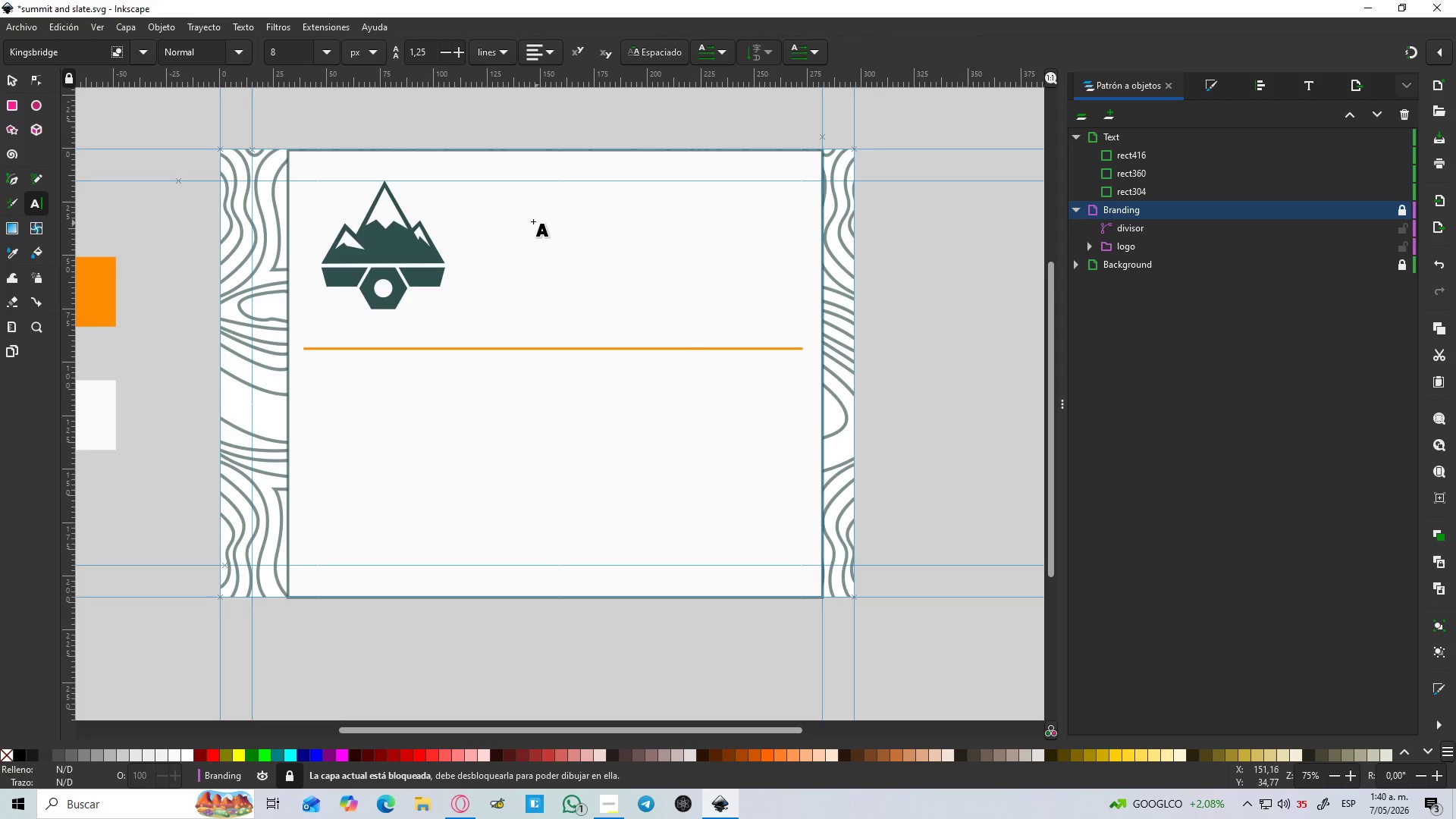 
left_click_drag(start_coordinate=[492, 190], to_coordinate=[749, 246])
 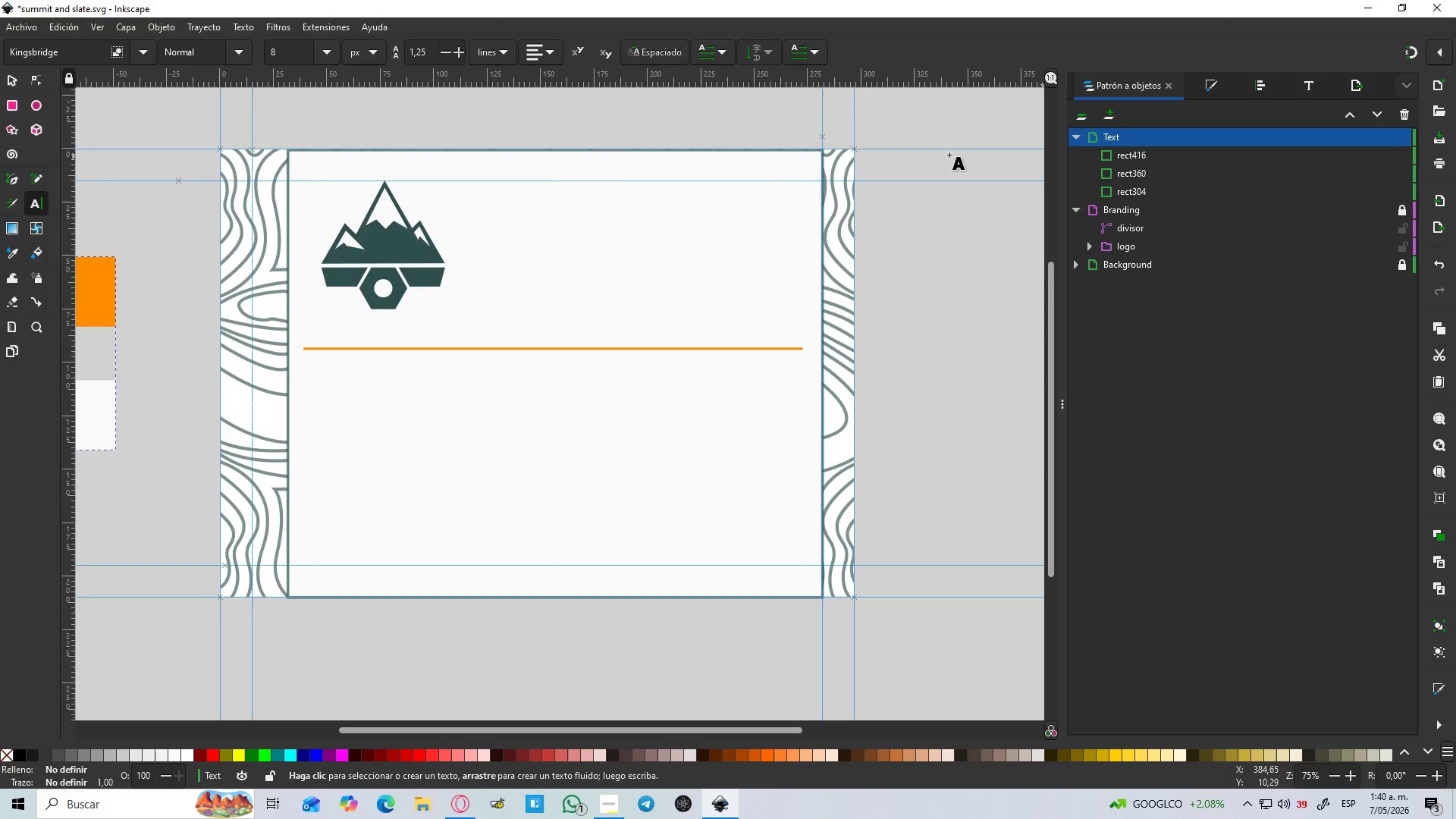 
left_click([530, 215])
 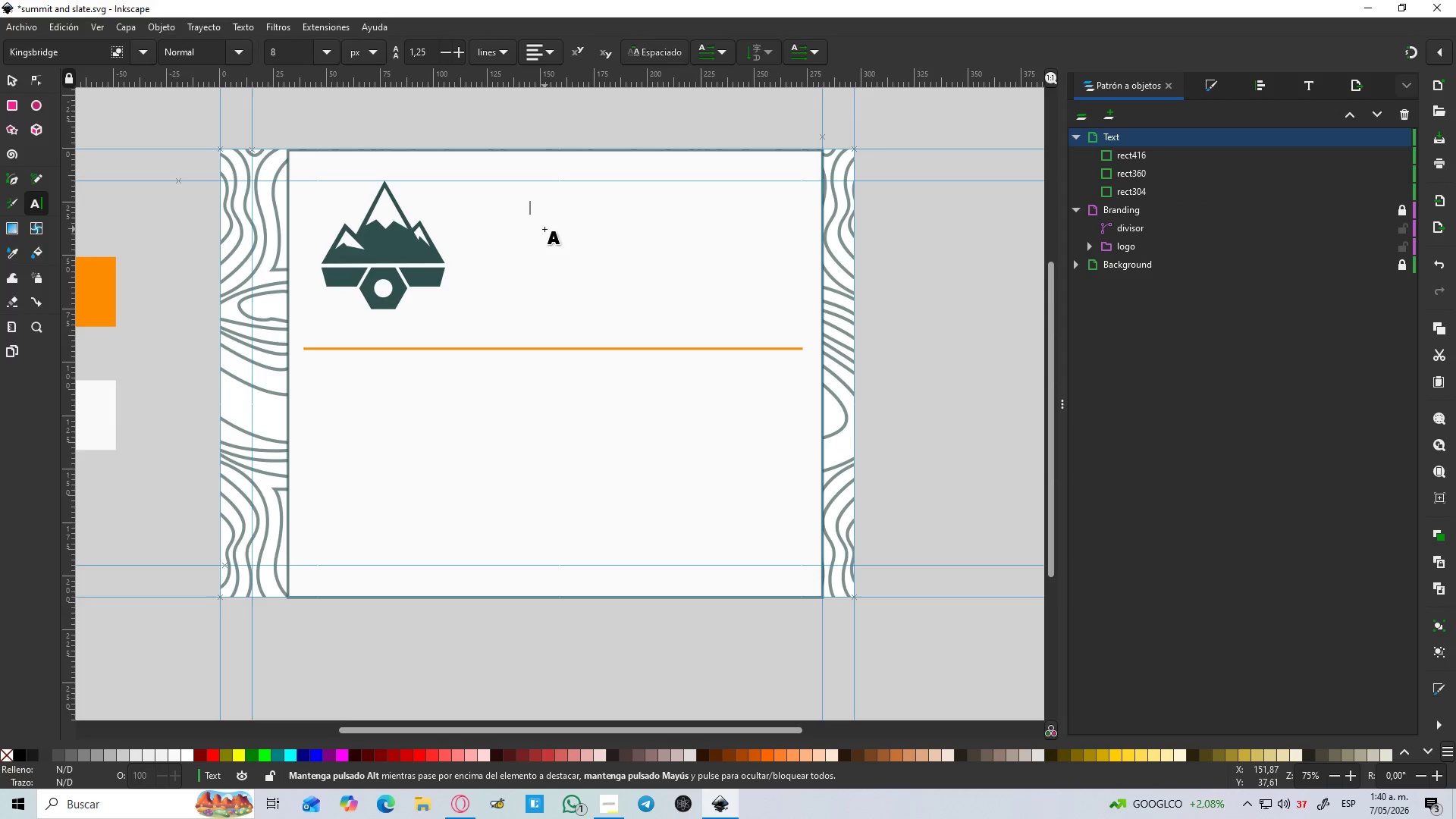 
key(S)
 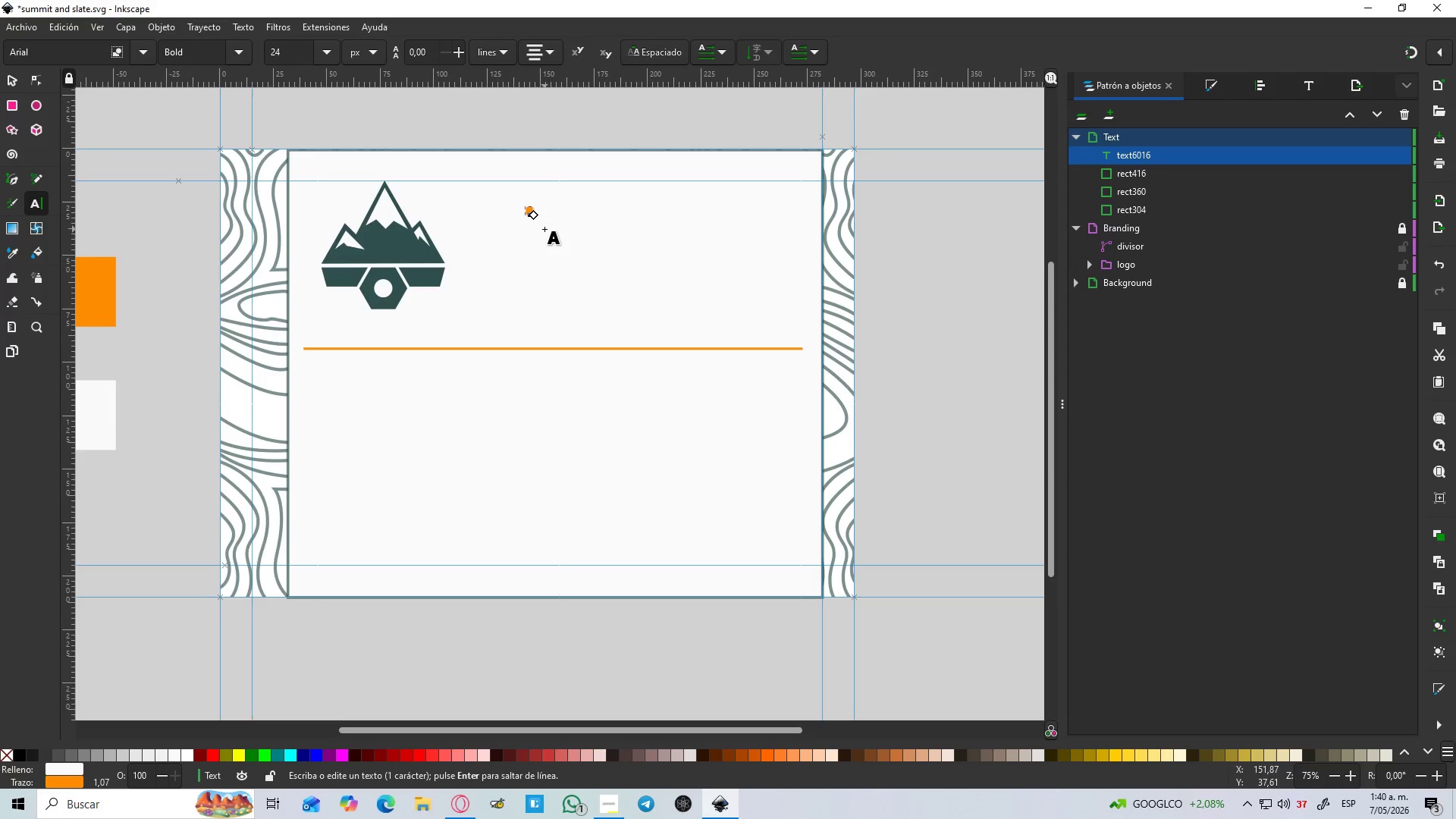 
hold_key(key=ControlLeft, duration=0.66)
scroll: coordinate [544, 202], scroll_direction: up, amount: 3.0
 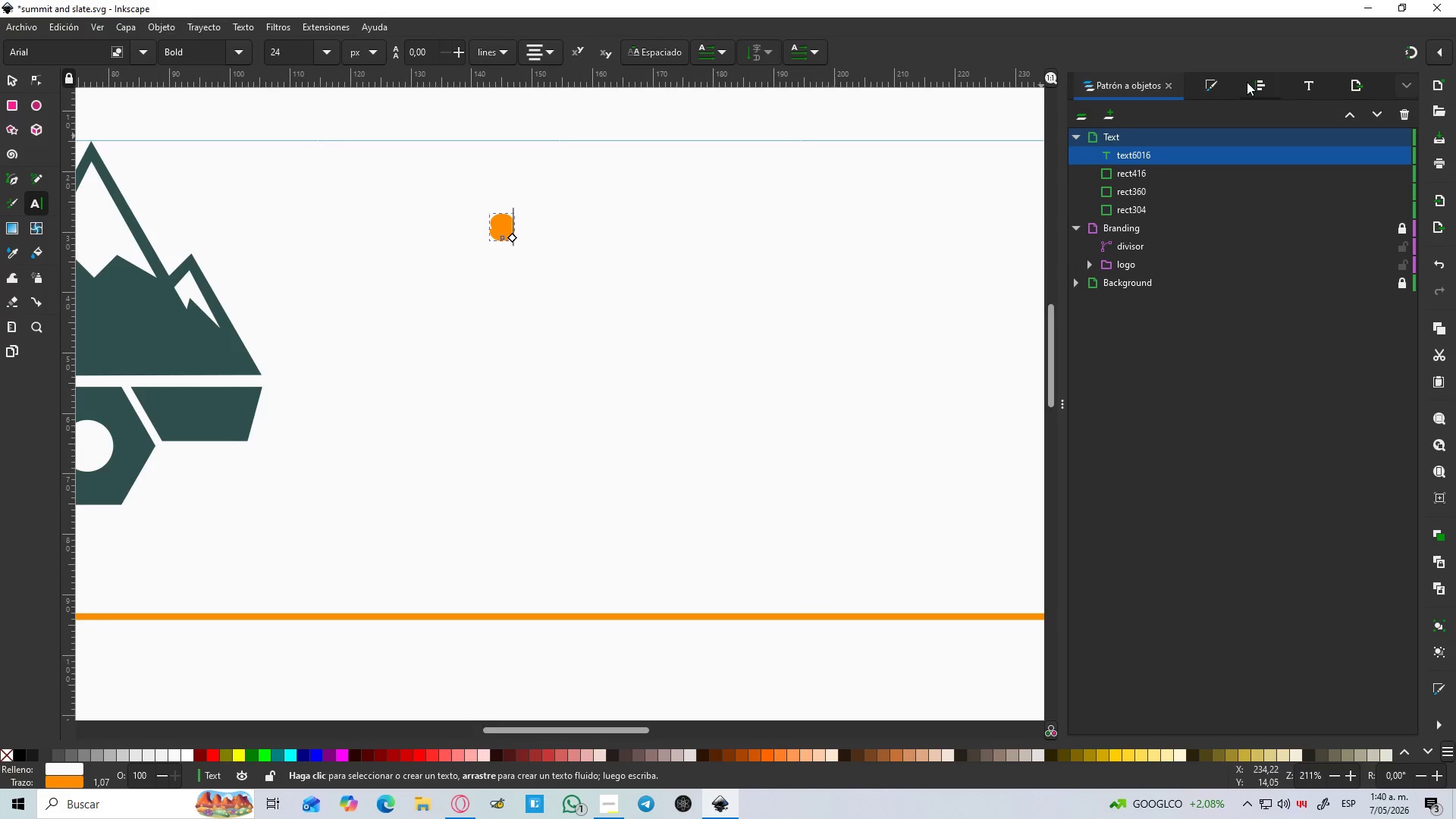 
left_click([1232, 84])
 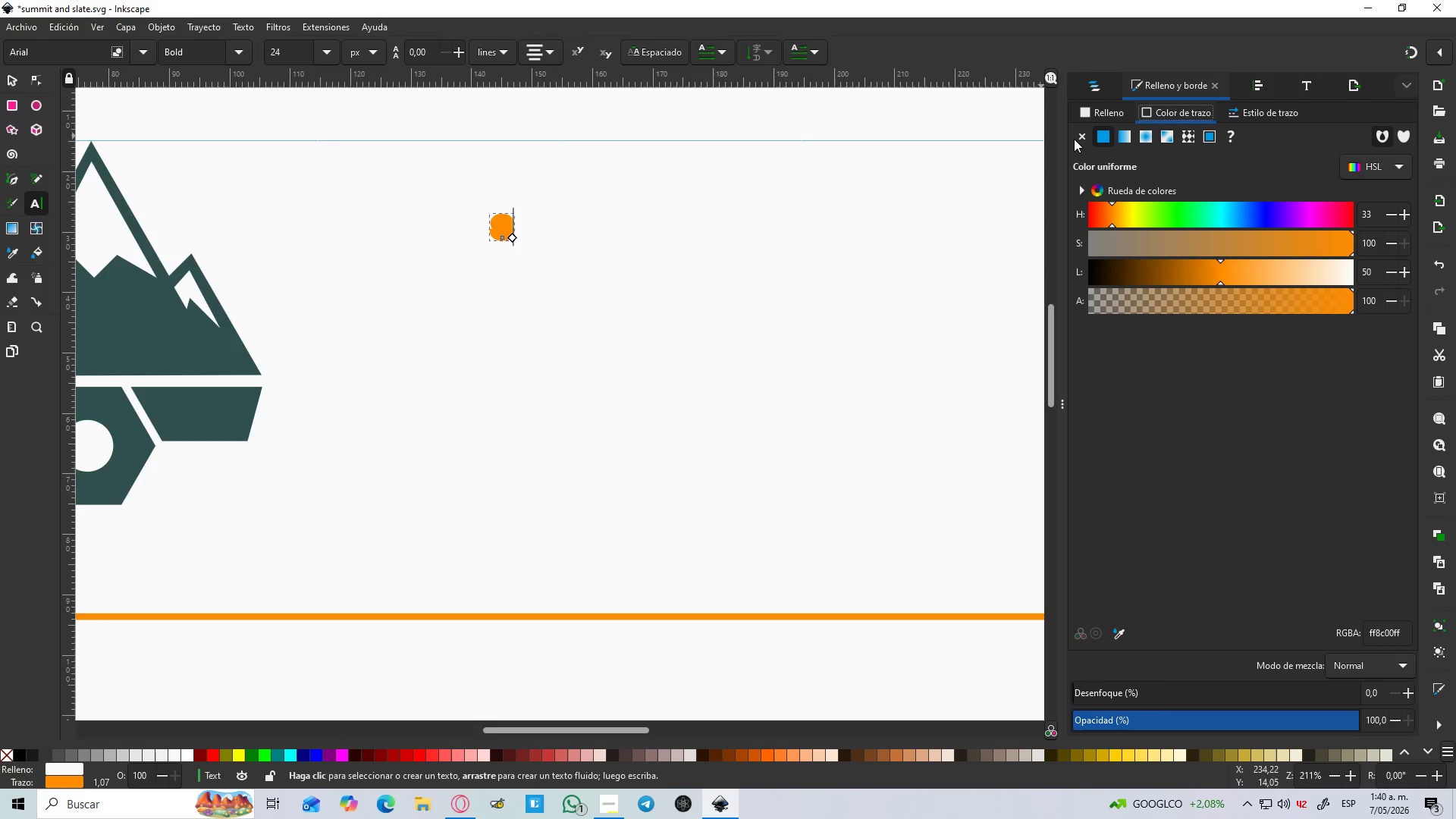 
left_click([1081, 140])
 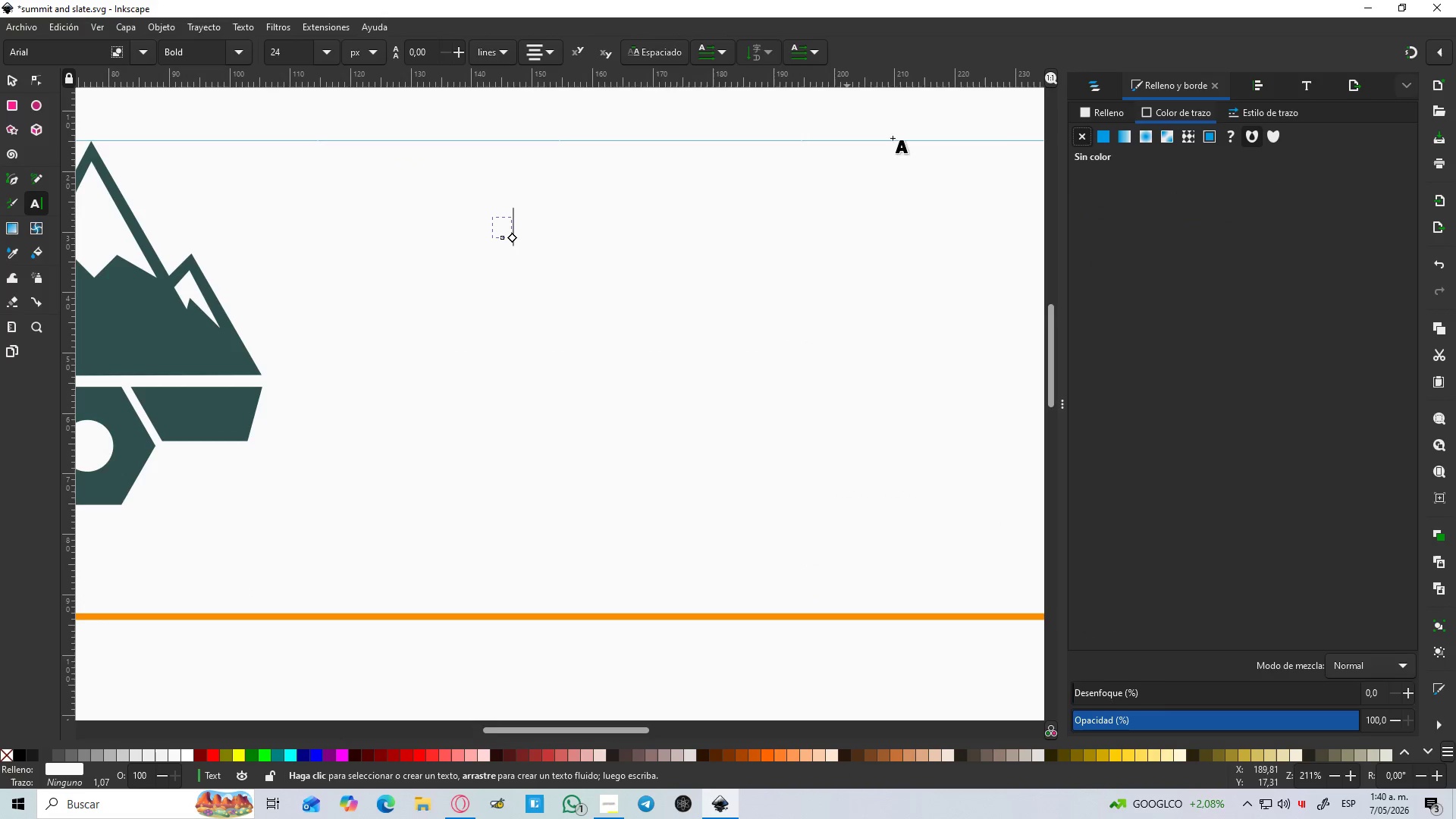 
left_click([1125, 112])
 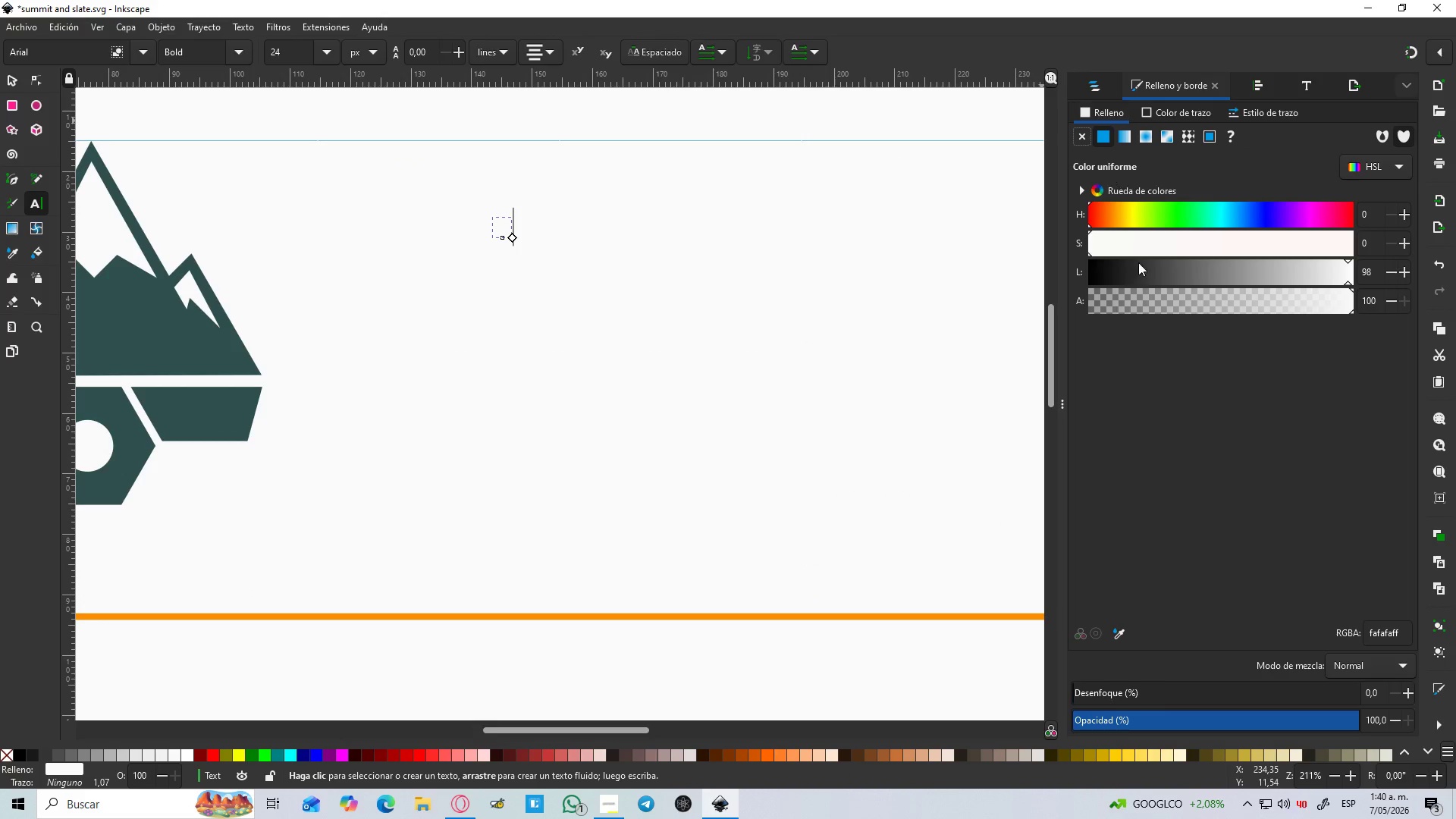 
left_click_drag(start_coordinate=[1173, 272], to_coordinate=[999, 312])
 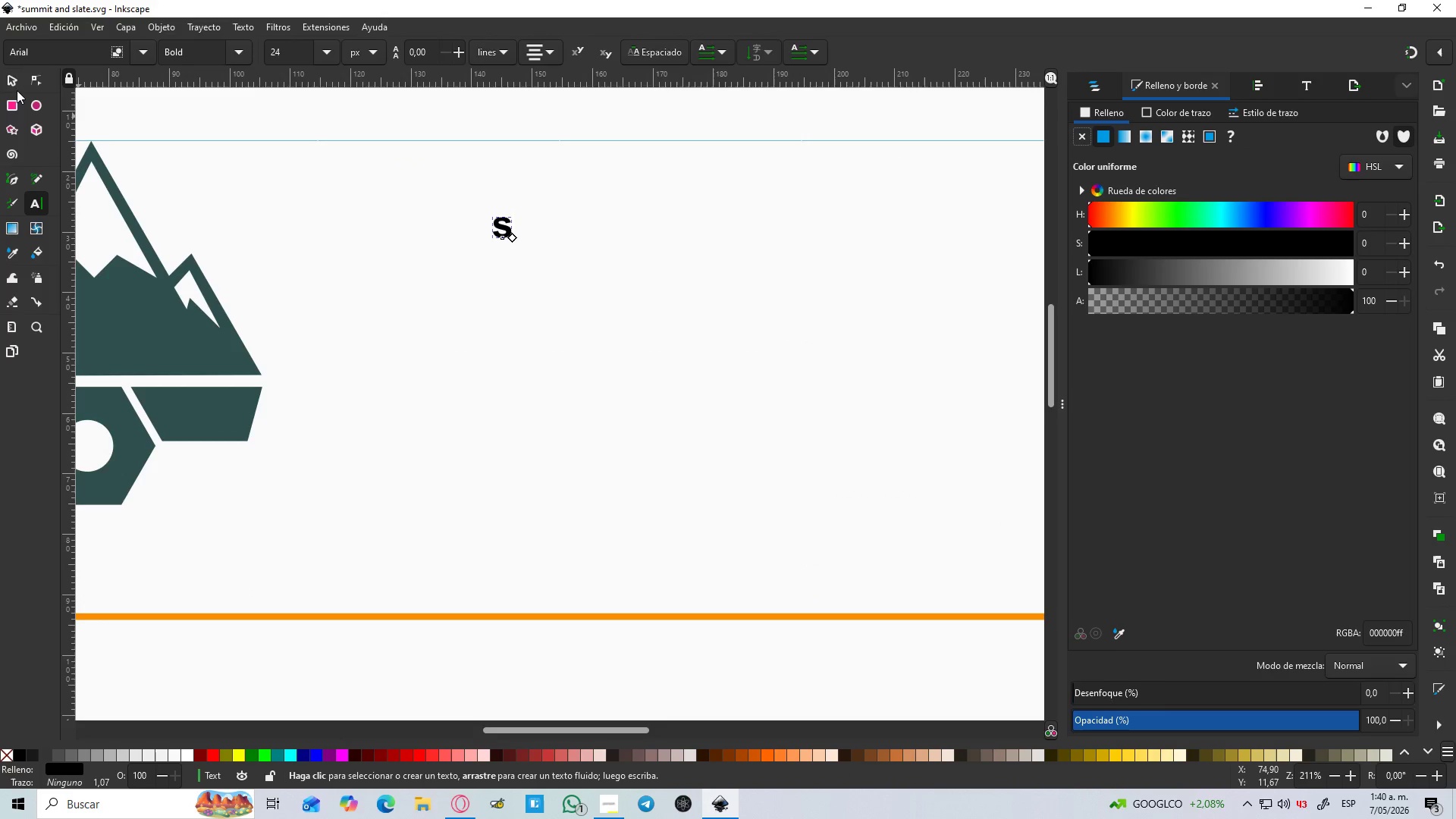 
left_click([4, 72])
 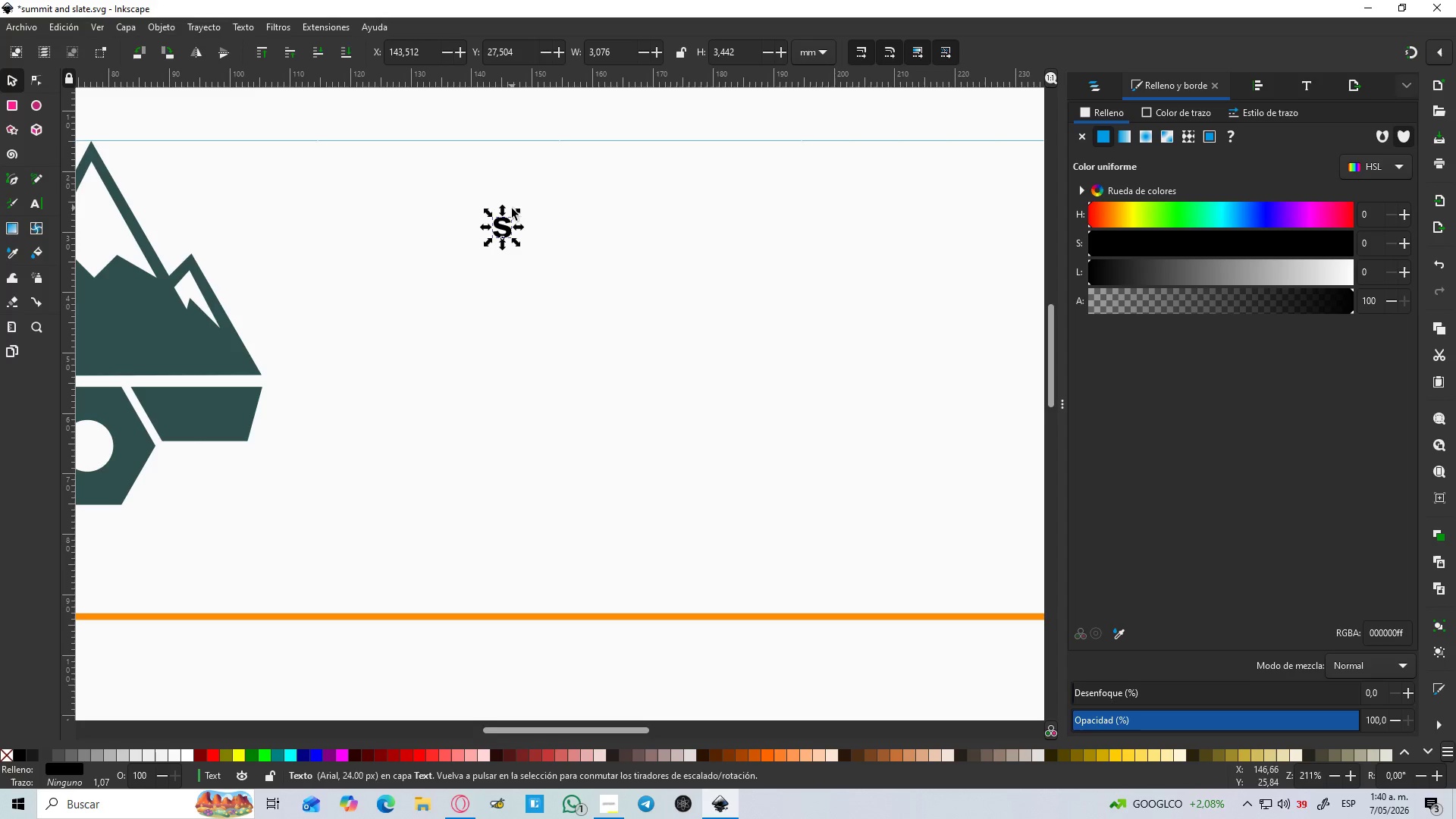 
double_click([508, 225])
 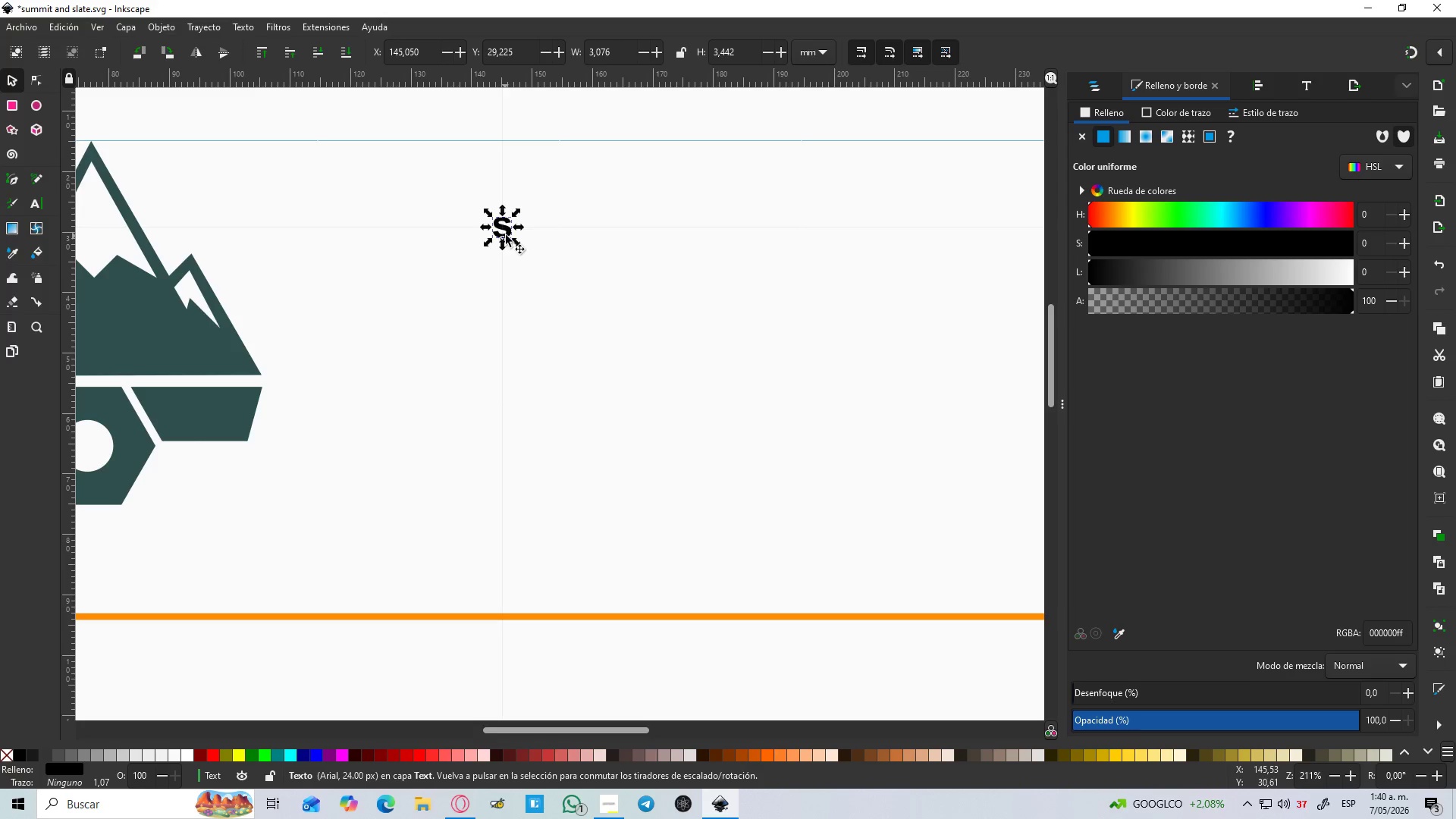 
double_click([509, 233])
 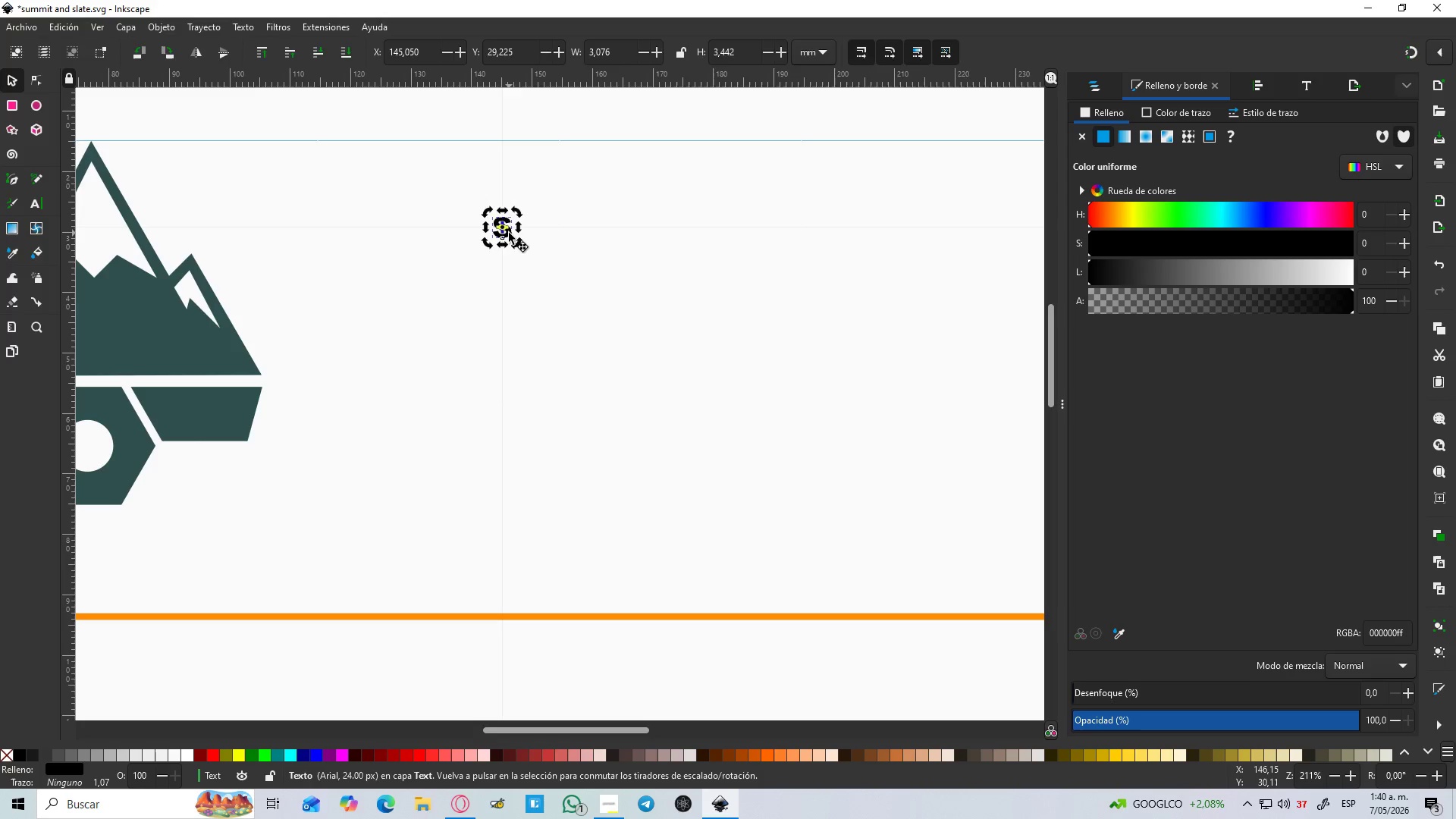 
triple_click([509, 233])
 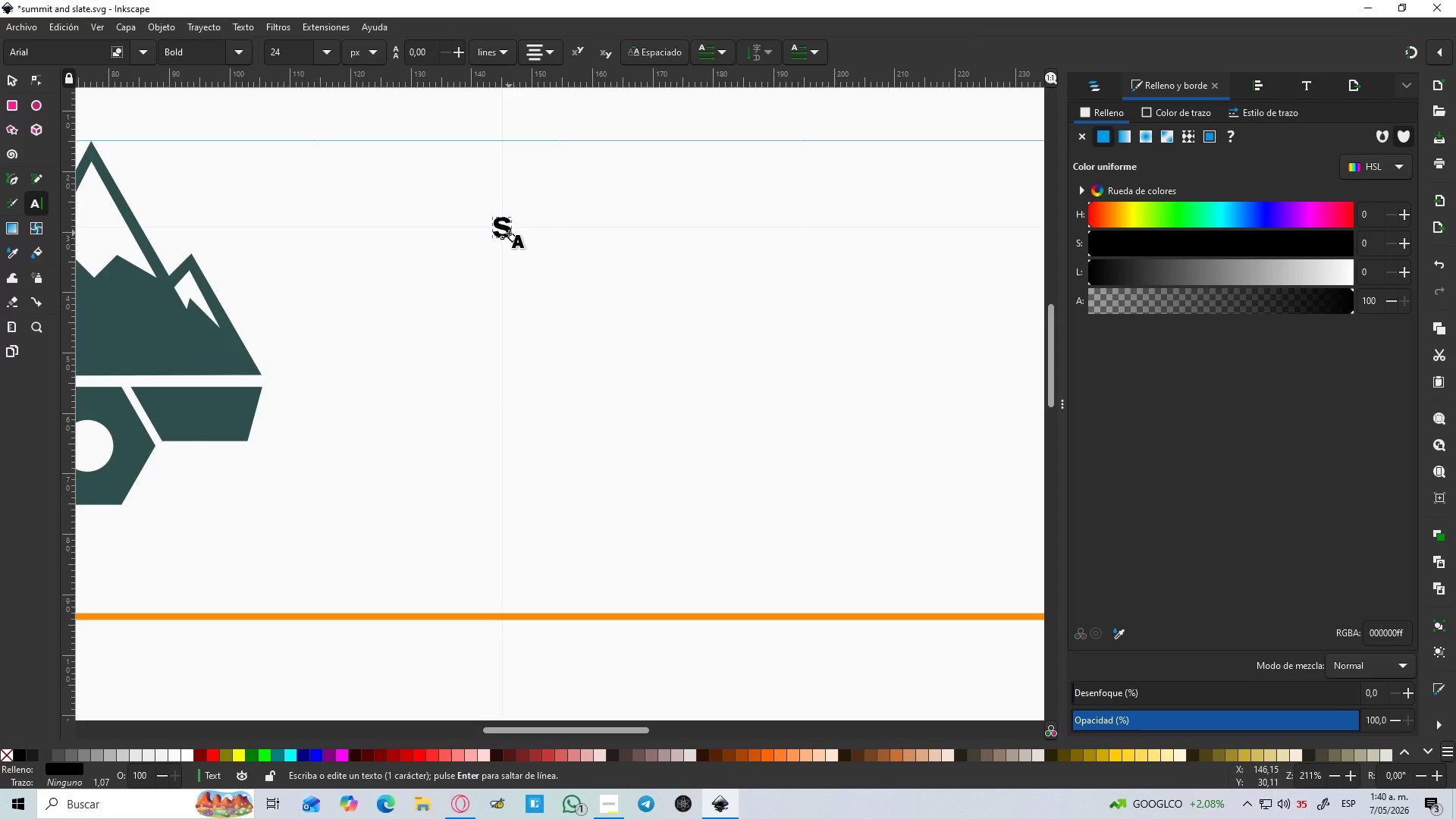 
key(Backspace)
type(Summin)
key(Backspace)
type(t ^ salte)
key(Backspace)
key(Backspace)
key(Backspace)
key(Backspace)
key(Backspace)
type(Slate)
 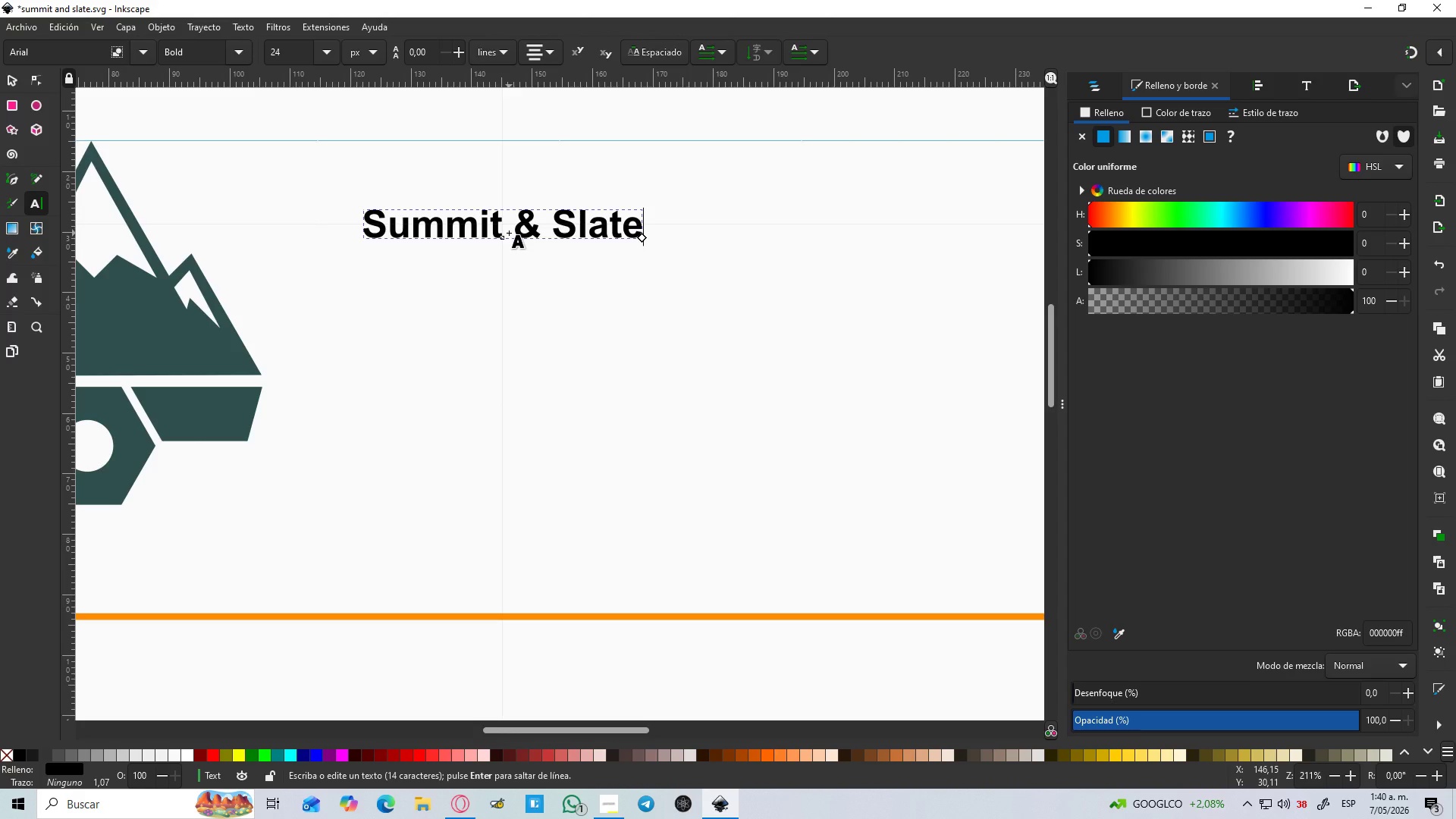 
wait(6.34)
 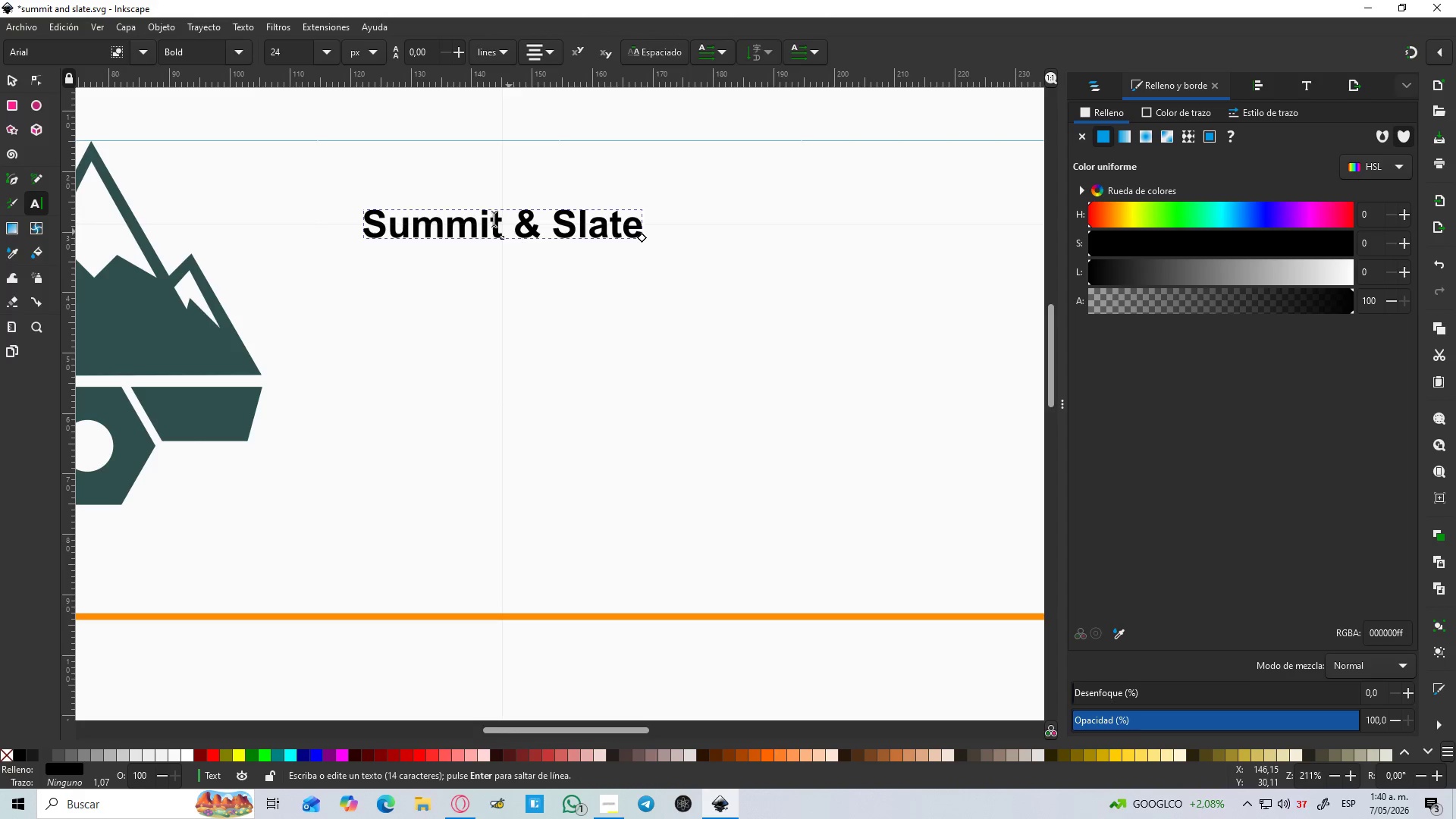 
left_click([13, 81])
 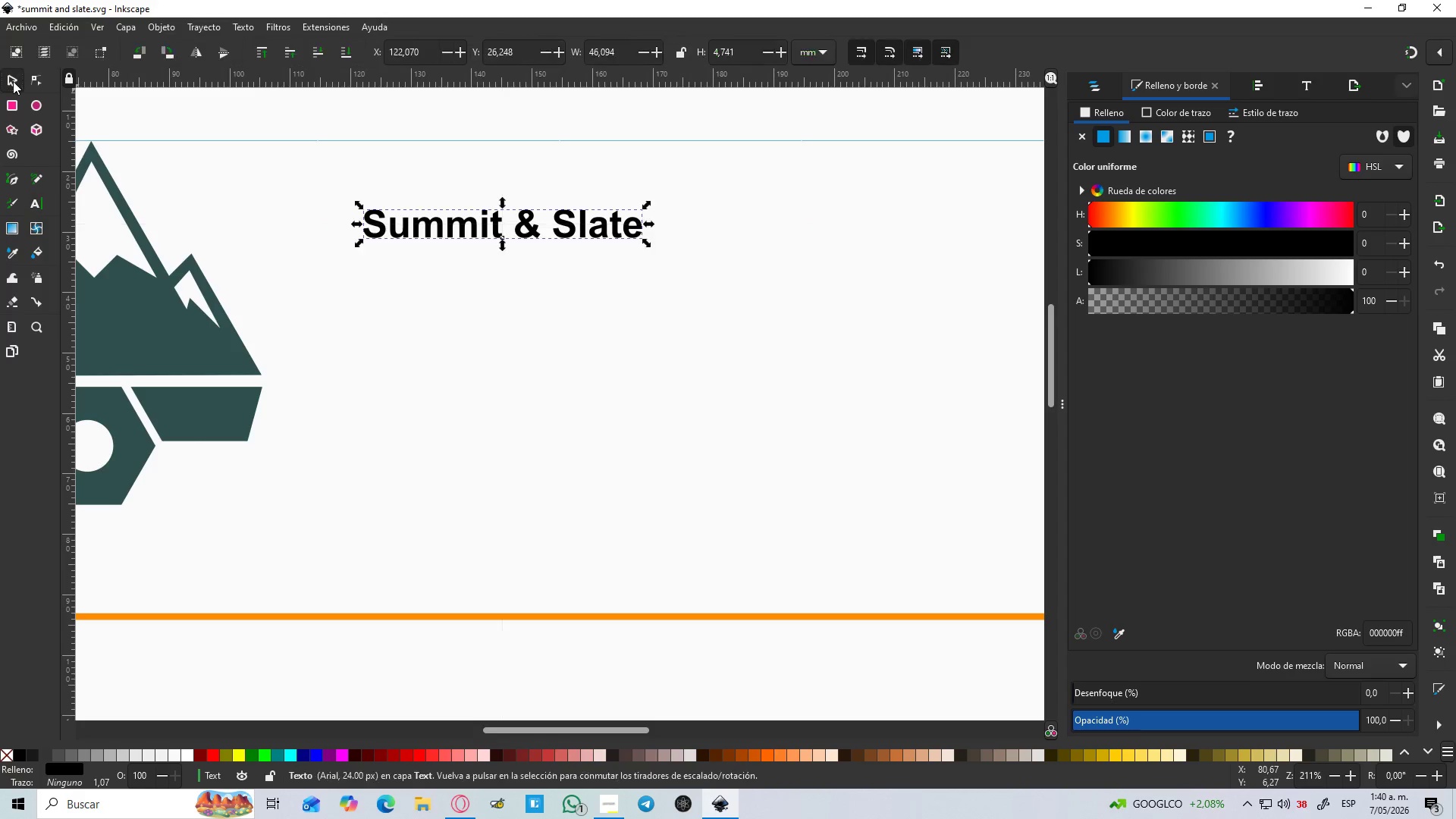 
hold_key(key=ControlLeft, duration=0.72)
scroll: coordinate [397, 246], scroll_direction: down, amount: 3.0
 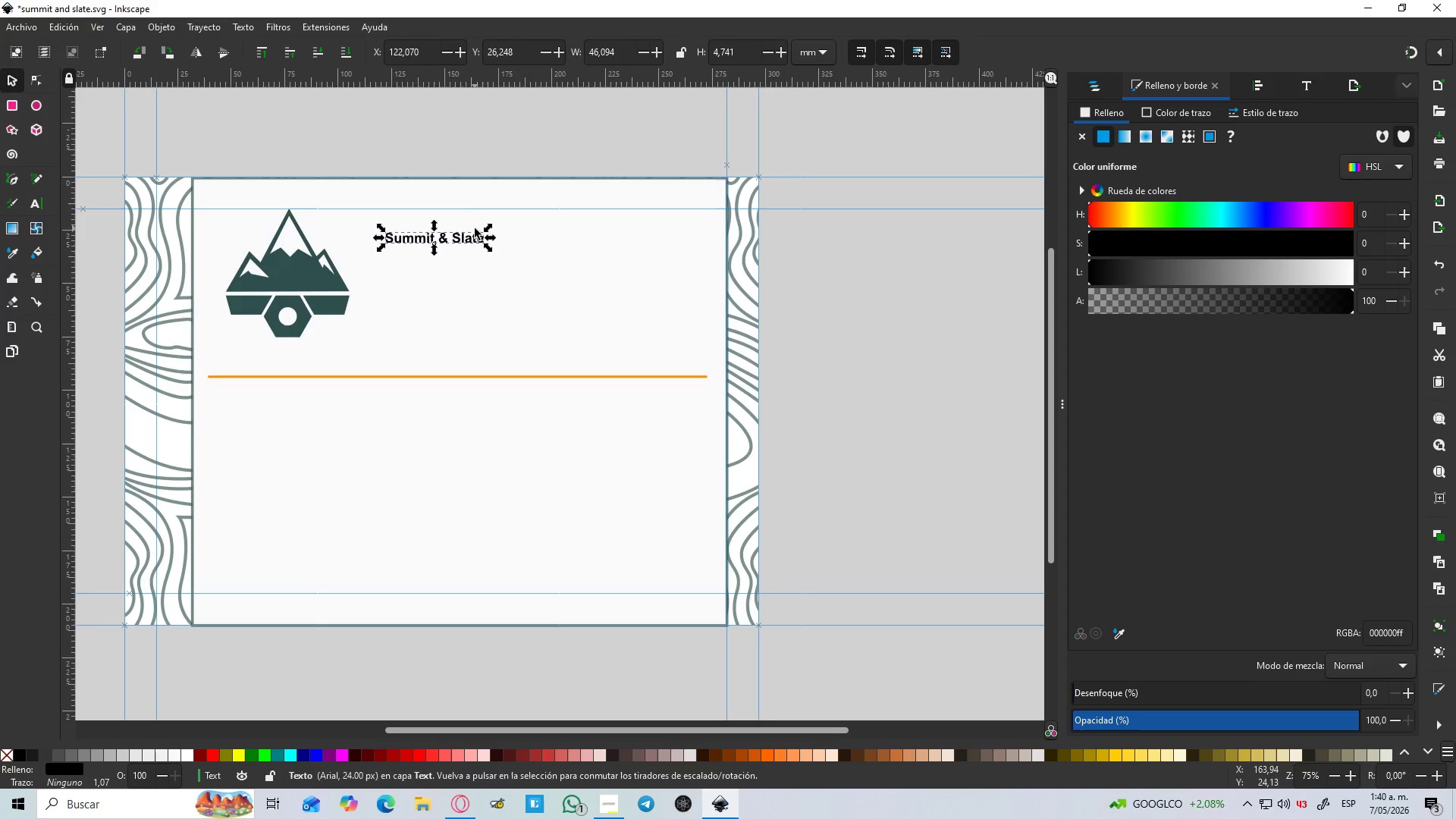 
hold_key(key=ControlLeft, duration=1.5)
left_click_drag(start_coordinate=[490, 251], to_coordinate=[670, 335])
 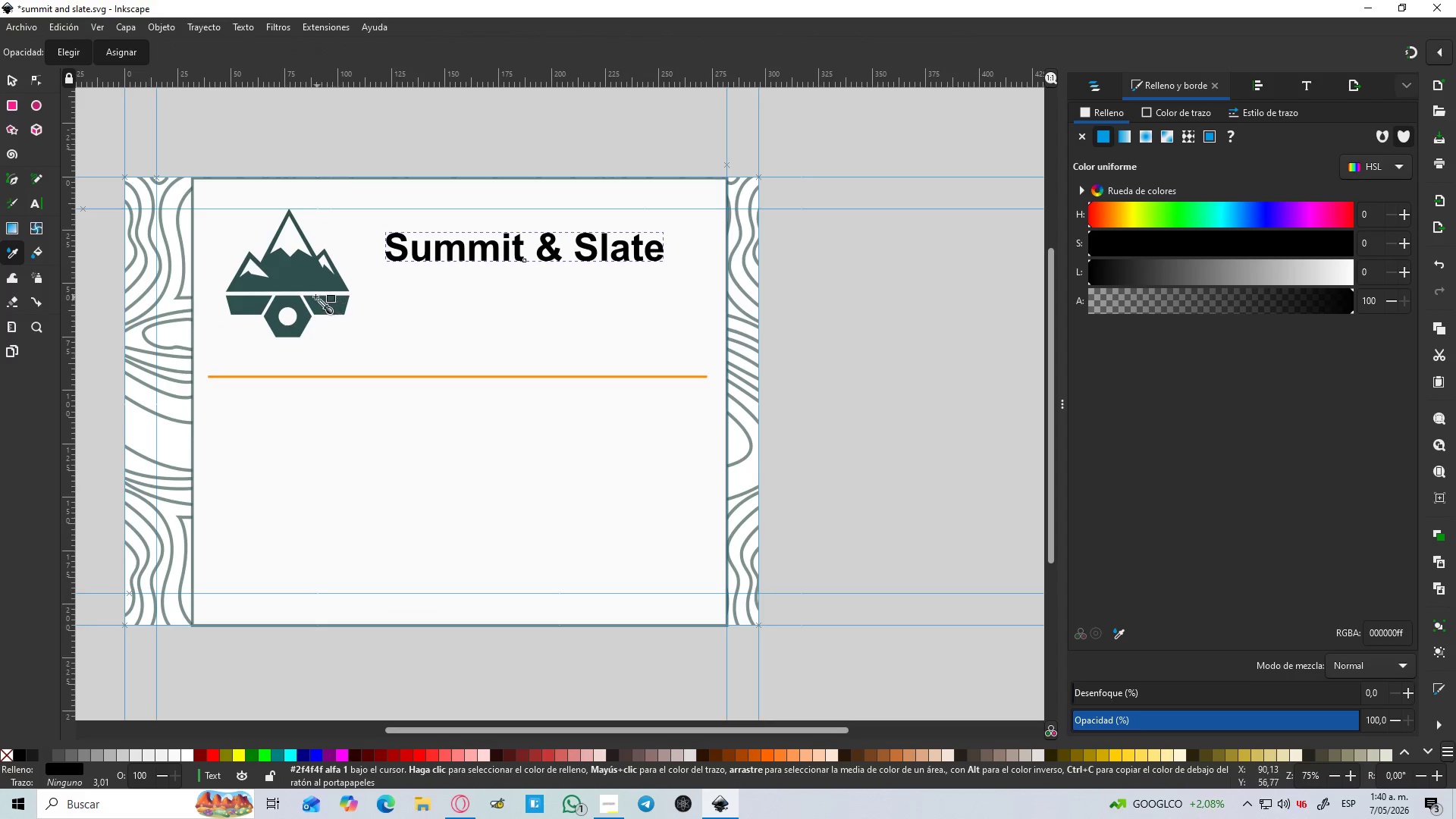 
hold_key(key=ControlLeft, duration=1.48)
 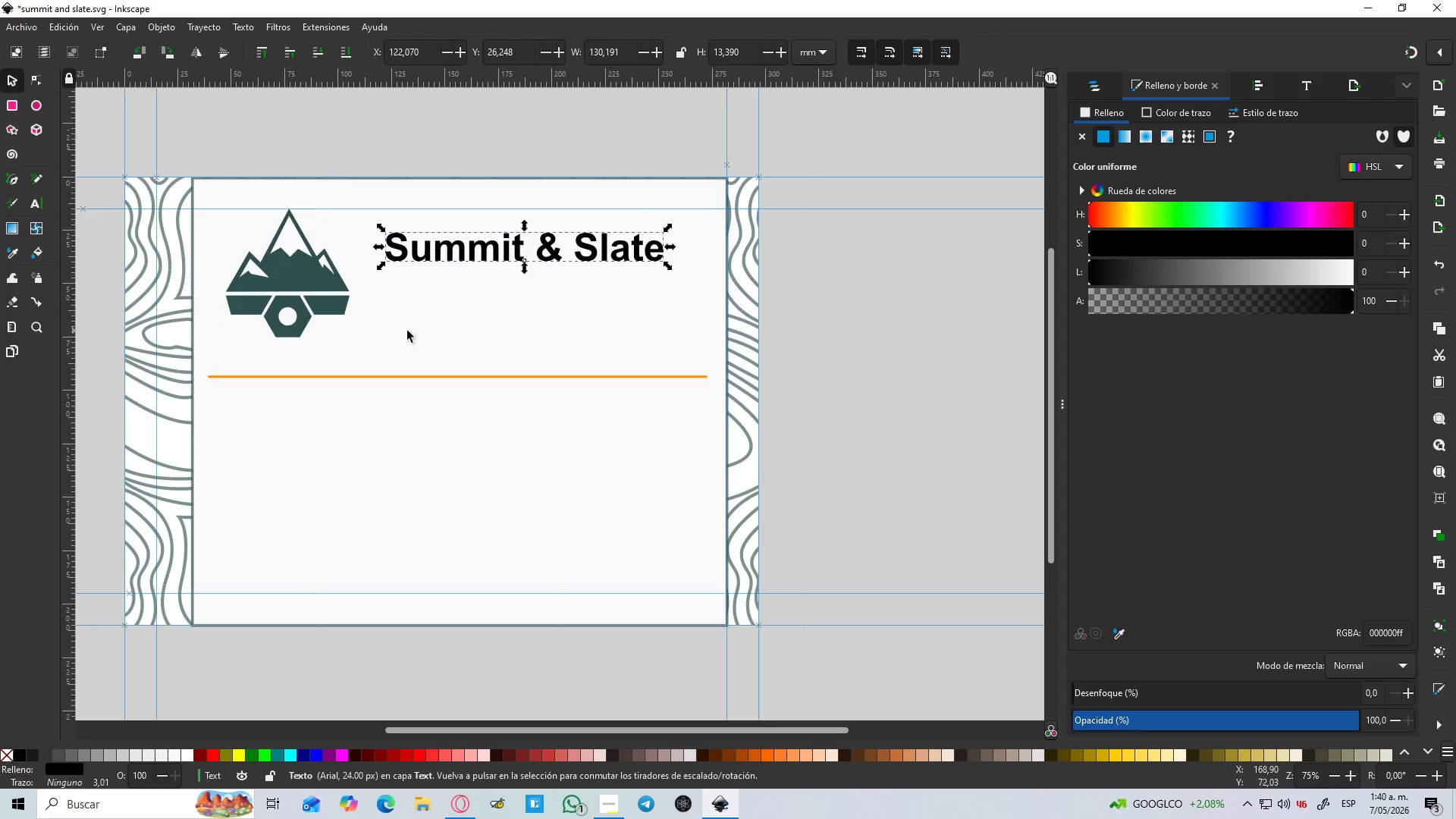 
key(D)
 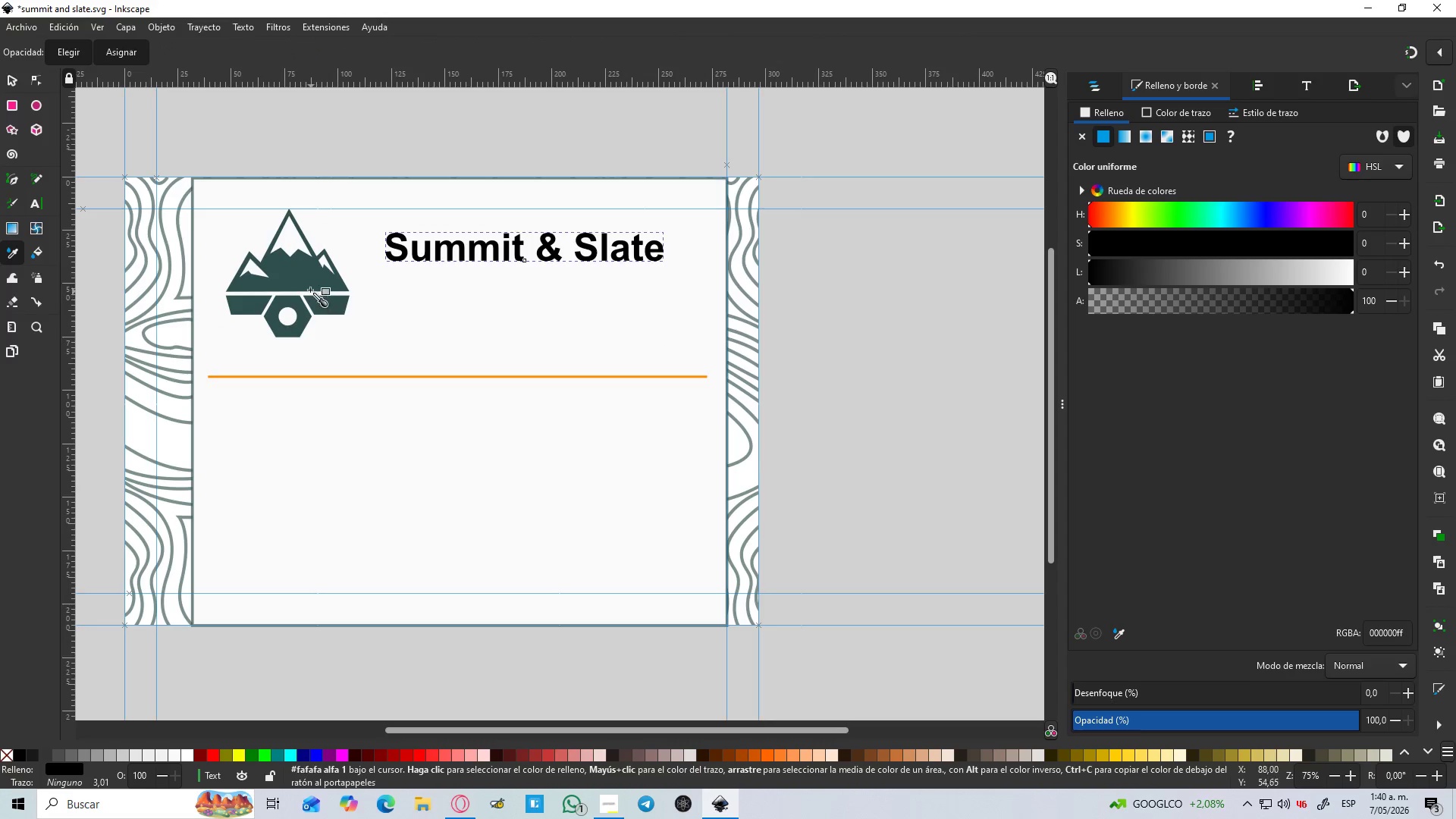 
left_click([303, 276])
 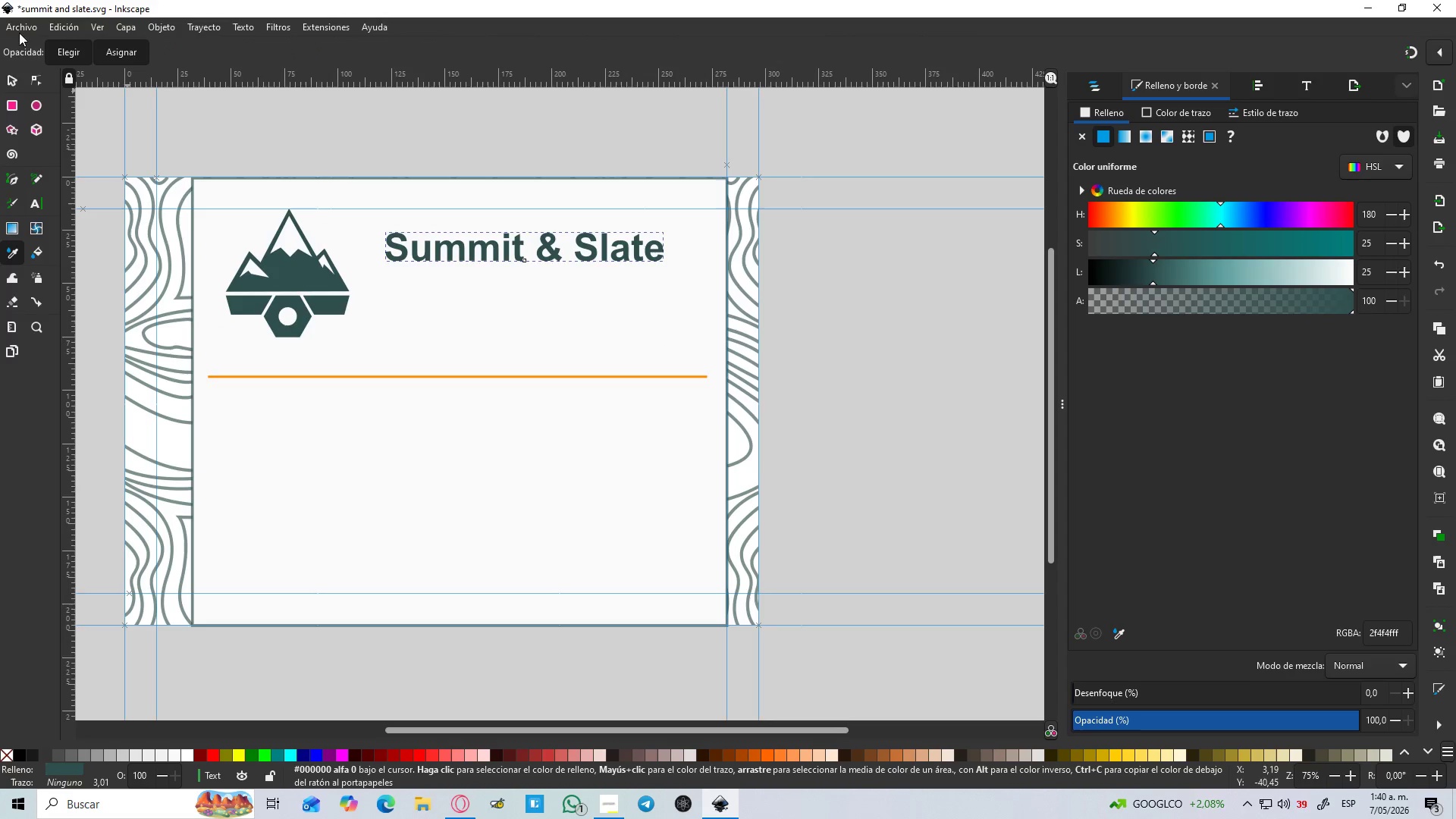 
left_click([9, 74])
 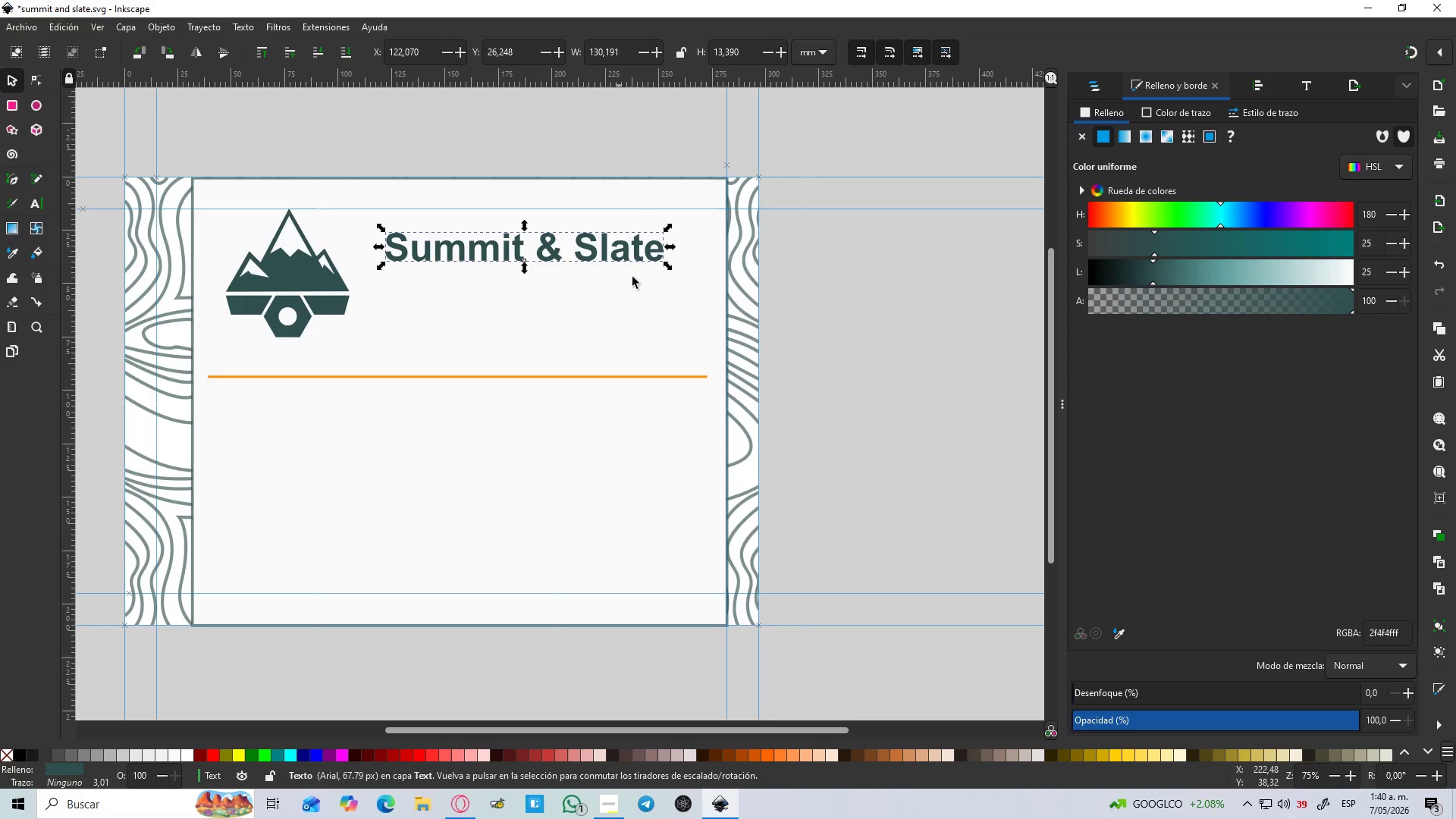 
key(Control+D)
 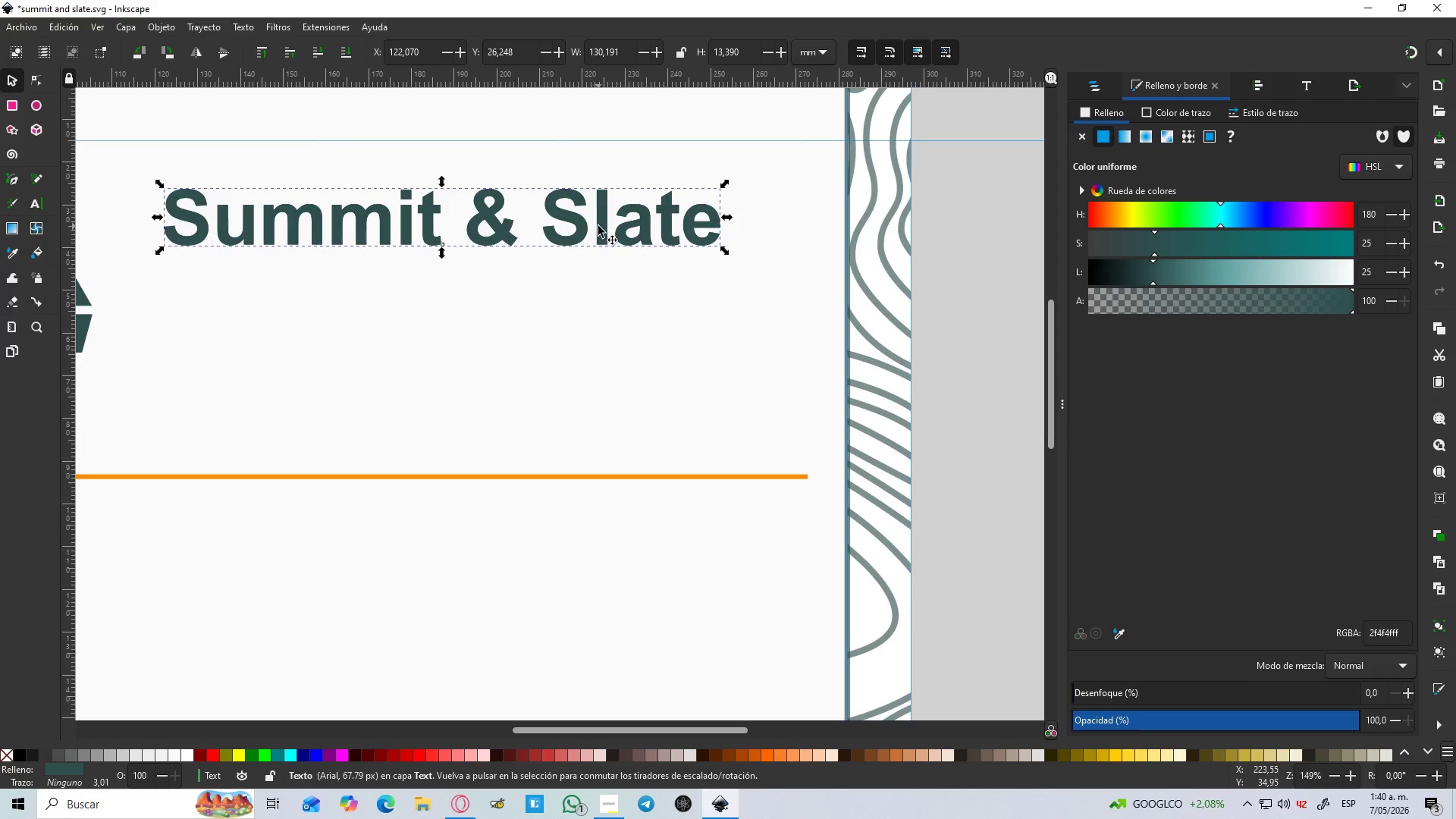 
scroll: coordinate [595, 271], scroll_direction: up, amount: 2.0
 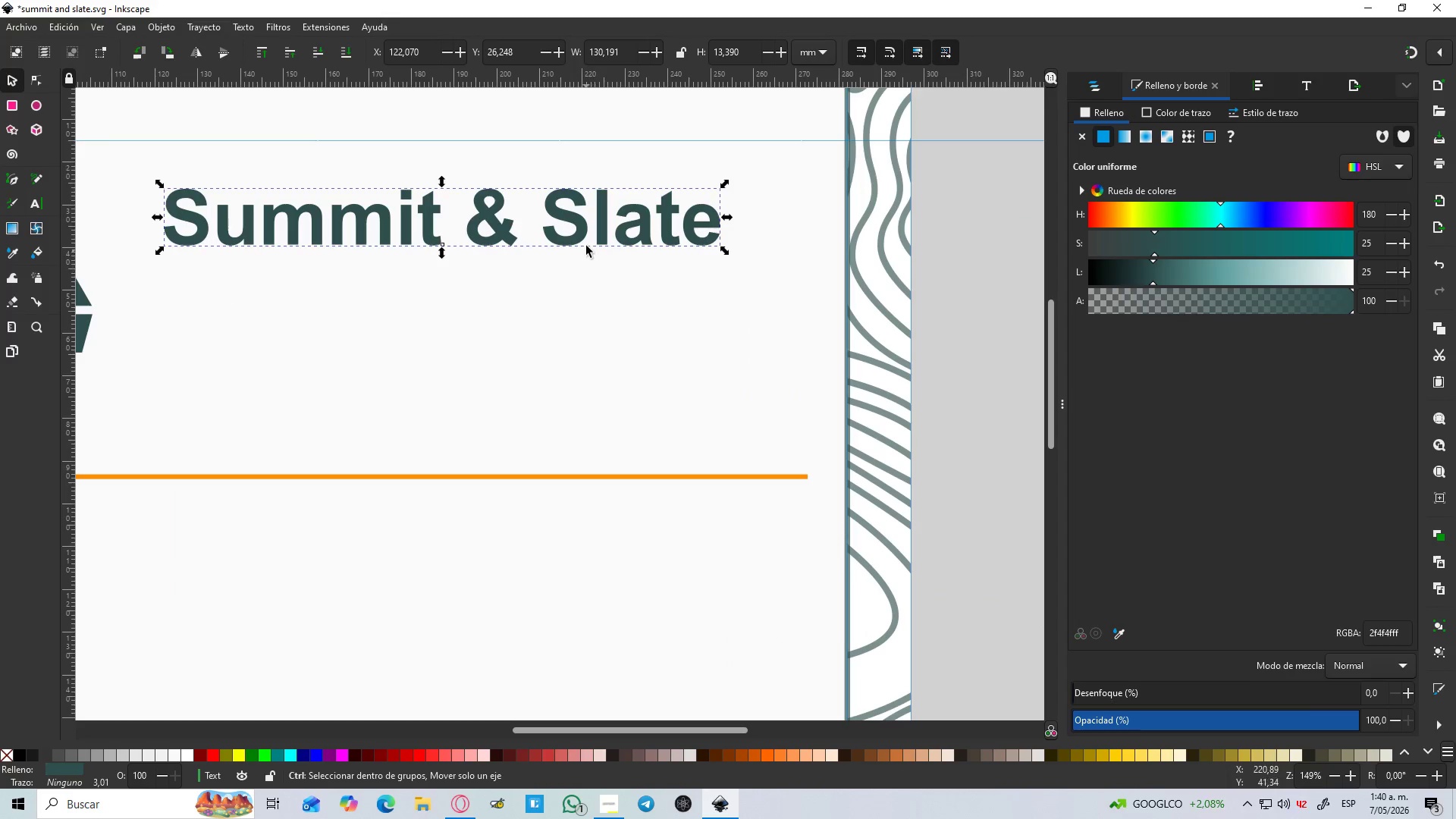 
left_click_drag(start_coordinate=[598, 226], to_coordinate=[600, 303])
 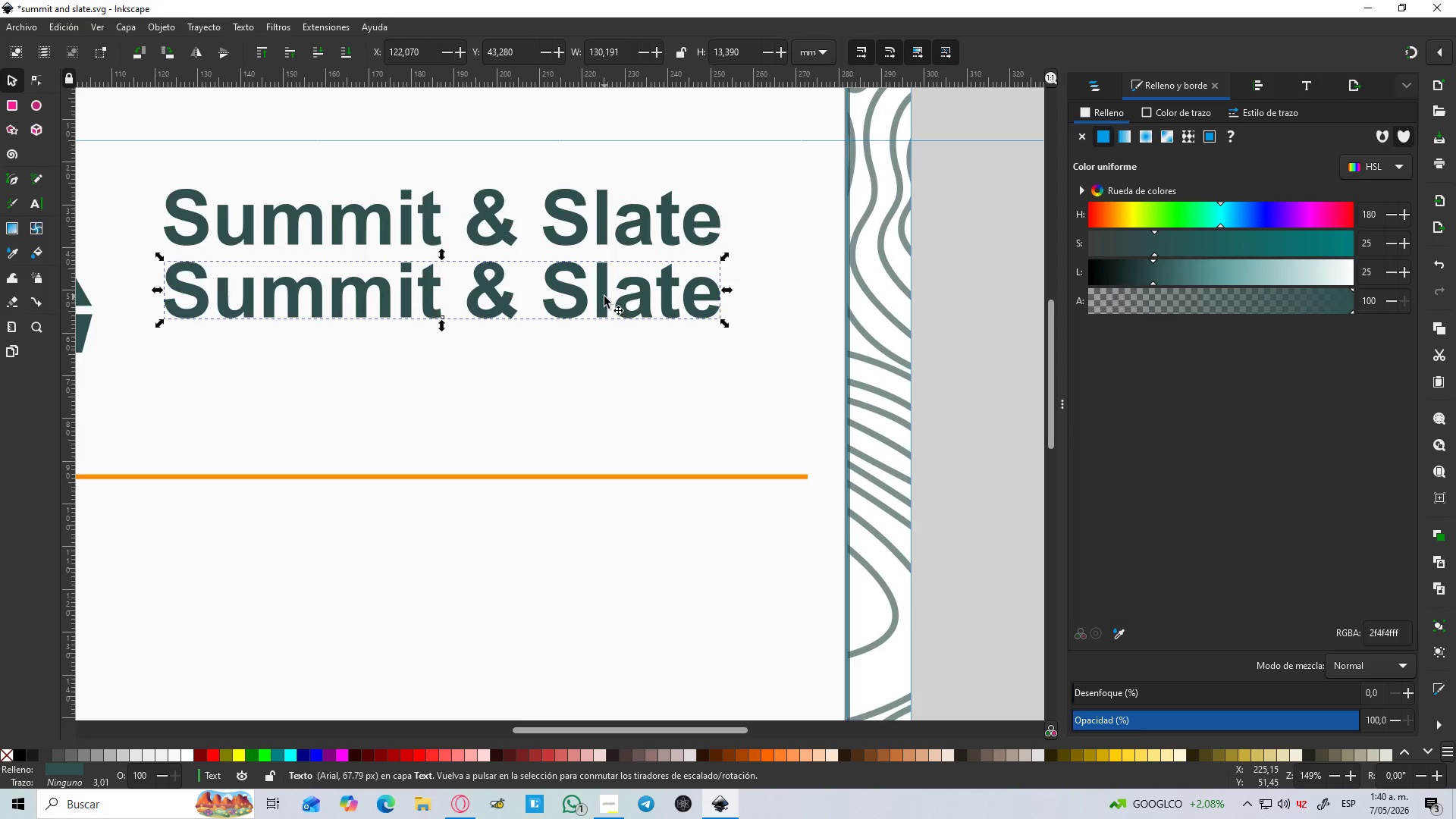 
double_click([604, 297])
 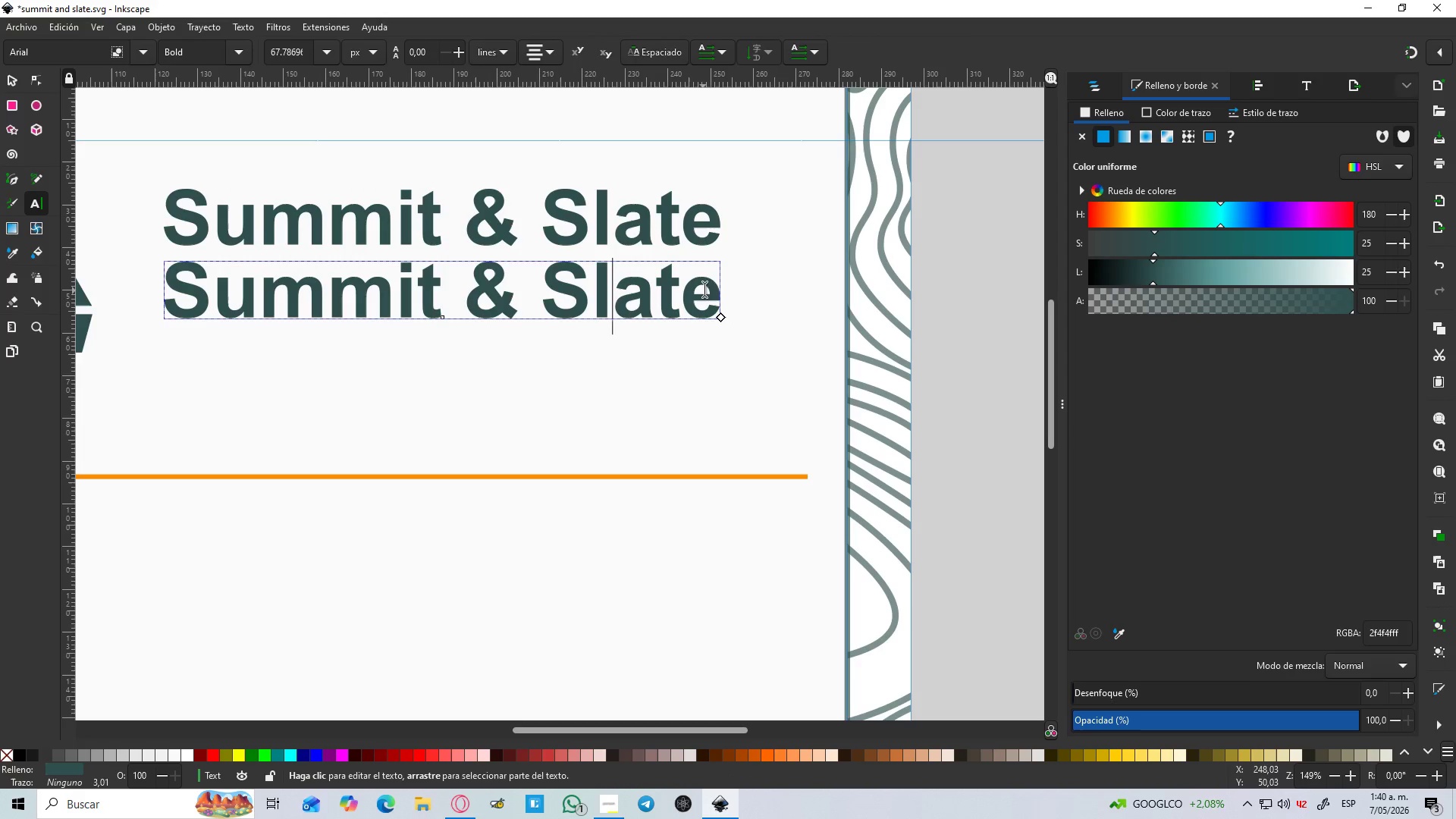 
left_click_drag(start_coordinate=[717, 287], to_coordinate=[173, 315])
 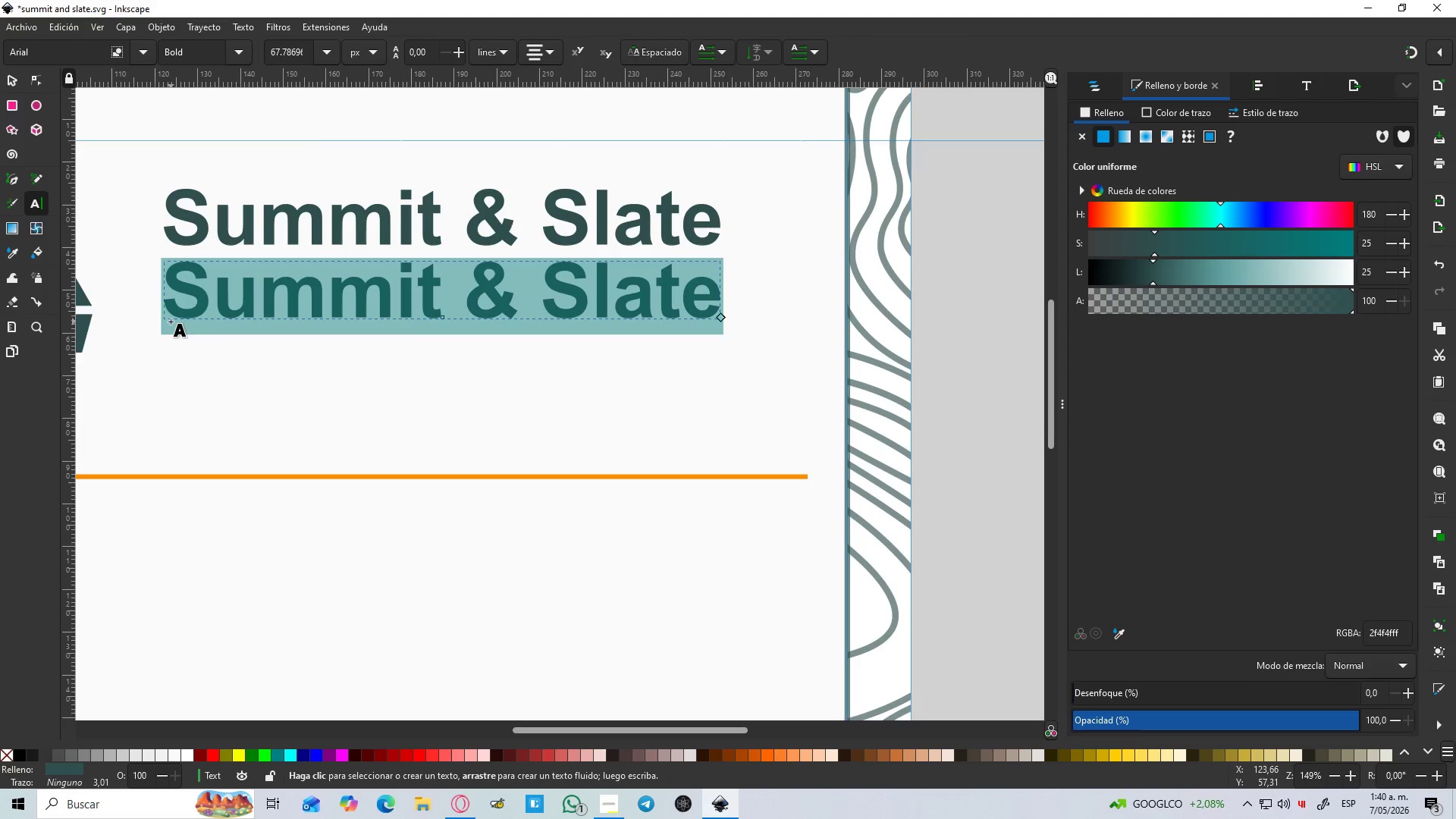 
type(bou)
key(Backspace)
key(Backspace)
key(Backspace)
type(Bouldering Lab)
 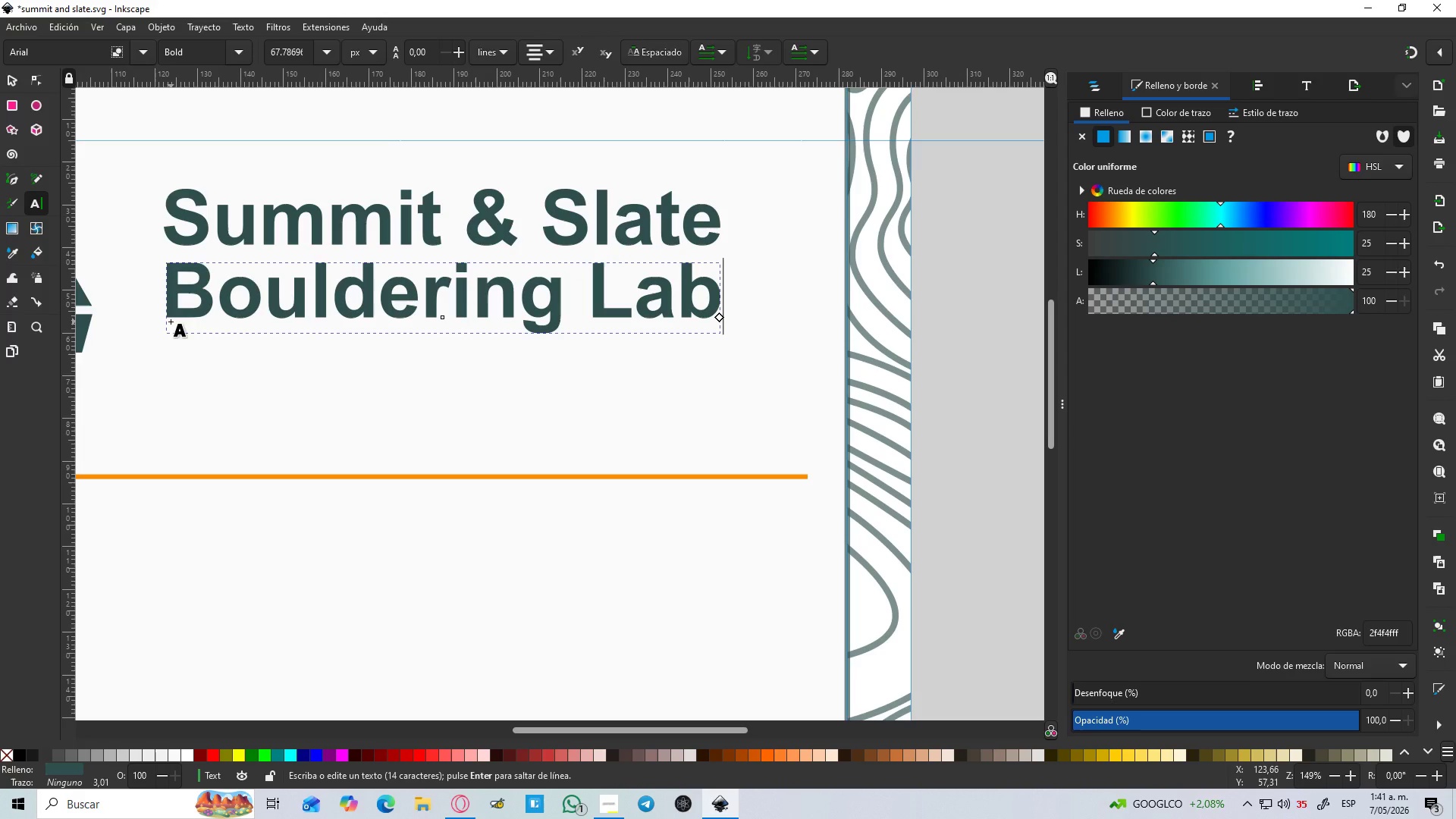 
double_click([215, 80])
 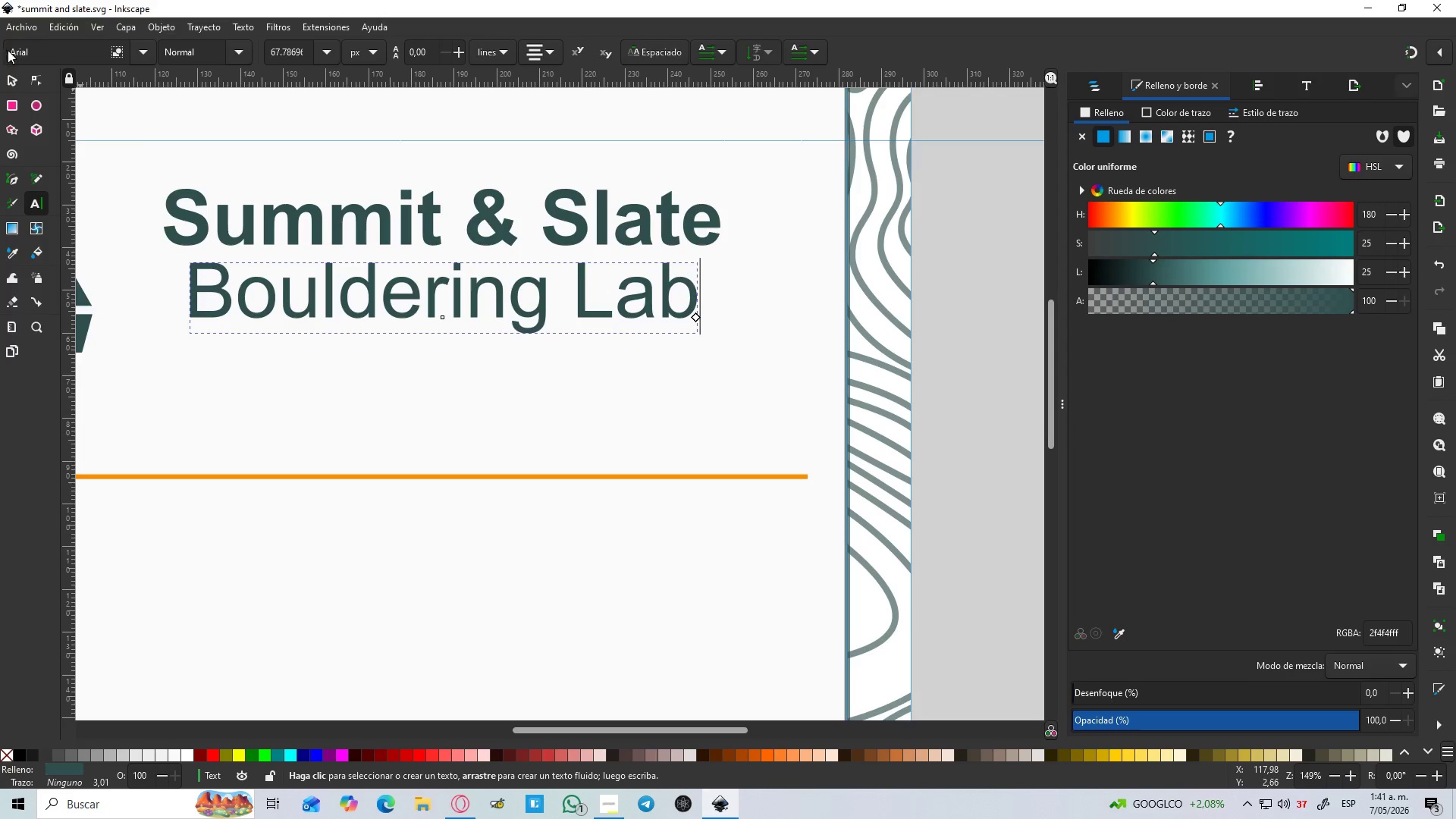 
left_click([6, 78])
 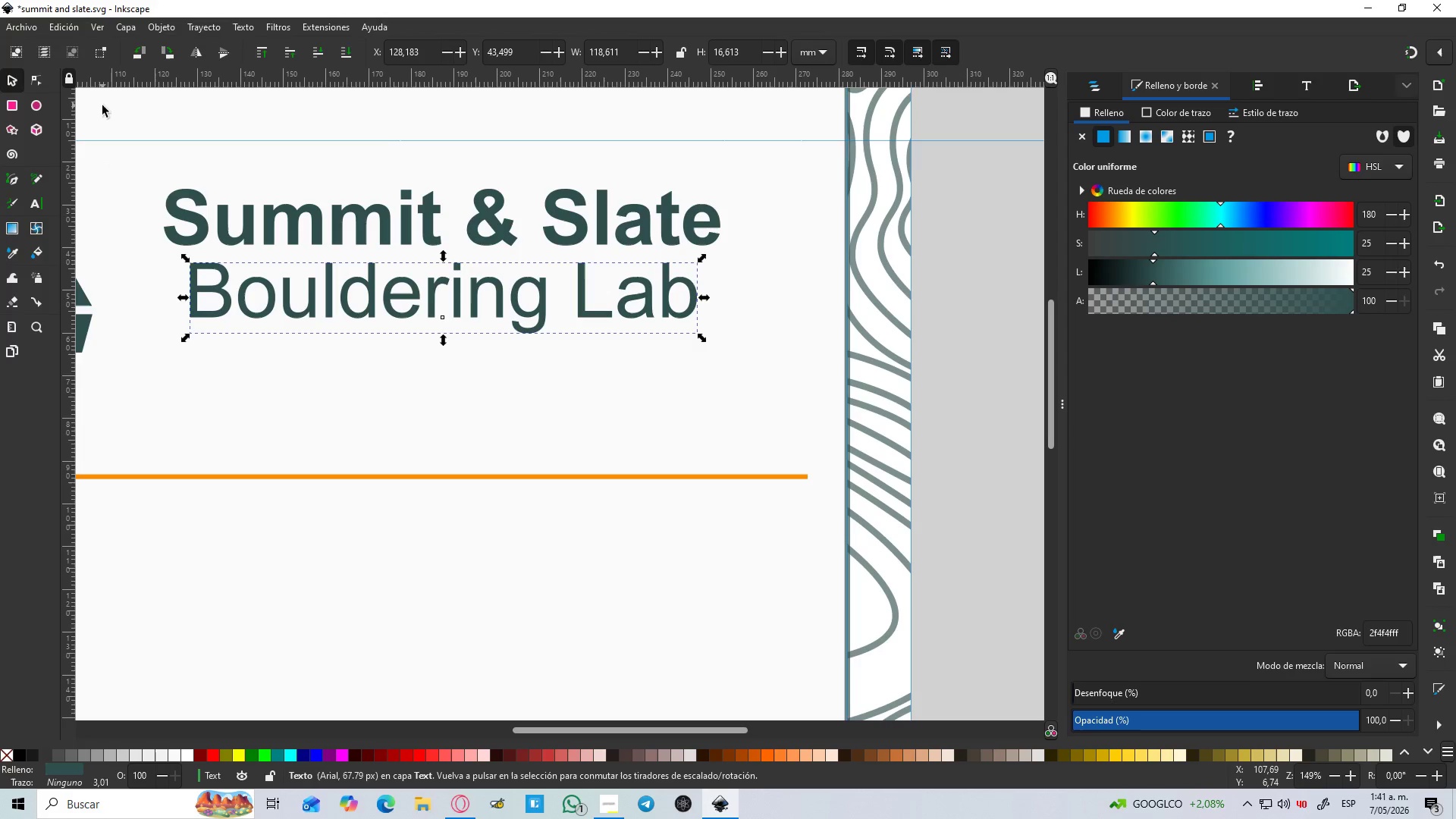 
hold_key(key=ControlLeft, duration=1.39)
scroll: coordinate [469, 243], scroll_direction: down, amount: 2.0
 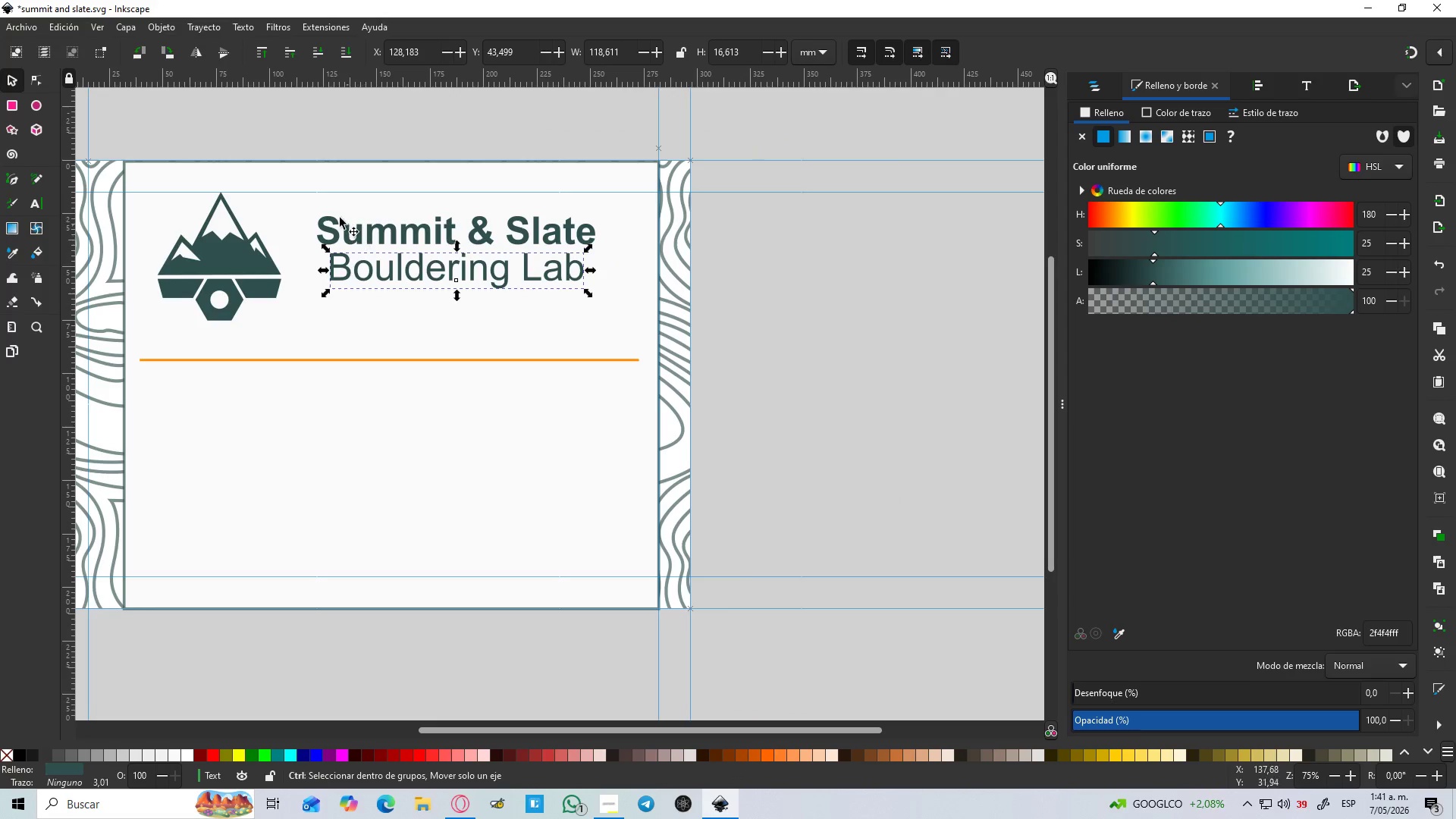 
scroll: coordinate [337, 214], scroll_direction: up, amount: 1.0
 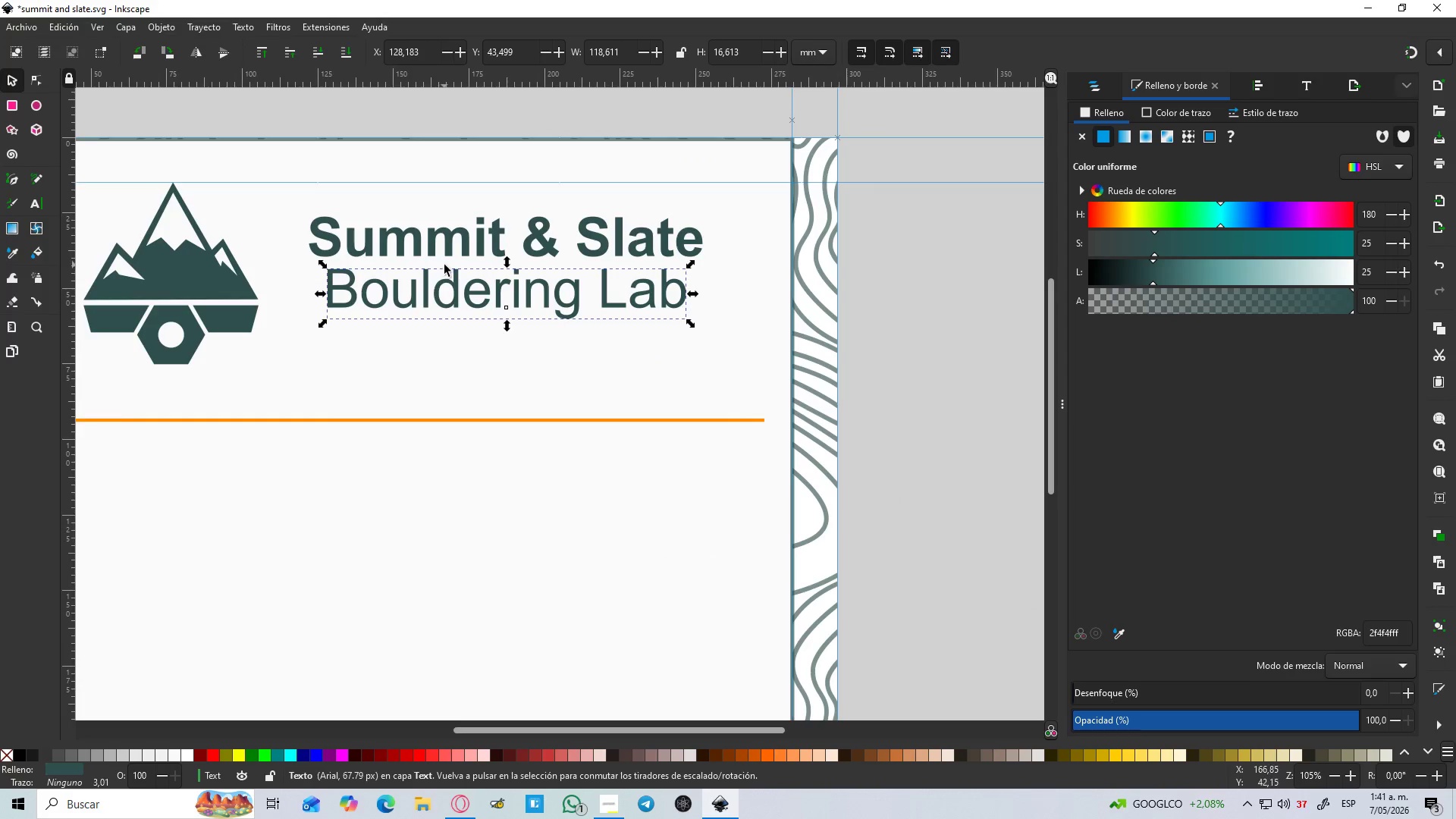 
hold_key(key=ShiftLeft, duration=0.5)
left_click([444, 242])
 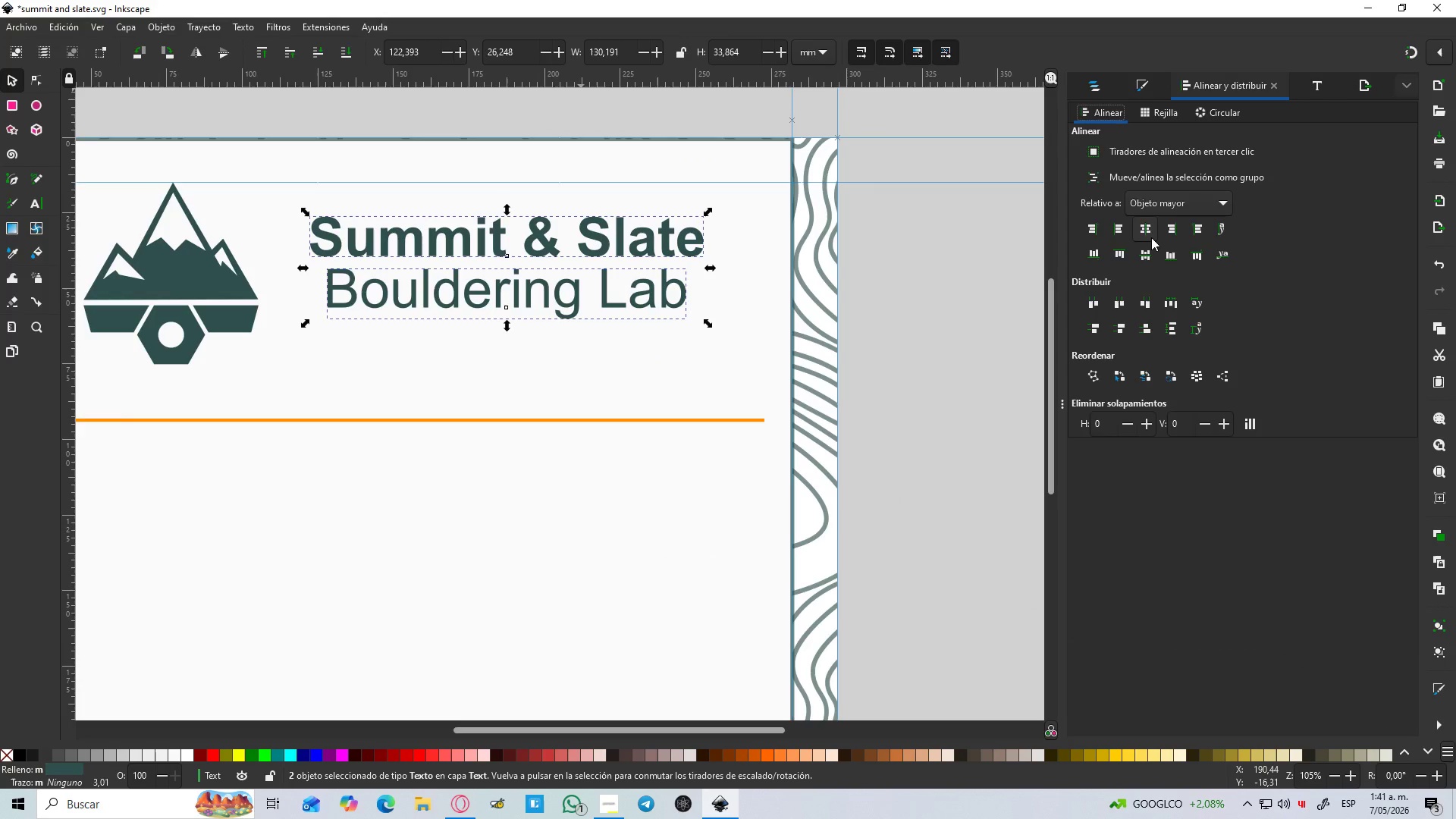 
hold_key(key=ControlLeft, duration=1.5)
scroll: coordinate [899, 191], scroll_direction: down, amount: 2.0
 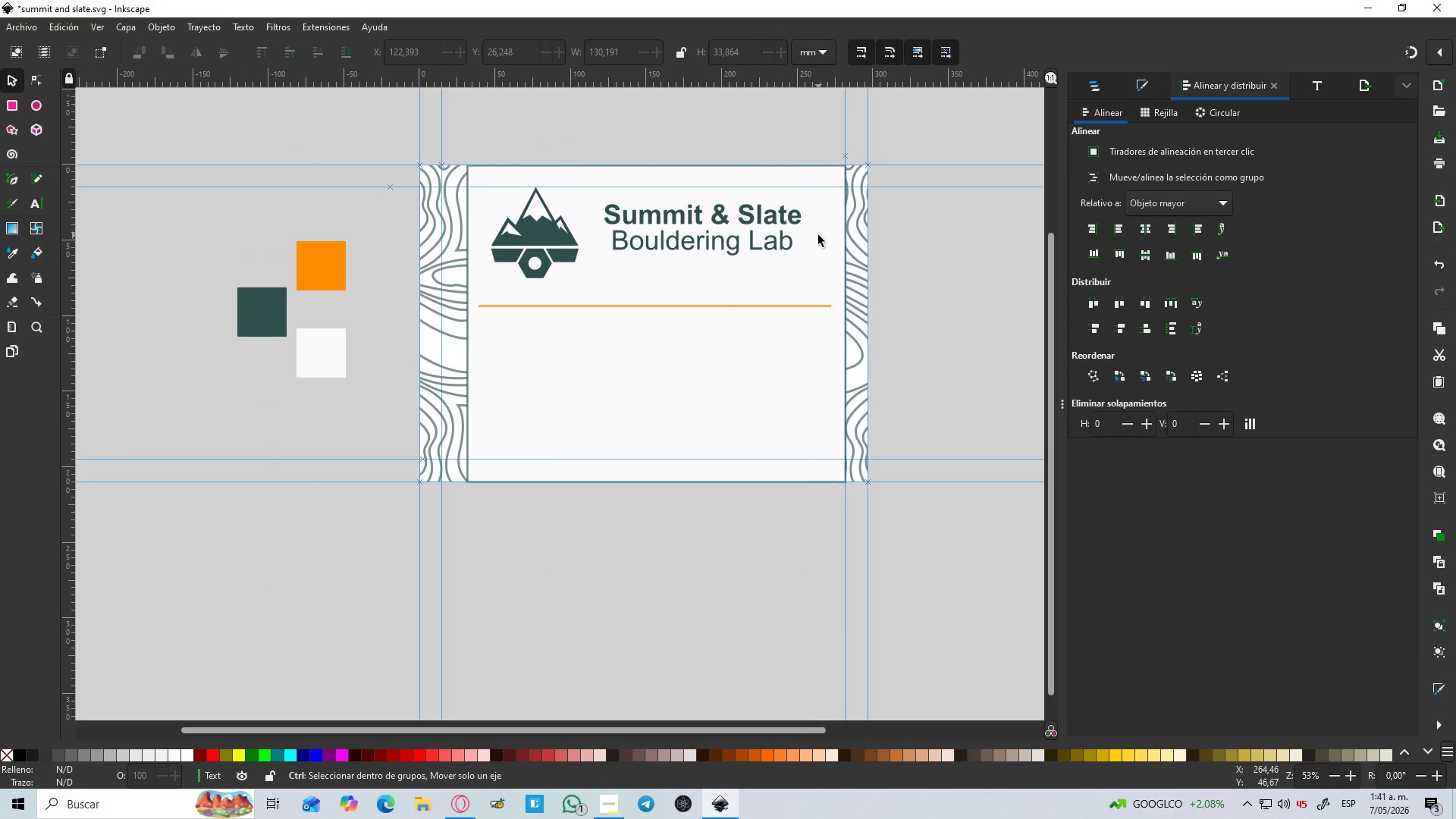 
key(Control+ControlLeft)
 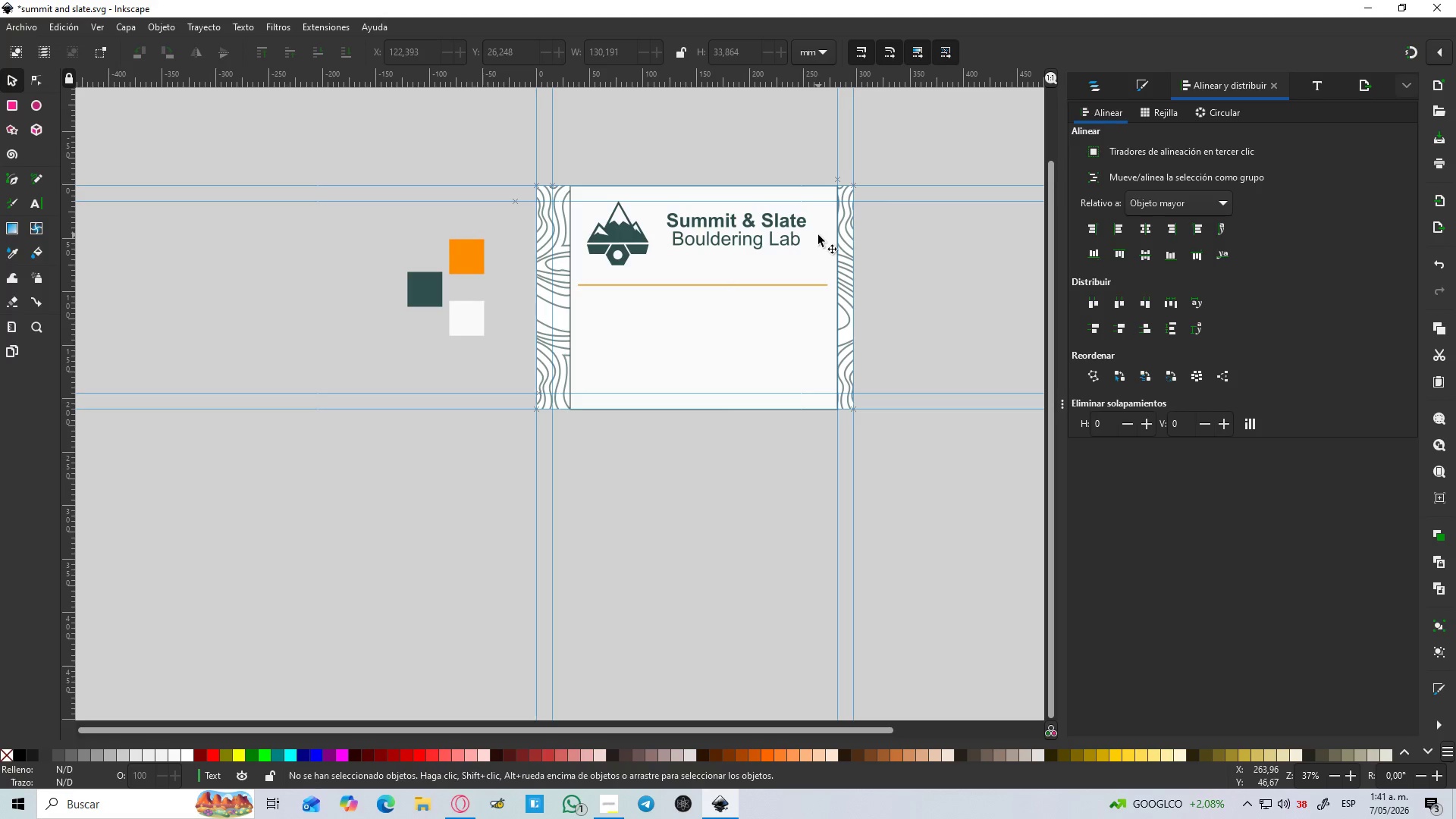 
key(Control+ControlLeft)
 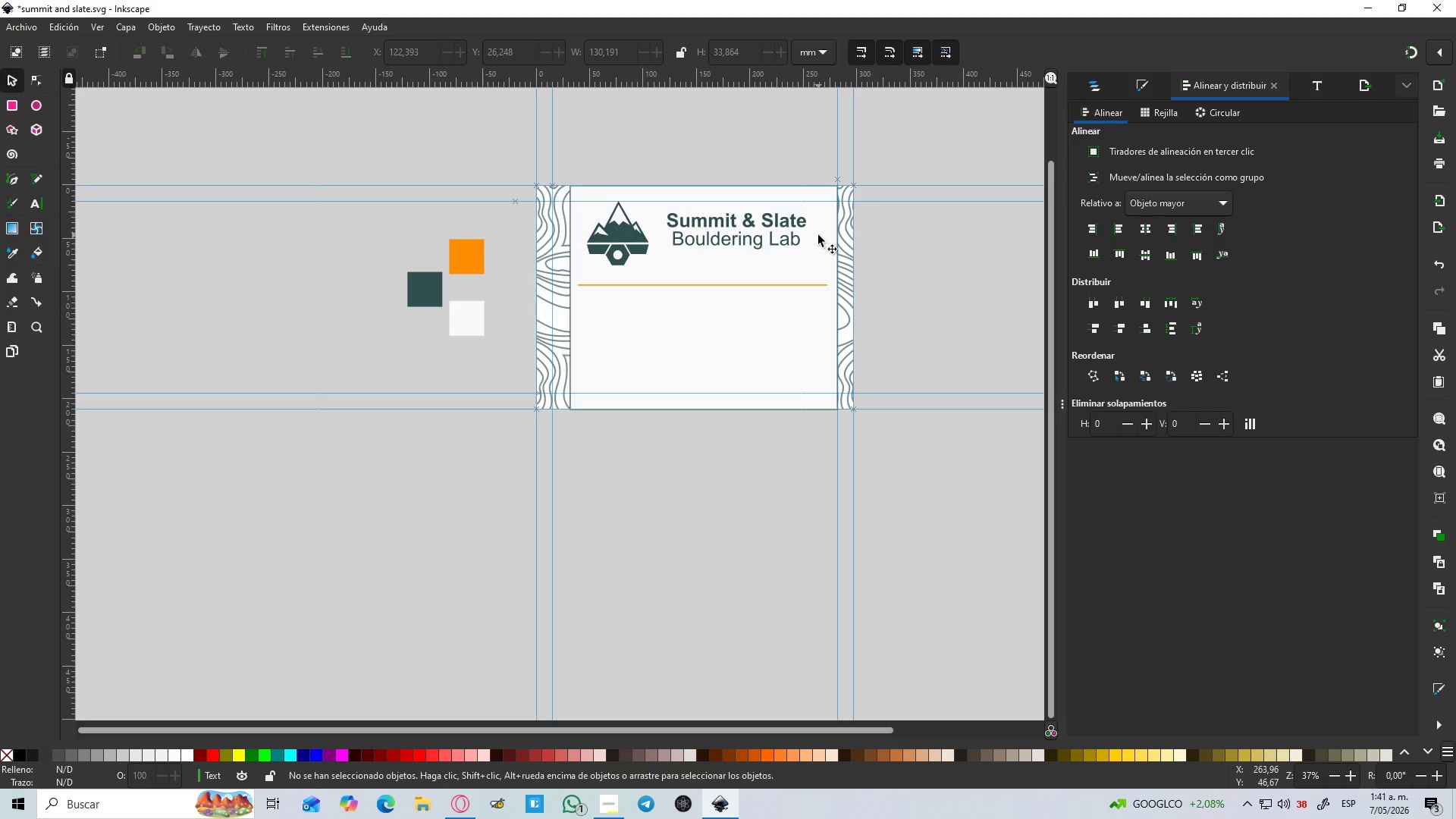 
scroll: coordinate [818, 235], scroll_direction: down, amount: 1.0
 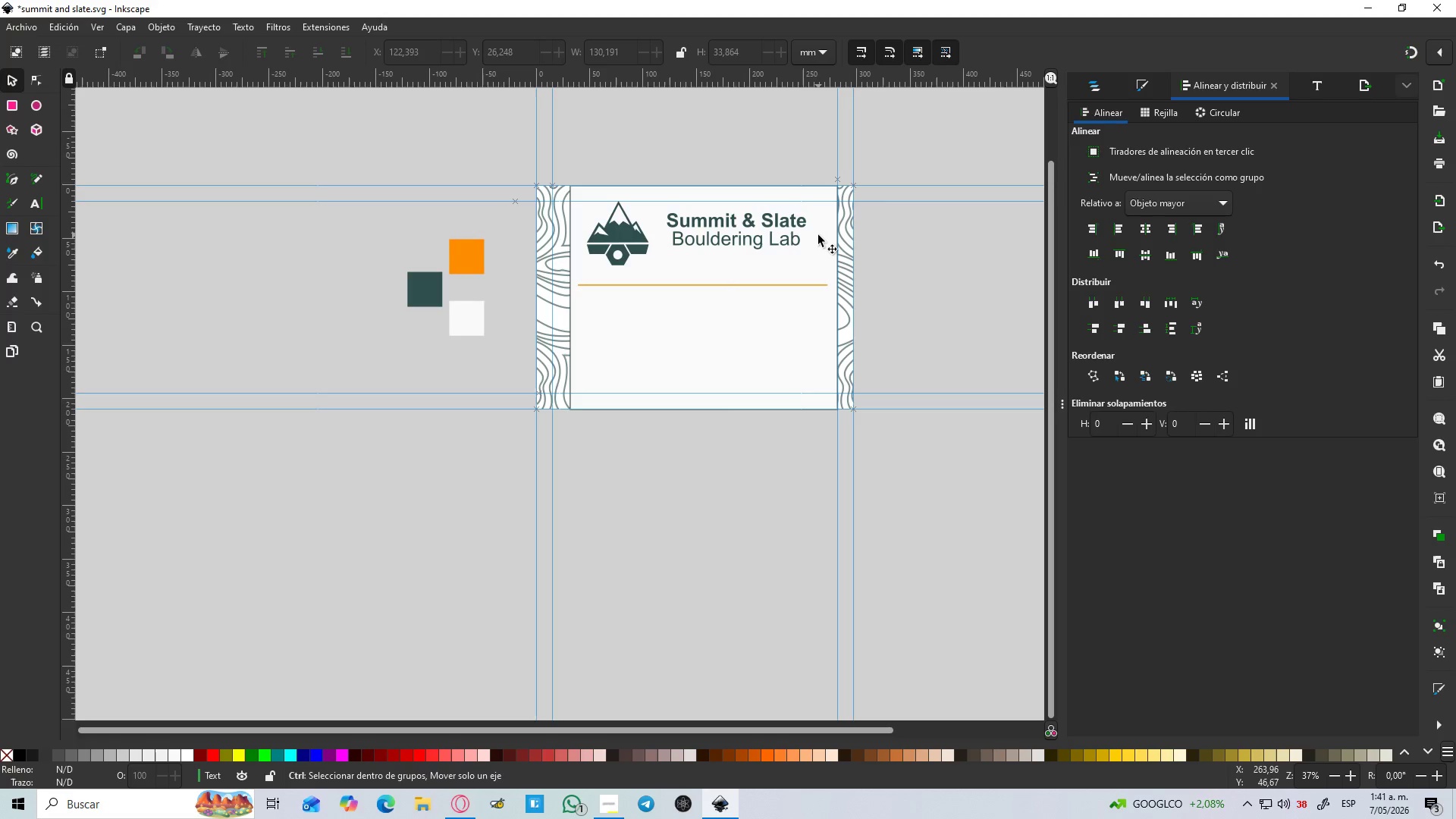 
key(Control+ControlLeft)
 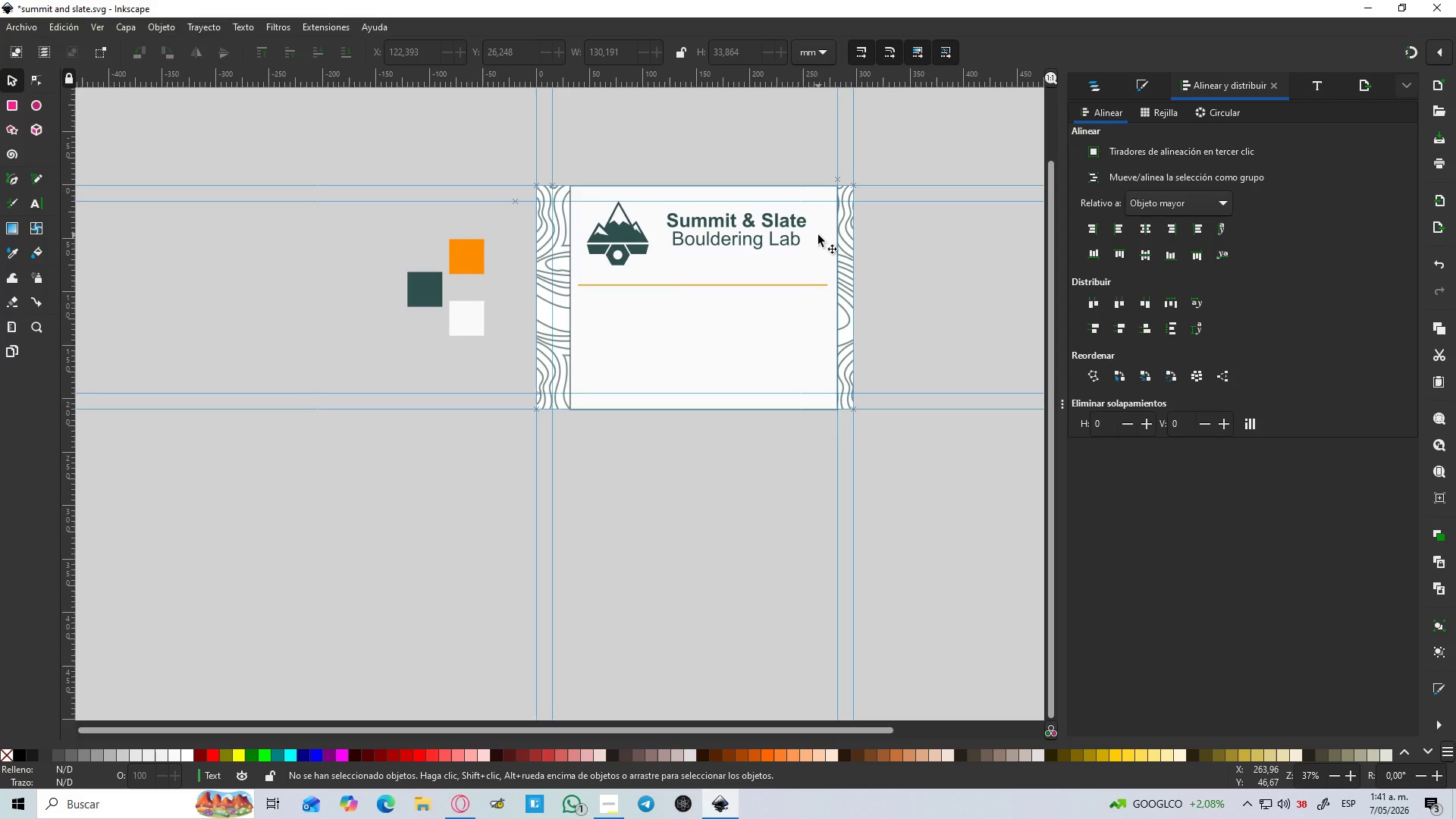 
key(Control+ControlLeft)
 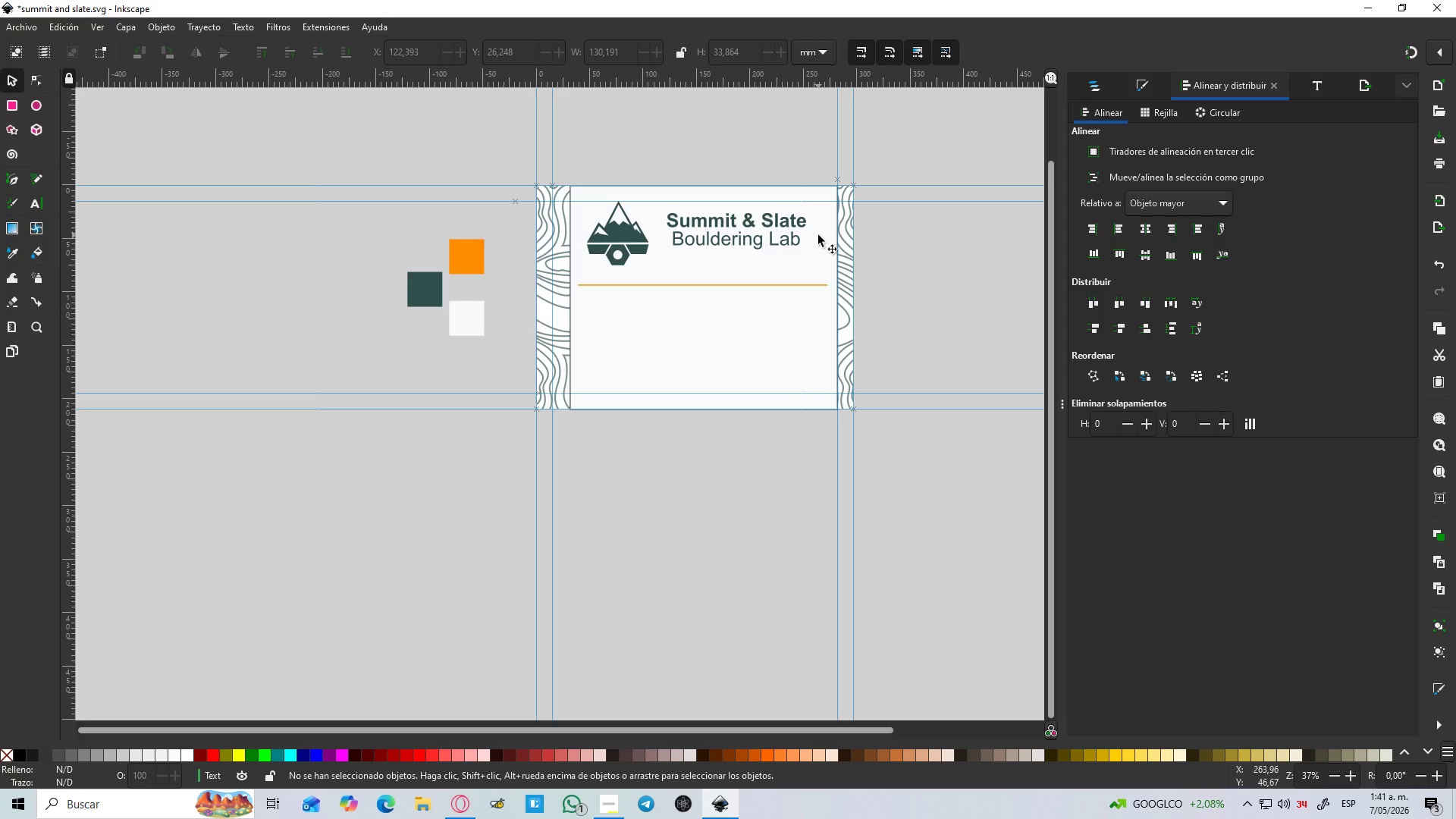 
wait(5.38)
 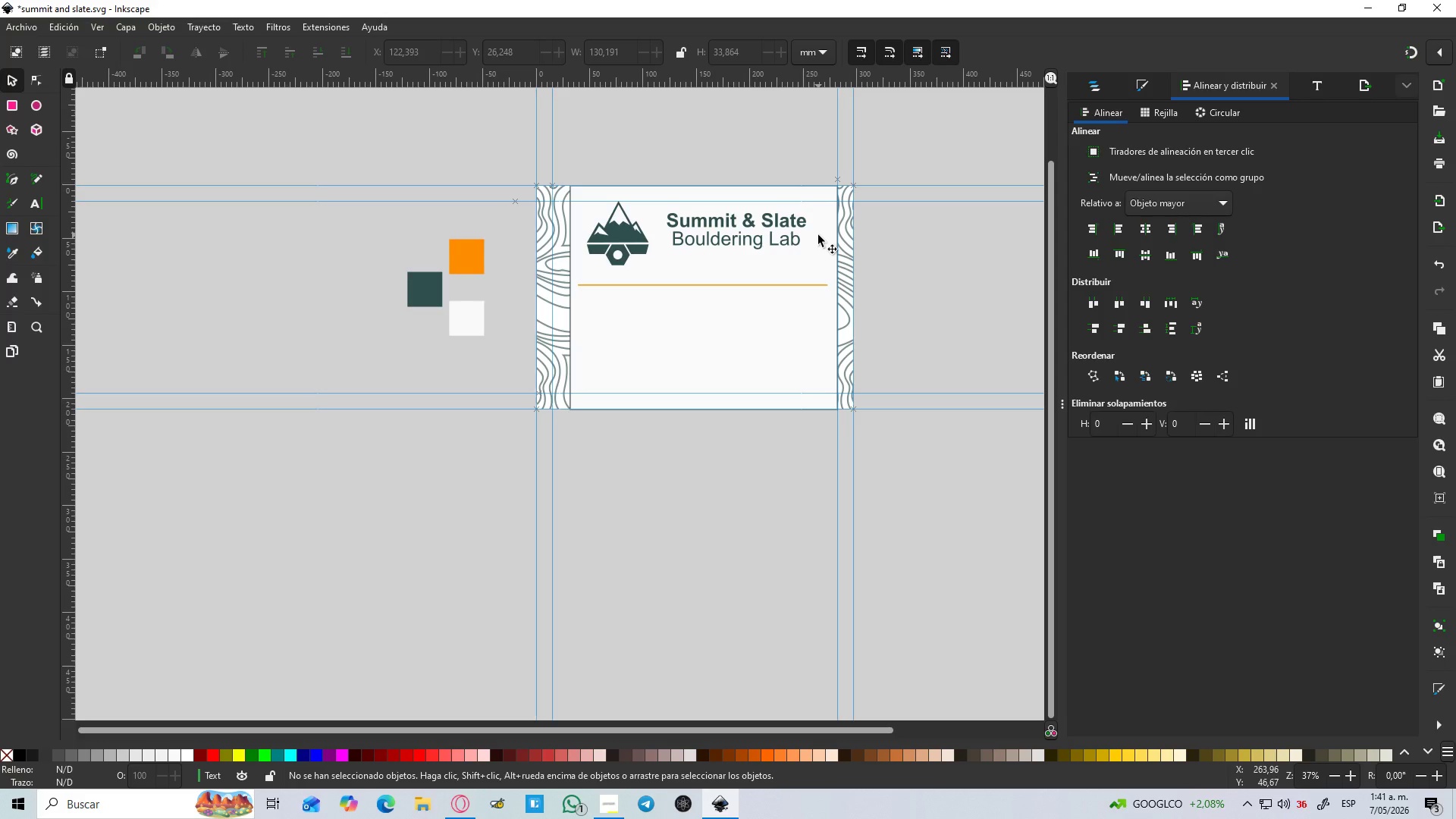 
hold_key(key=ControlLeft, duration=1.5)
 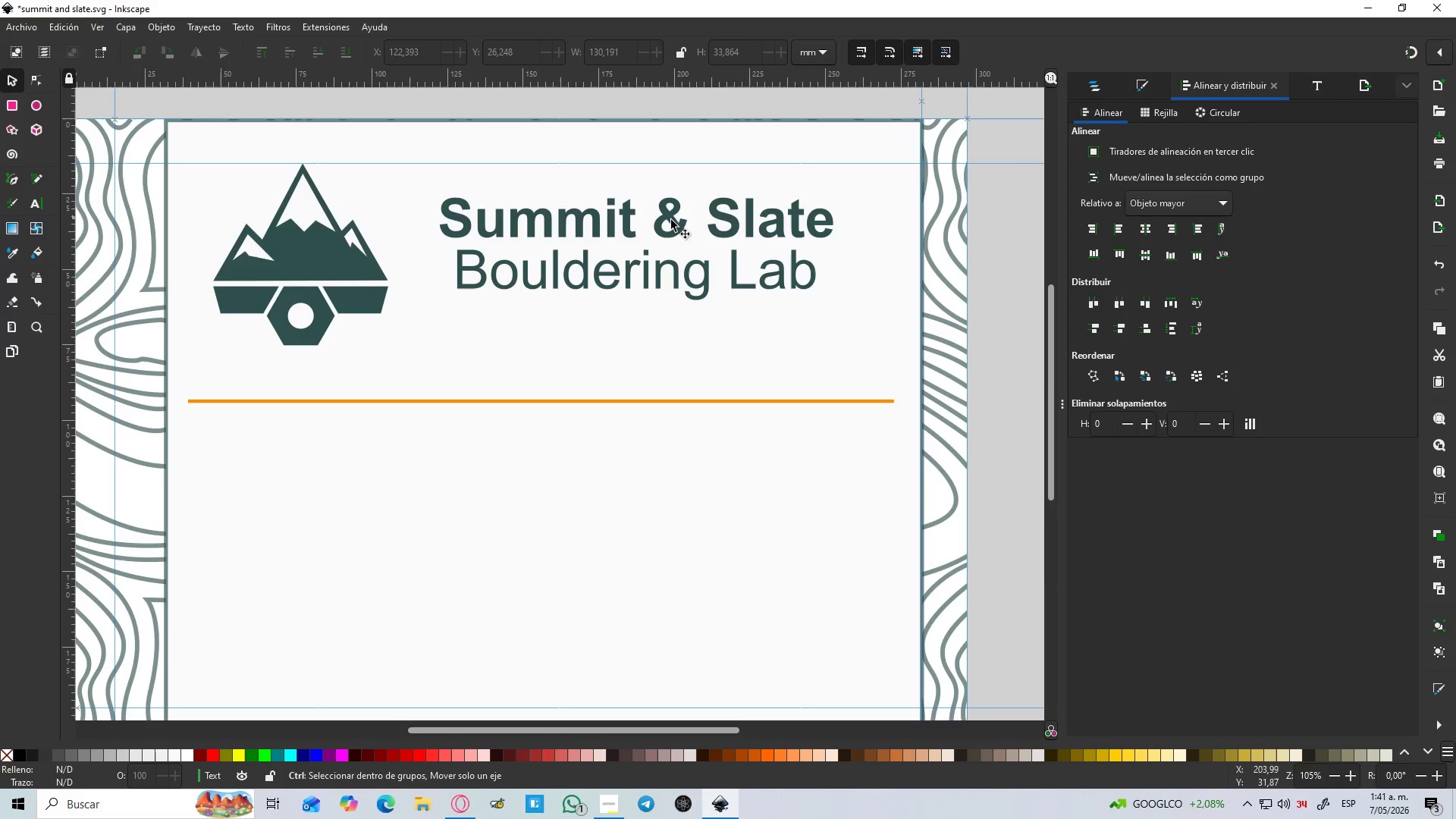 
hold_key(key=ControlLeft, duration=0.73)
 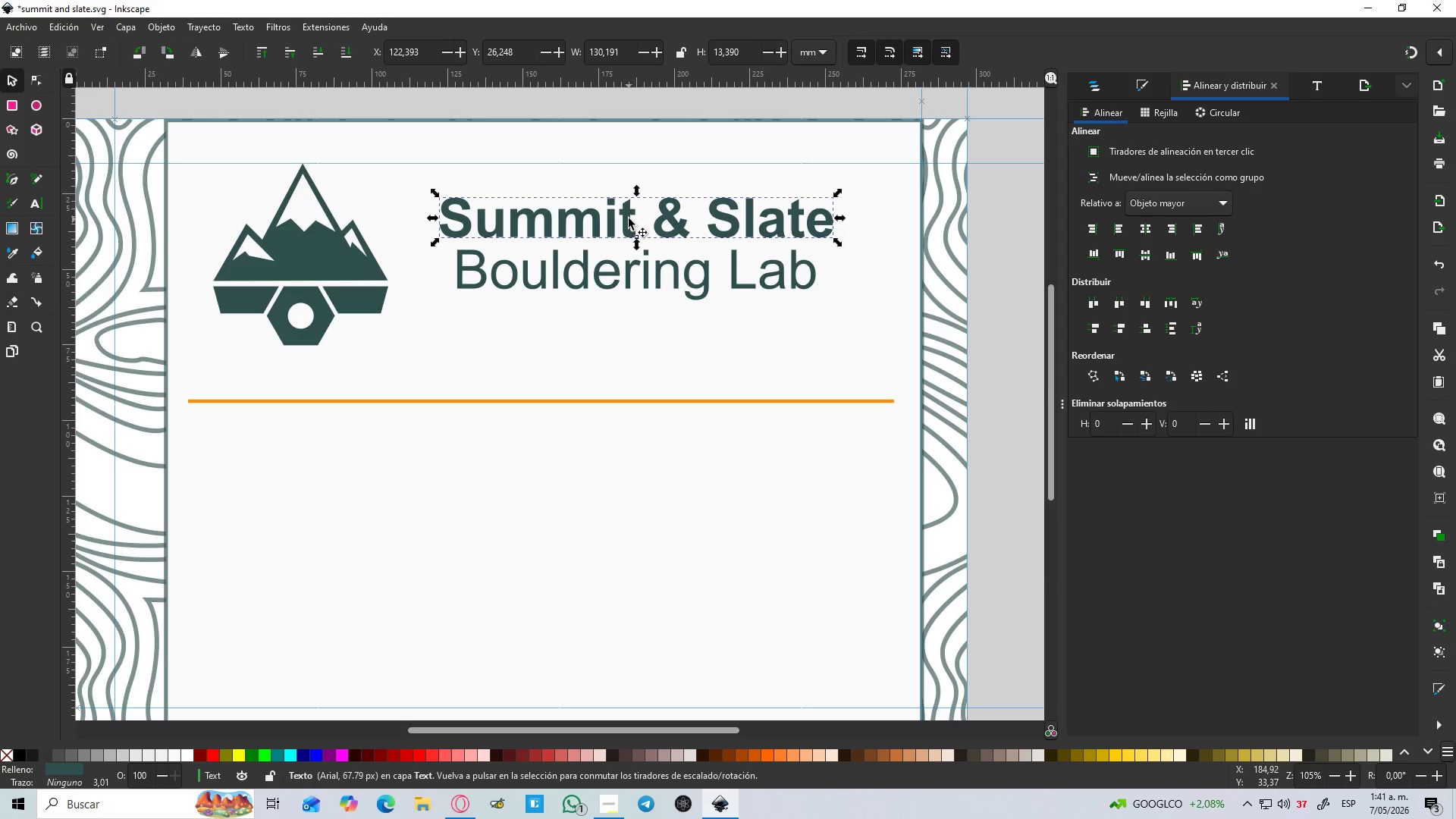 
scroll: coordinate [707, 198], scroll_direction: up, amount: 3.0
 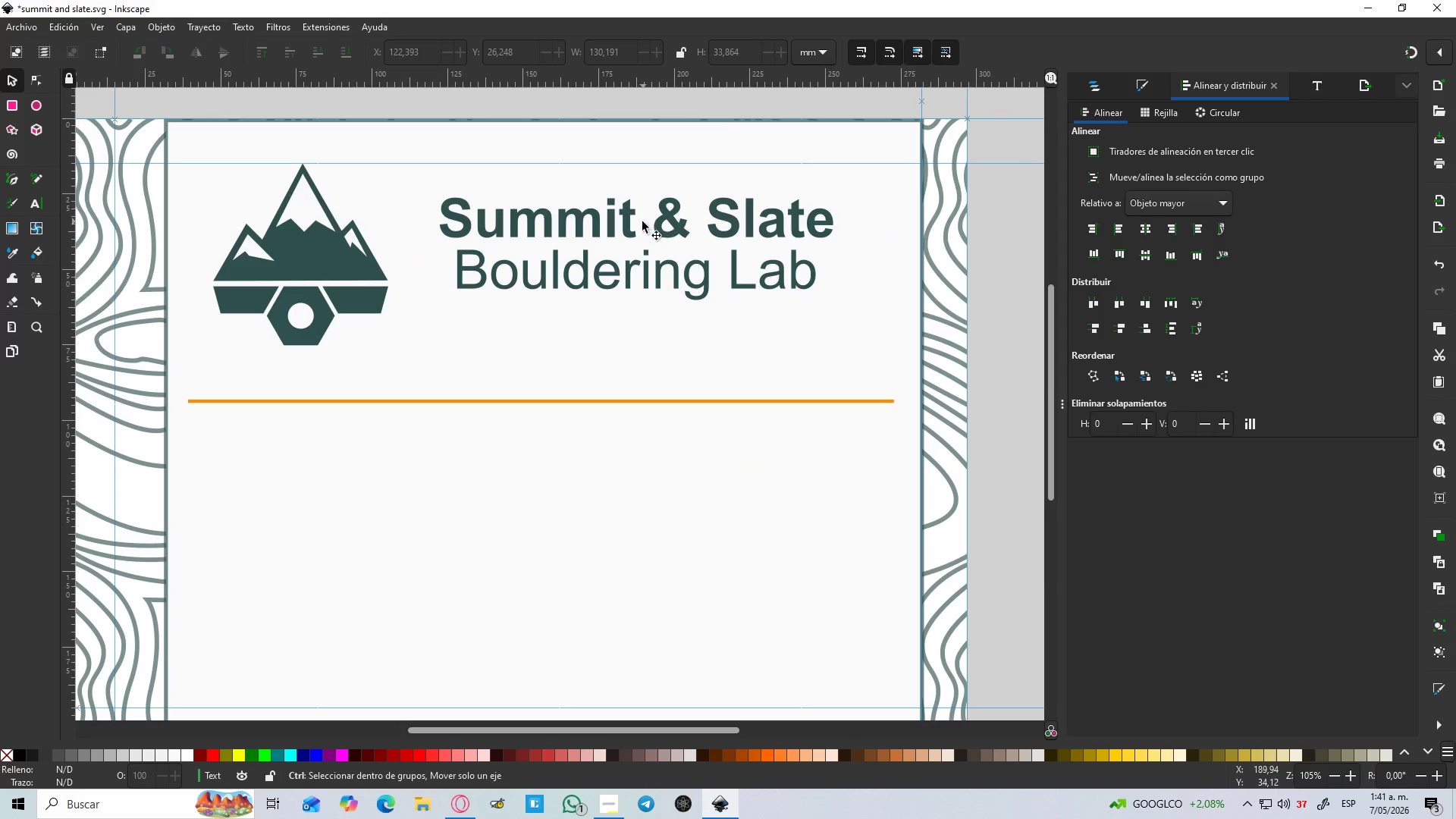 
left_click([642, 221])
 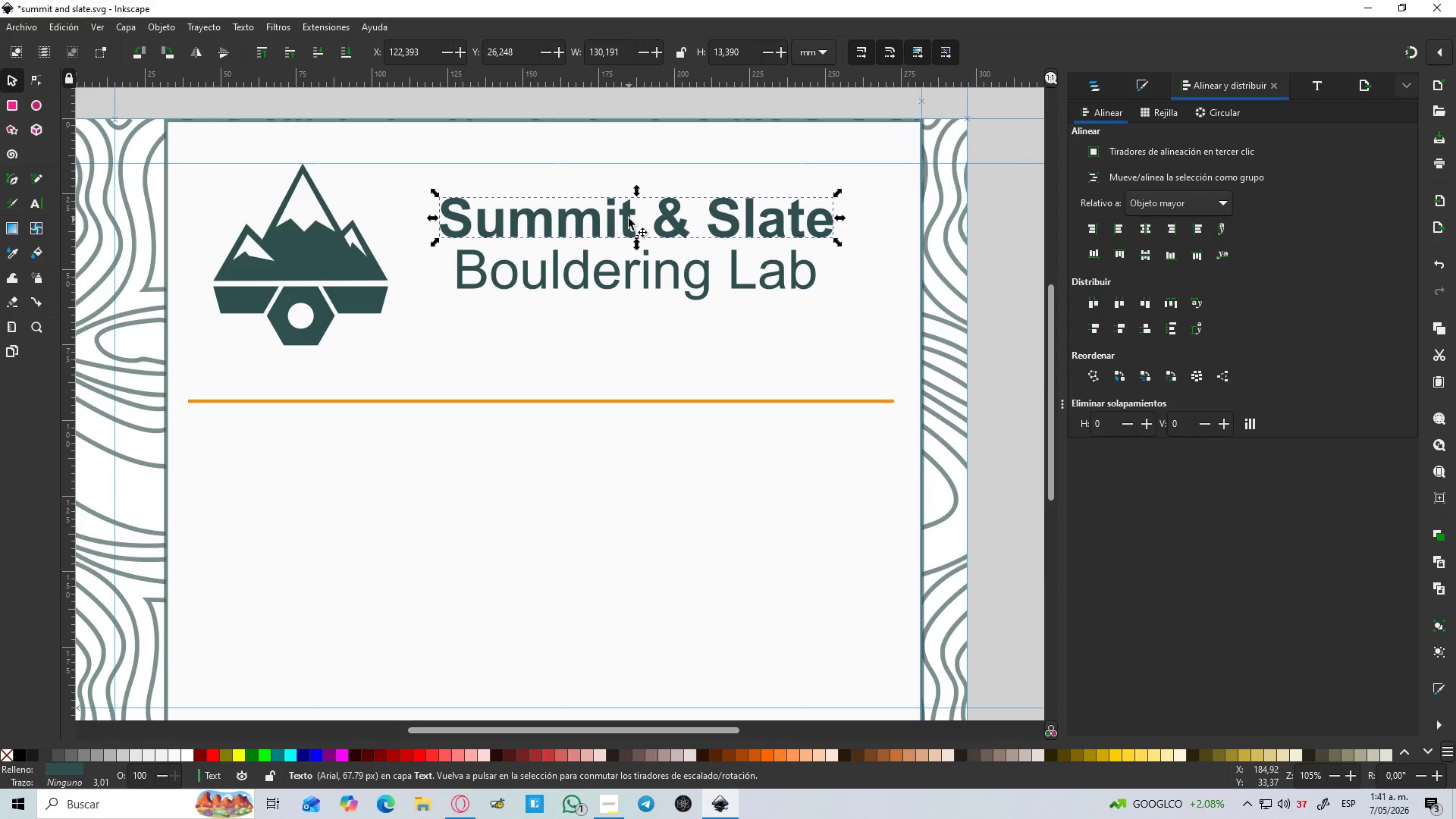 
key(Control+D)
 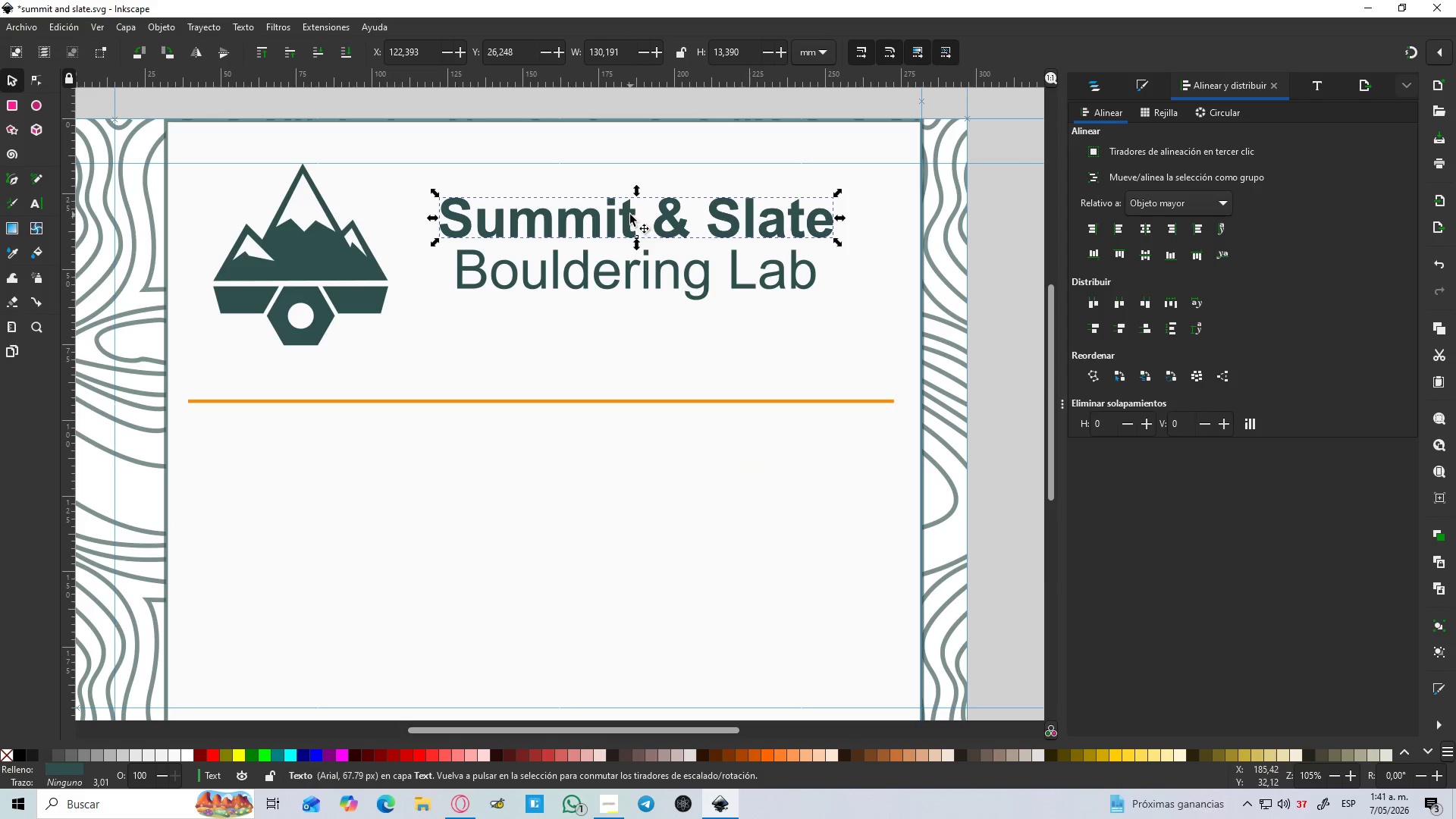 
left_click_drag(start_coordinate=[629, 215], to_coordinate=[621, 321])
 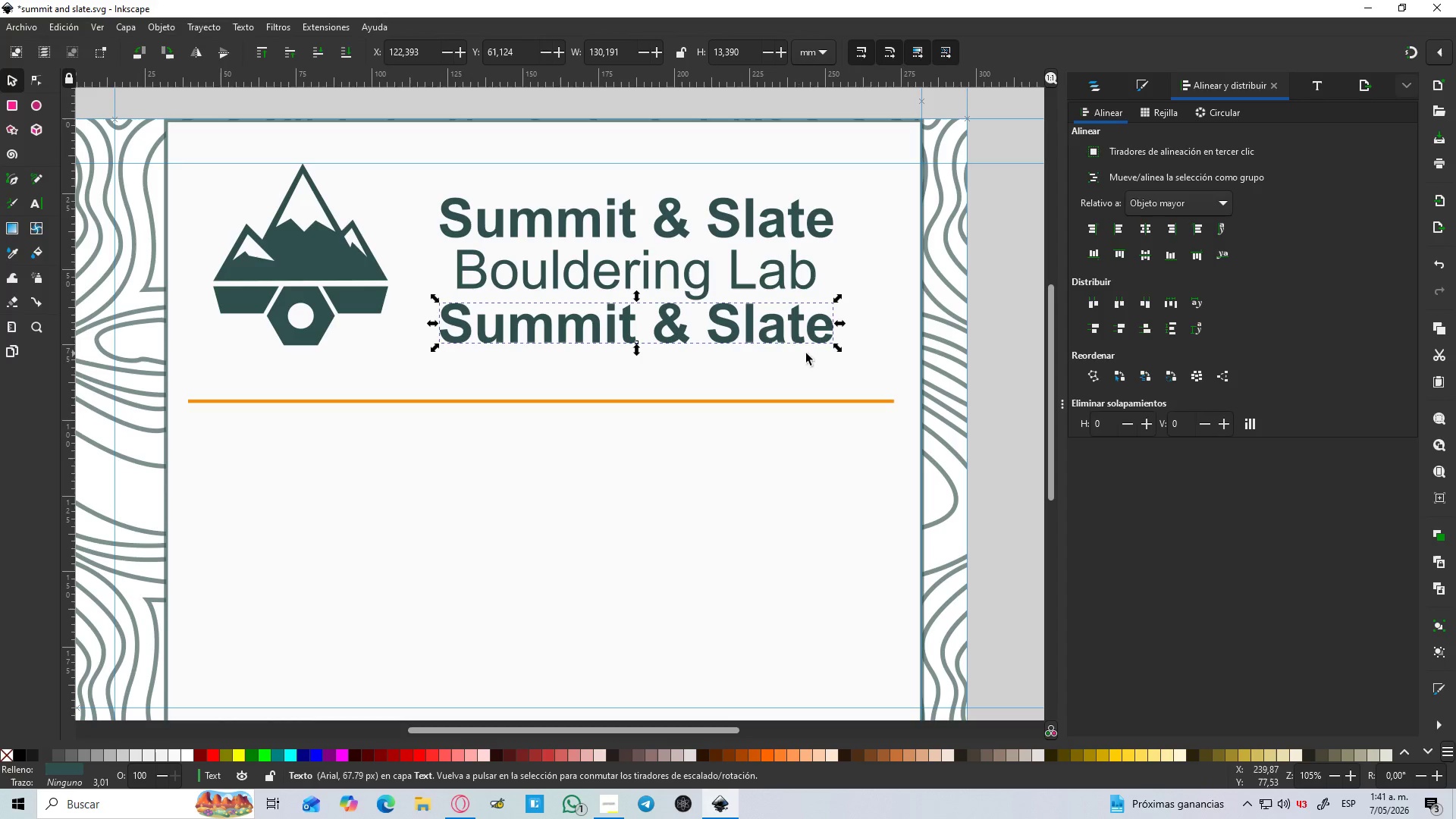 
hold_key(key=ControlLeft, duration=1.39)
 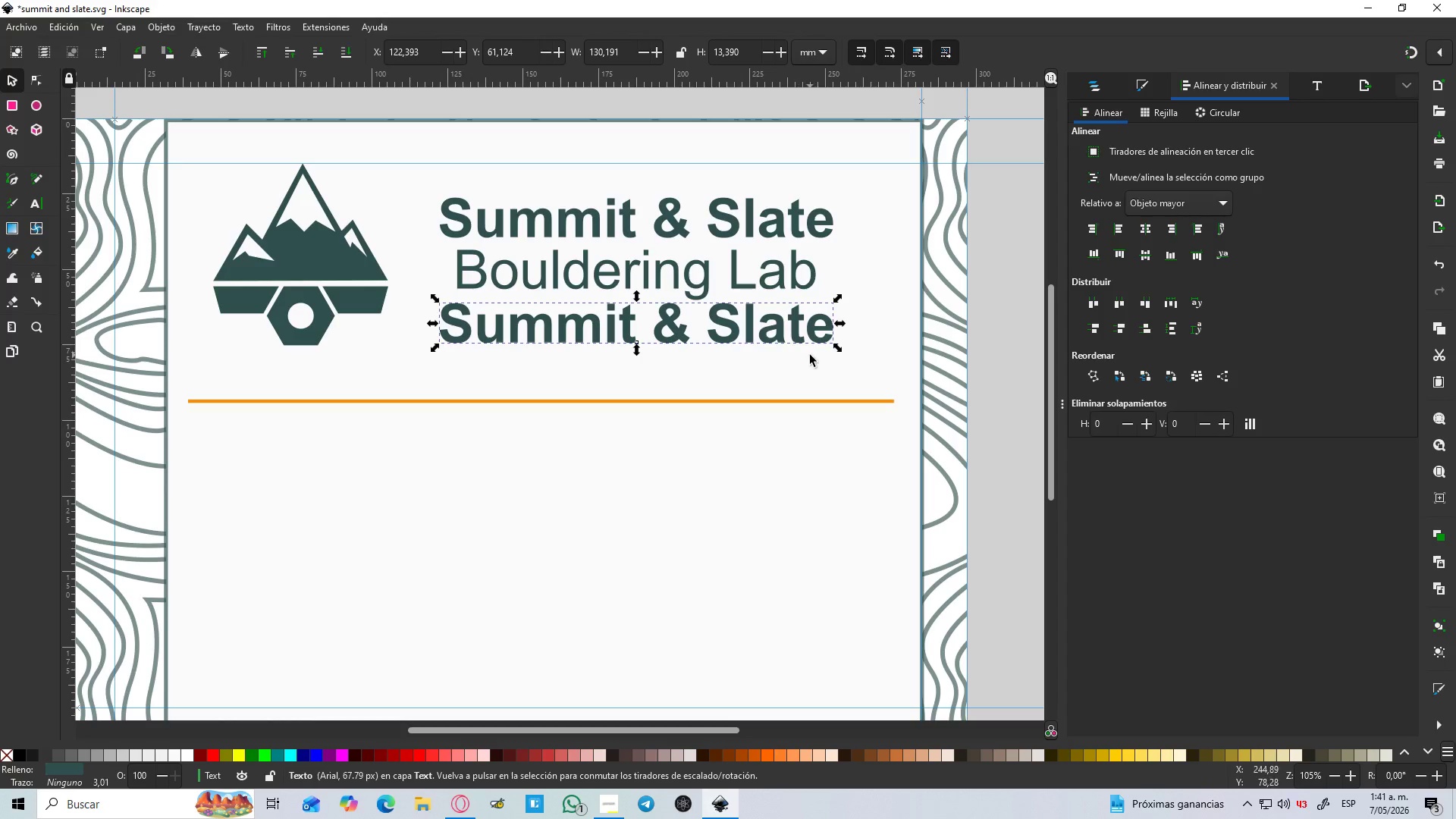 
hold_key(key=ControlLeft, duration=2.02)
left_click_drag(start_coordinate=[841, 350], to_coordinate=[807, 340])
 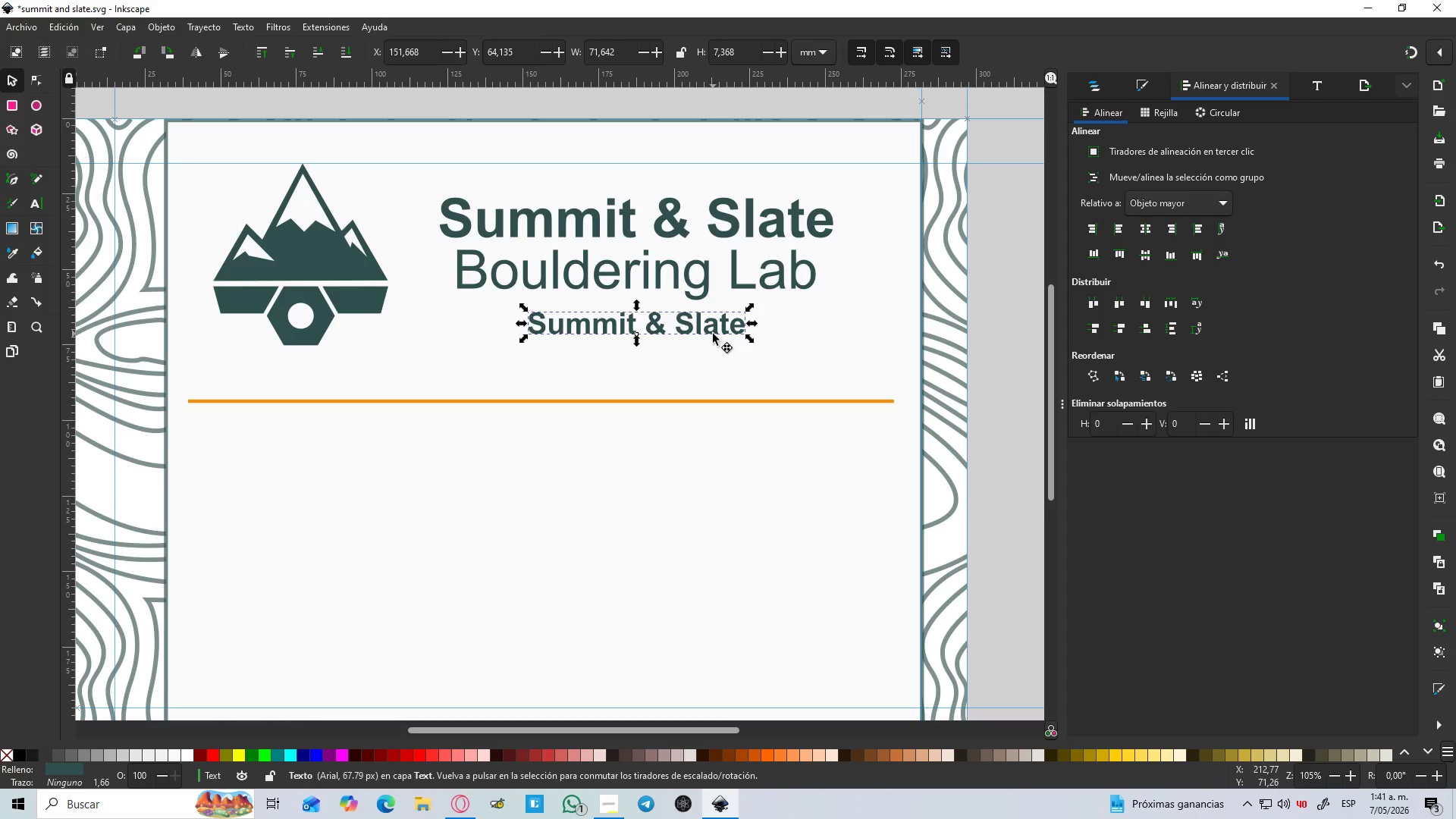 
hold_key(key=ShiftLeft, duration=1.5)
 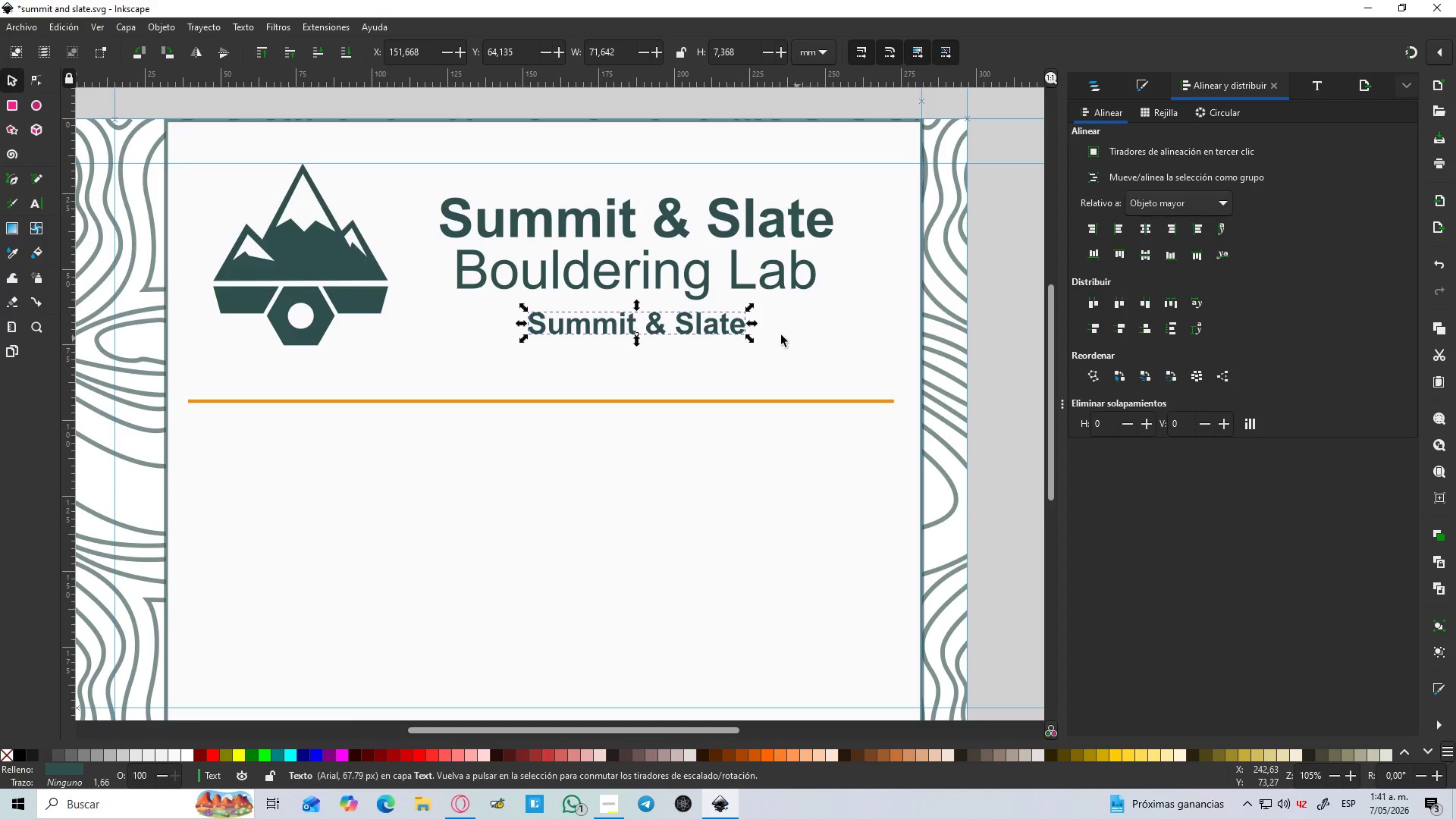 
key(Control+Shift+ShiftLeft)
 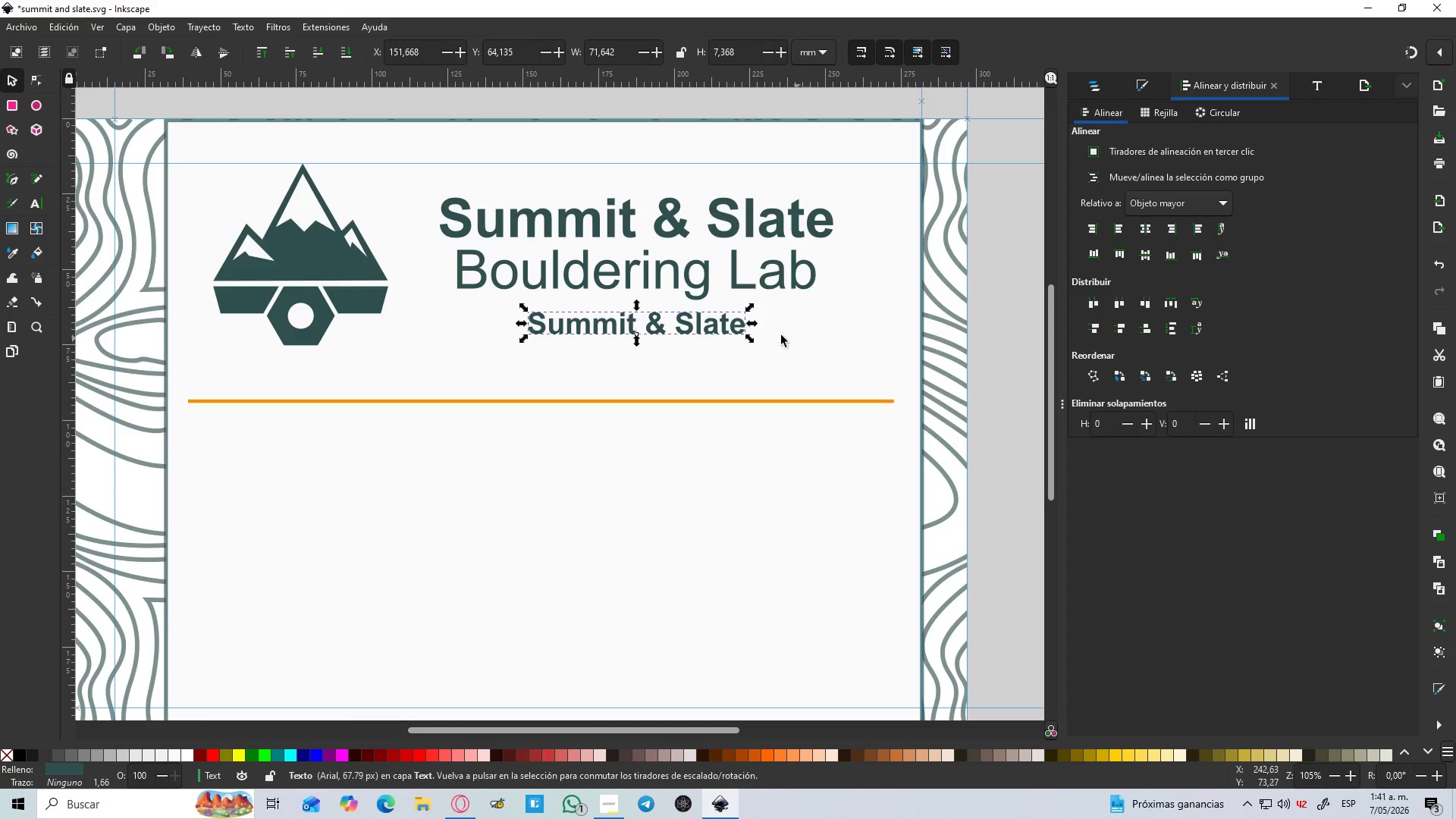 
key(Control+Shift+ShiftLeft)
 